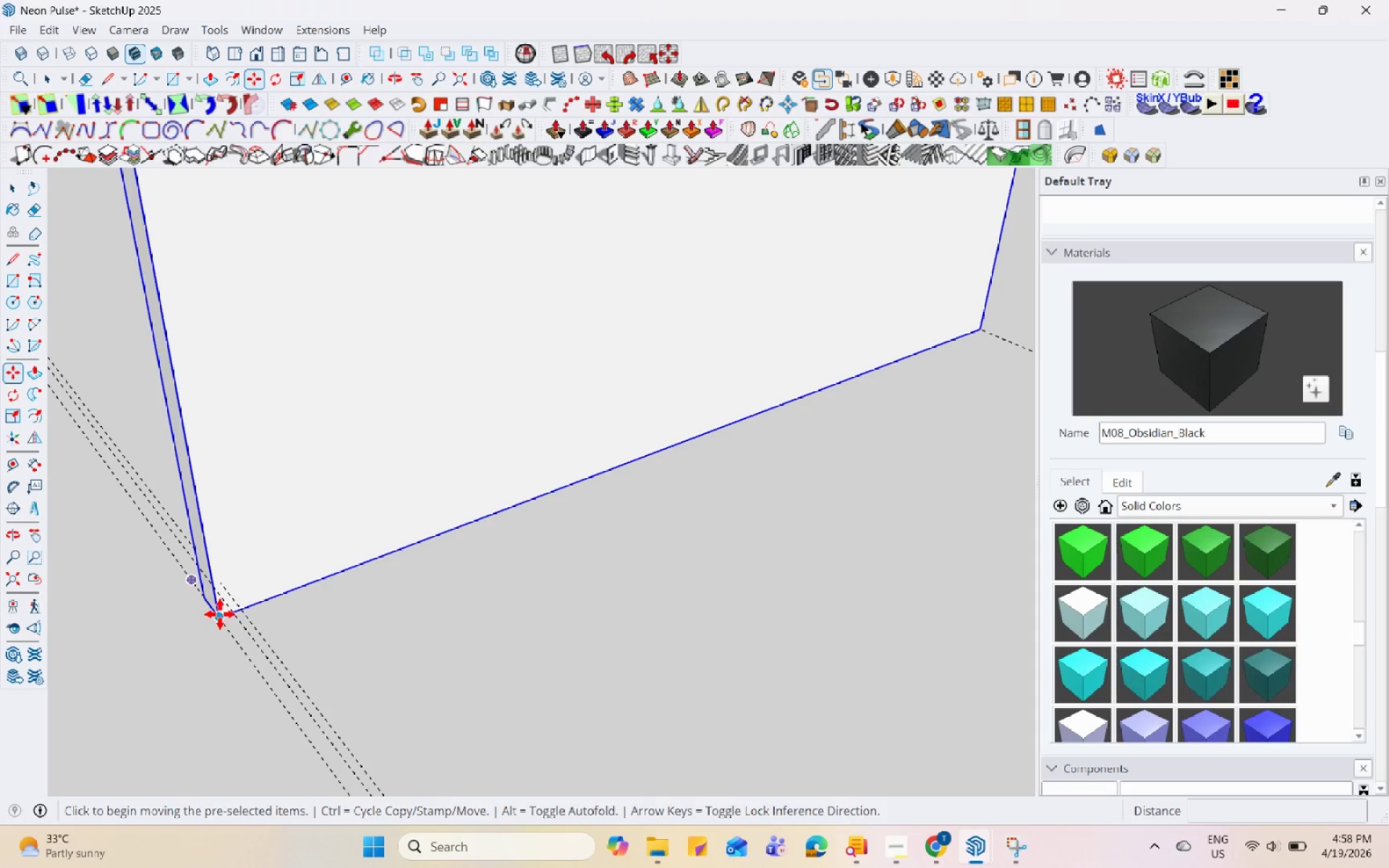 
scroll: coordinate [298, 648], scroll_direction: up, amount: 19.0
 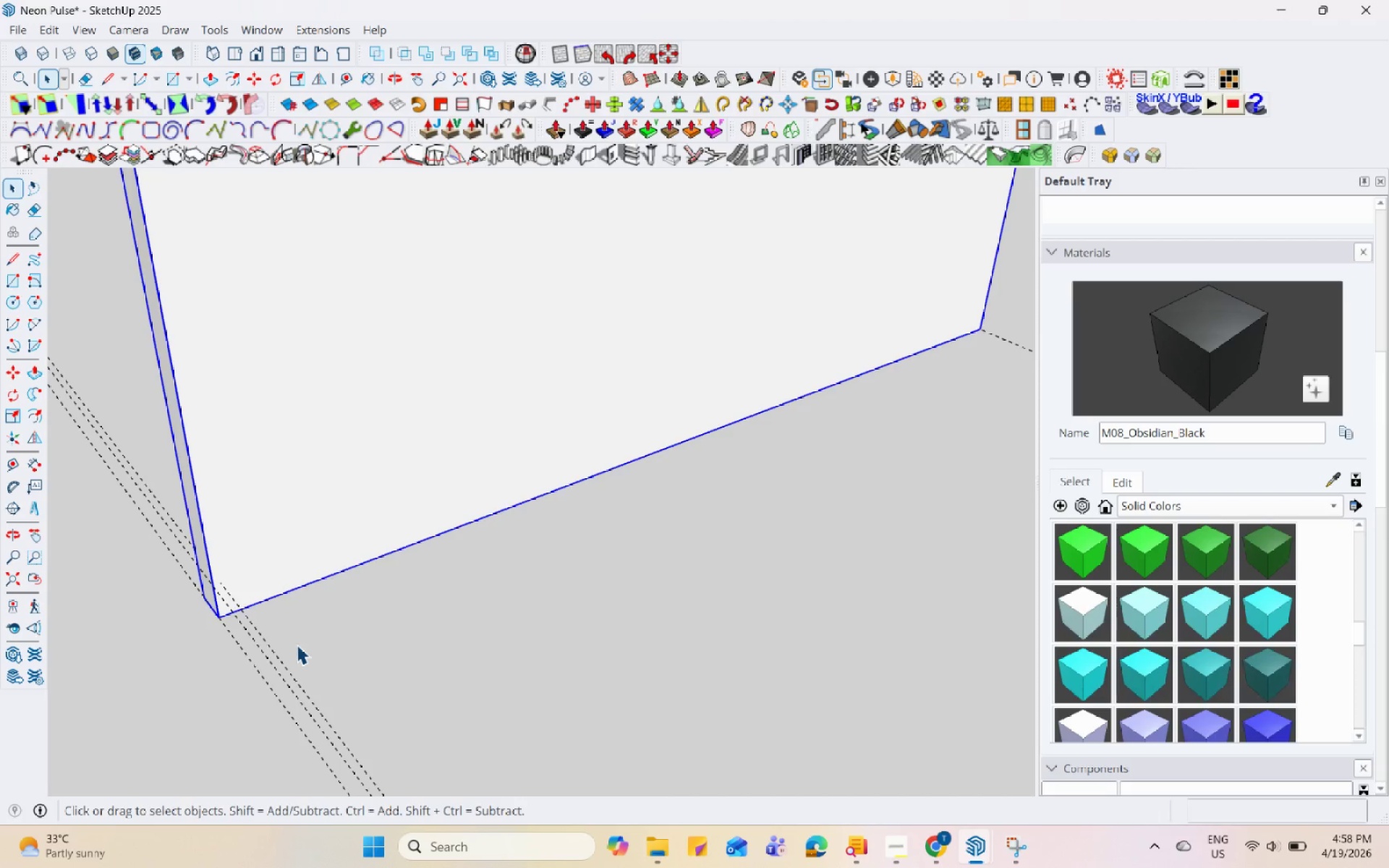 
key(Control+ControlLeft)
 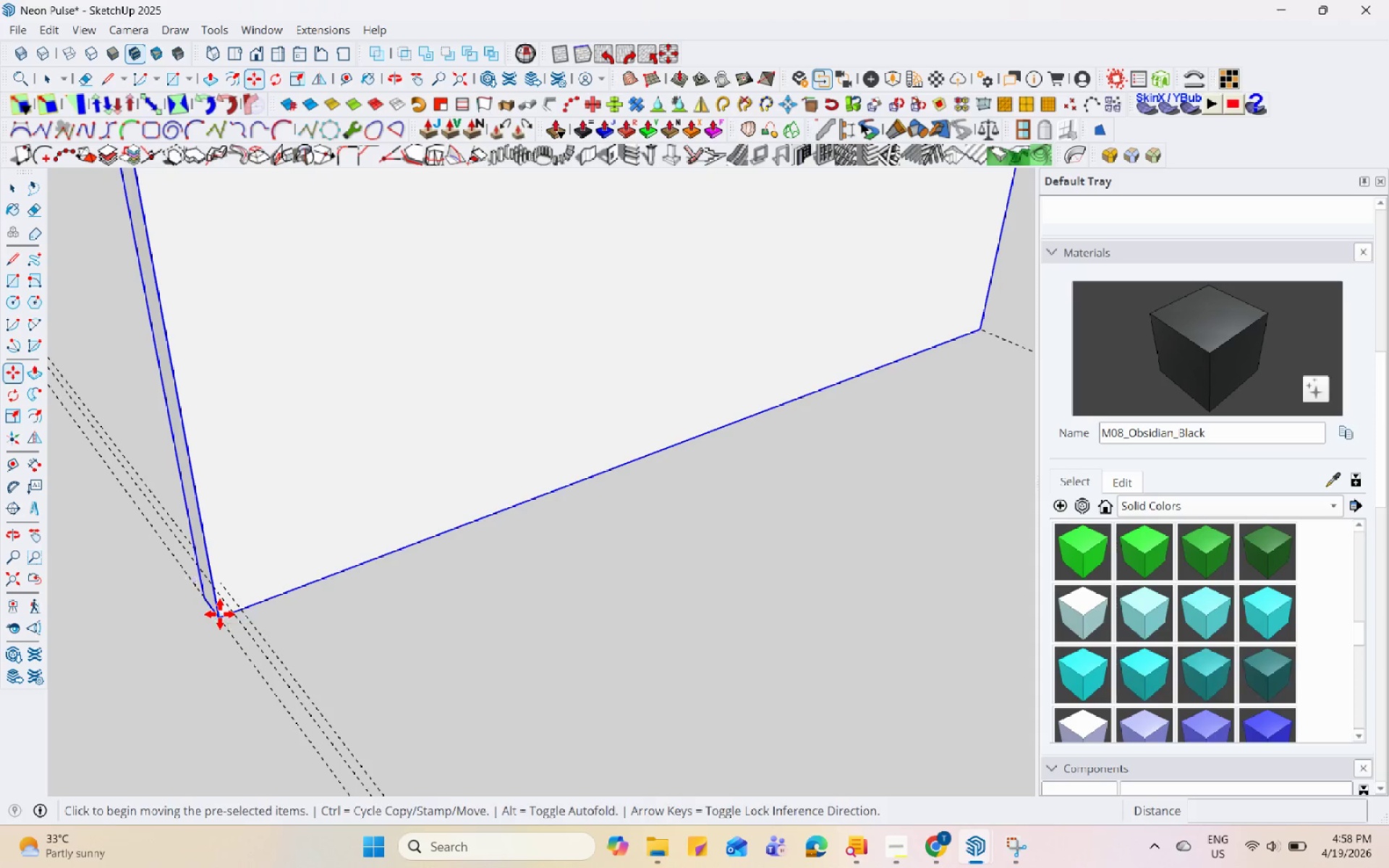 
left_click([220, 614])
 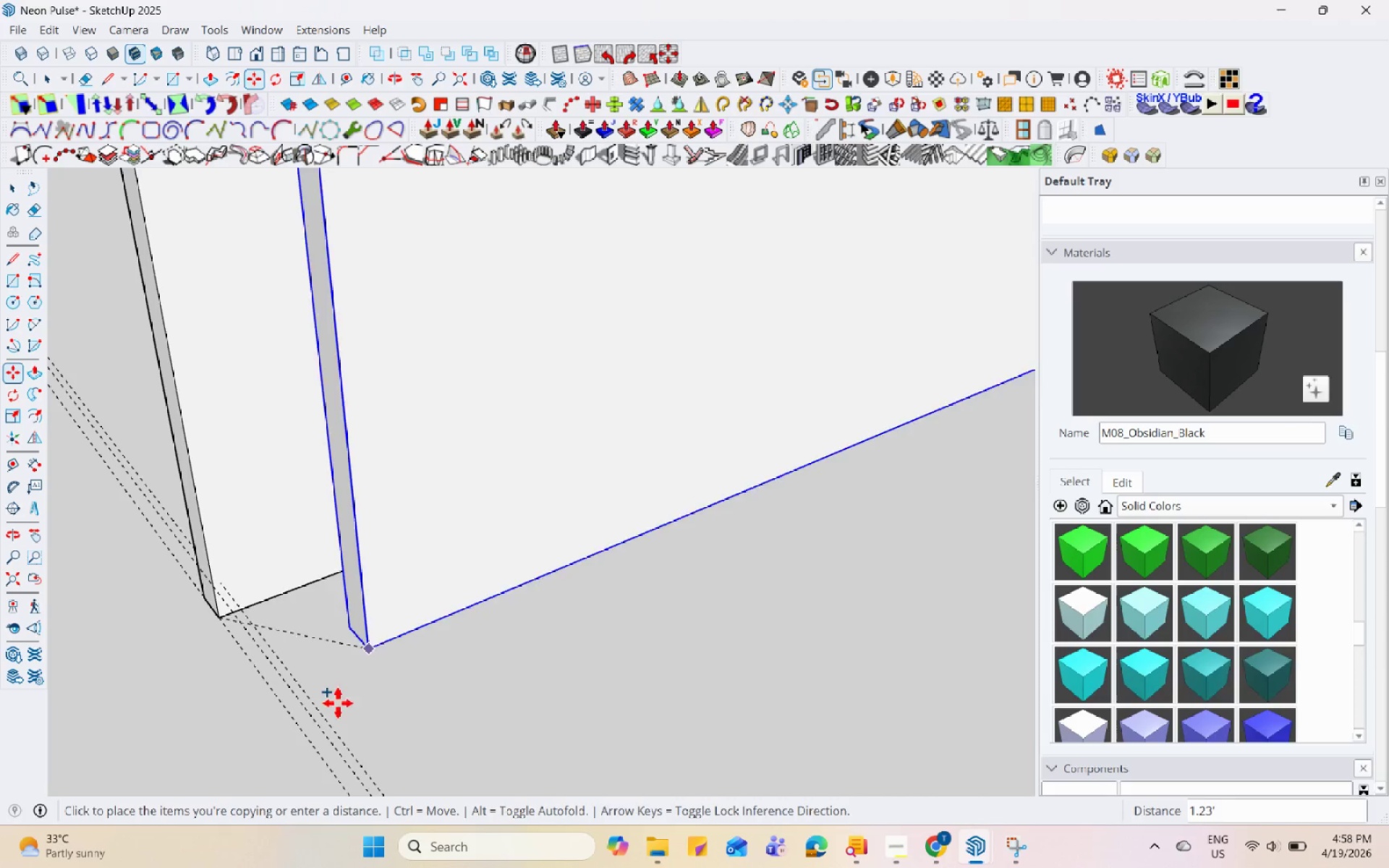 
scroll: coordinate [314, 702], scroll_direction: down, amount: 17.0
 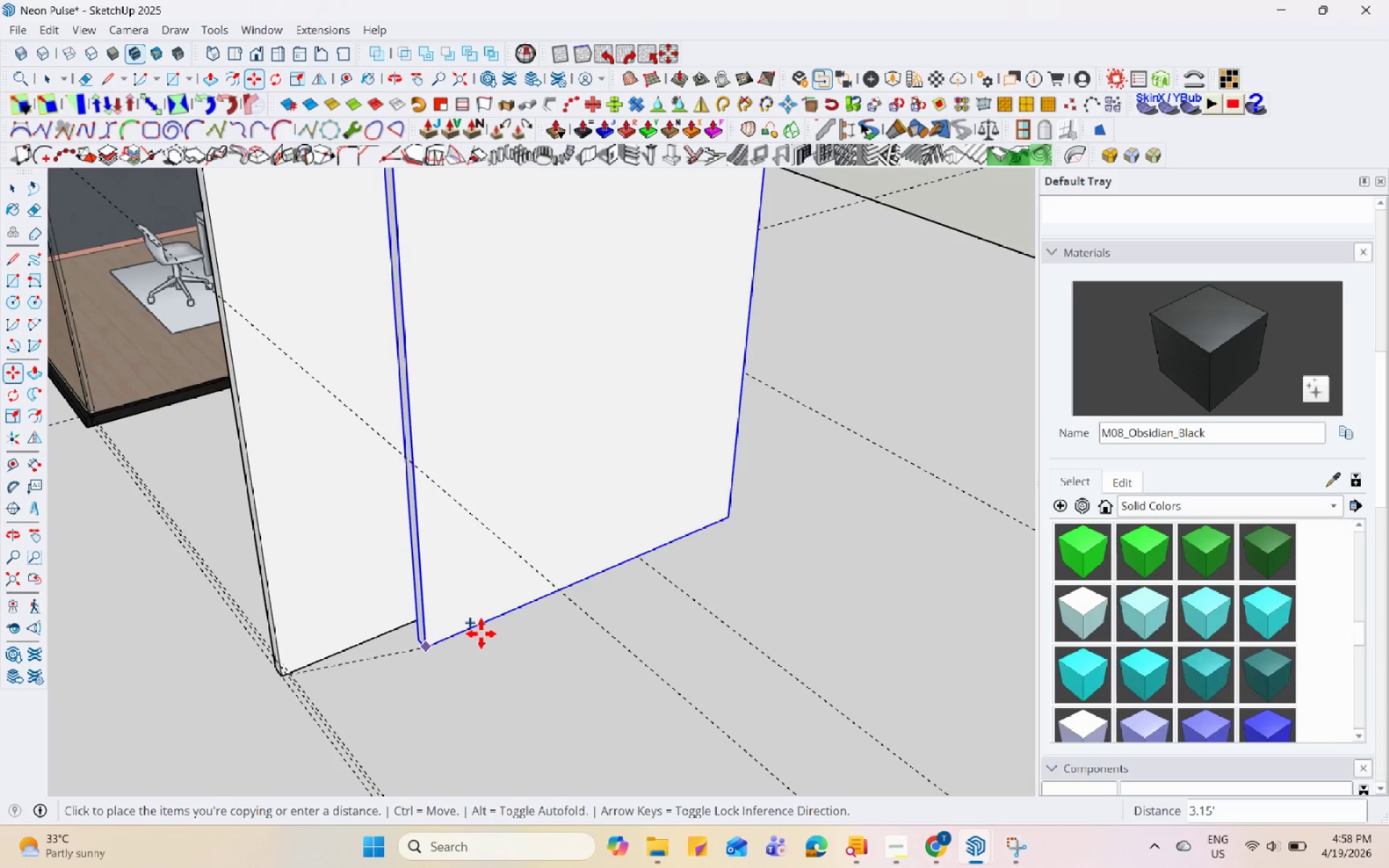 
scroll: coordinate [483, 559], scroll_direction: up, amount: 17.0
 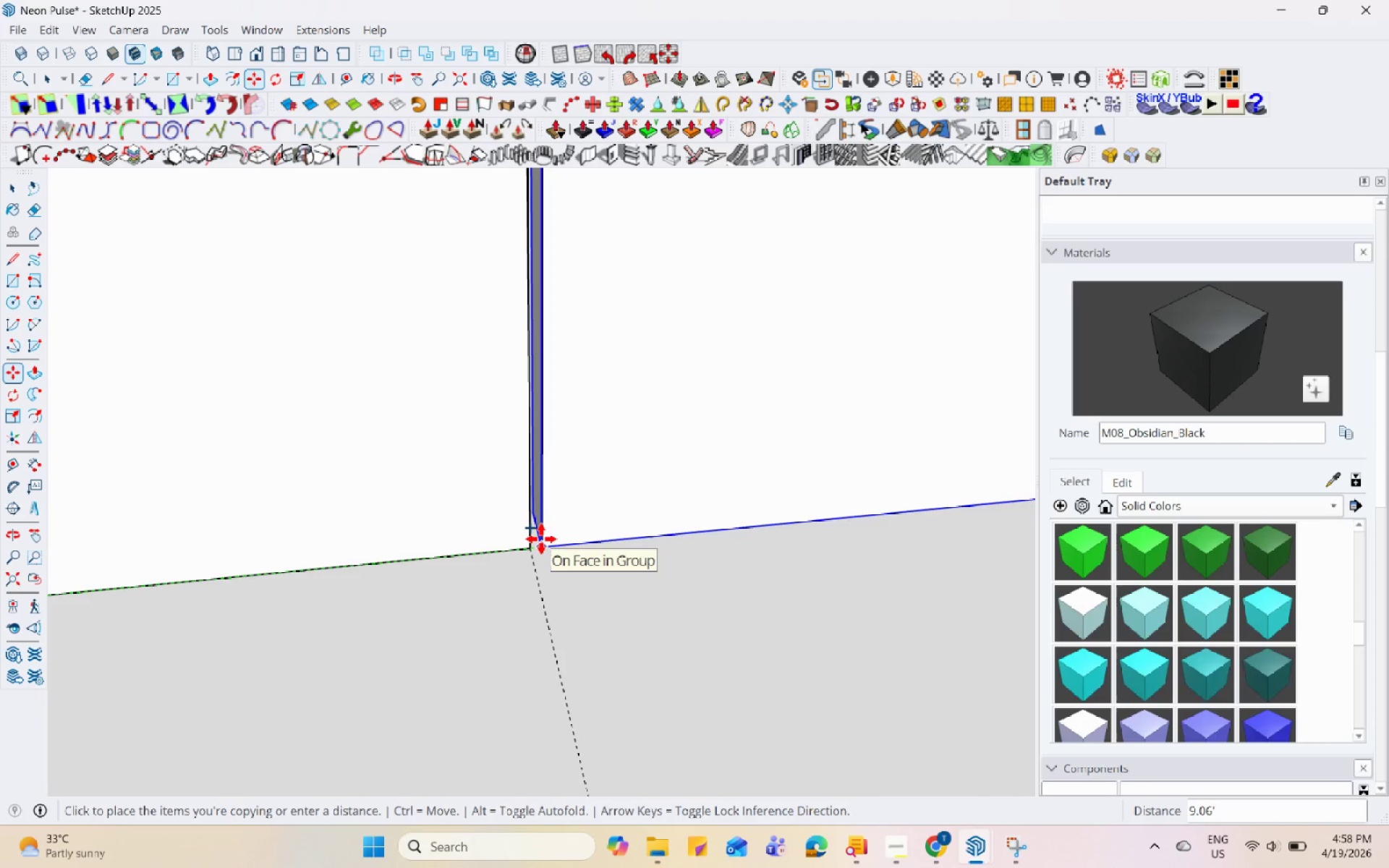 
left_click([541, 539])
 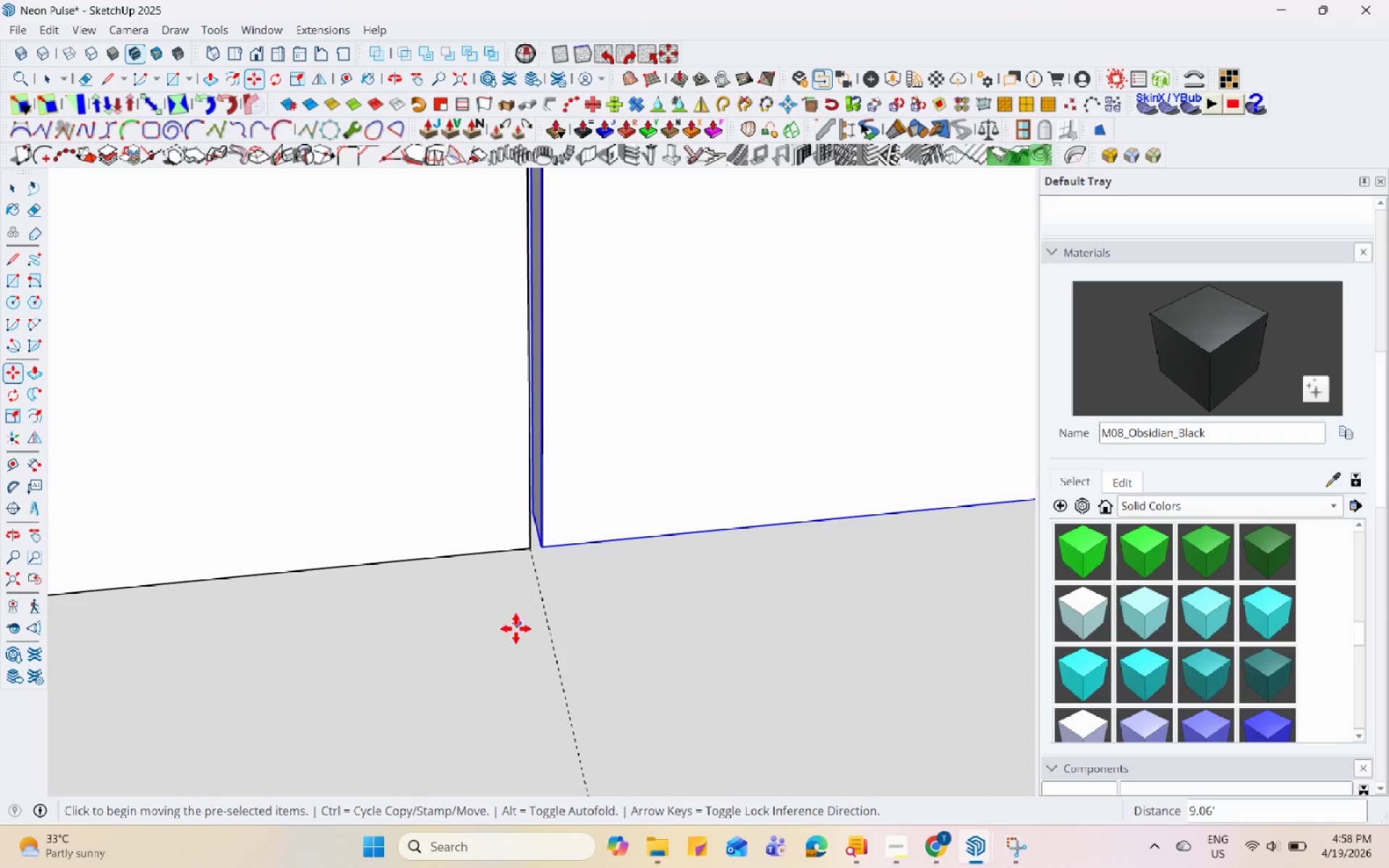 
scroll: coordinate [528, 710], scroll_direction: down, amount: 42.0
 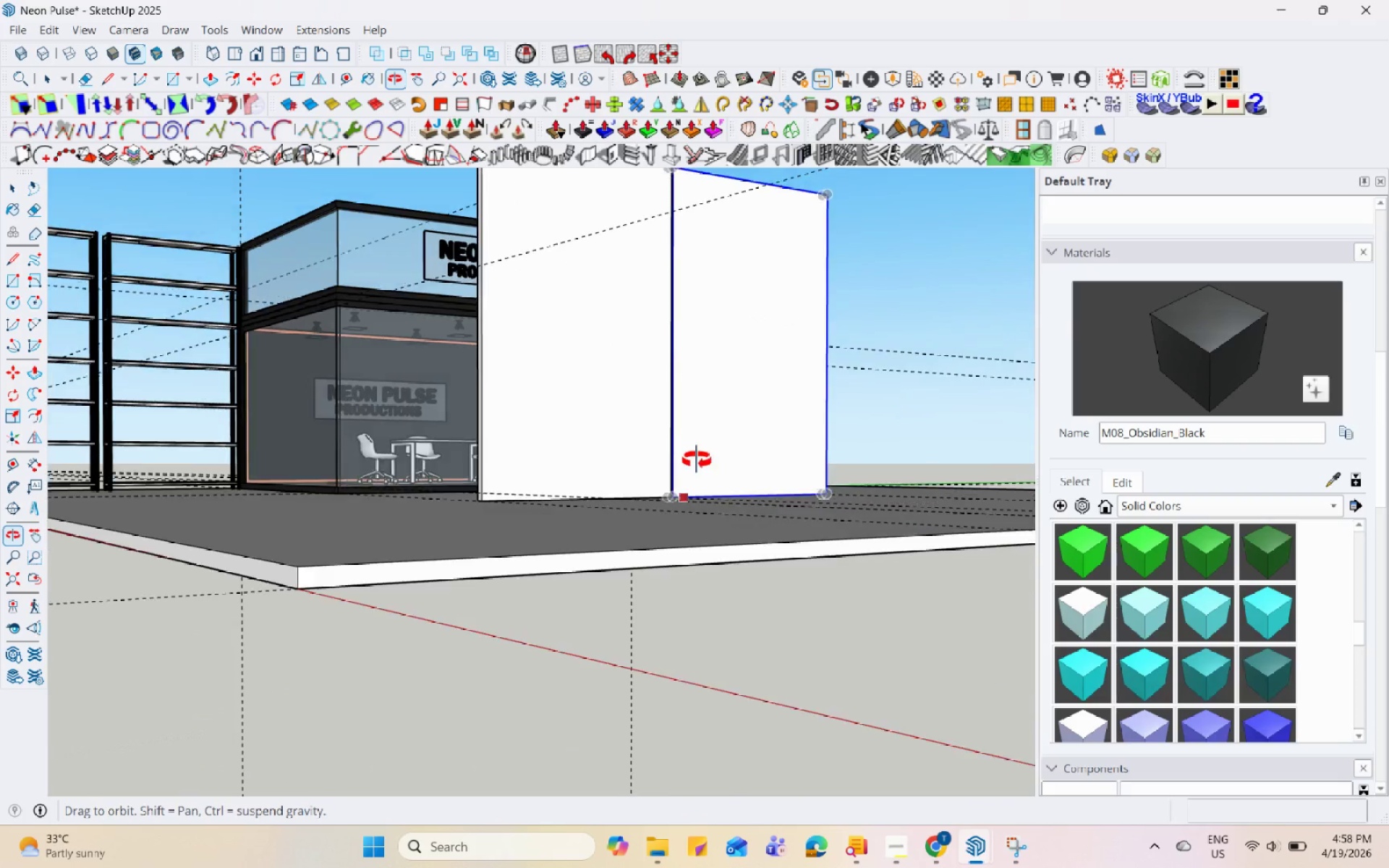 
scroll: coordinate [143, 632], scroll_direction: up, amount: 28.0
 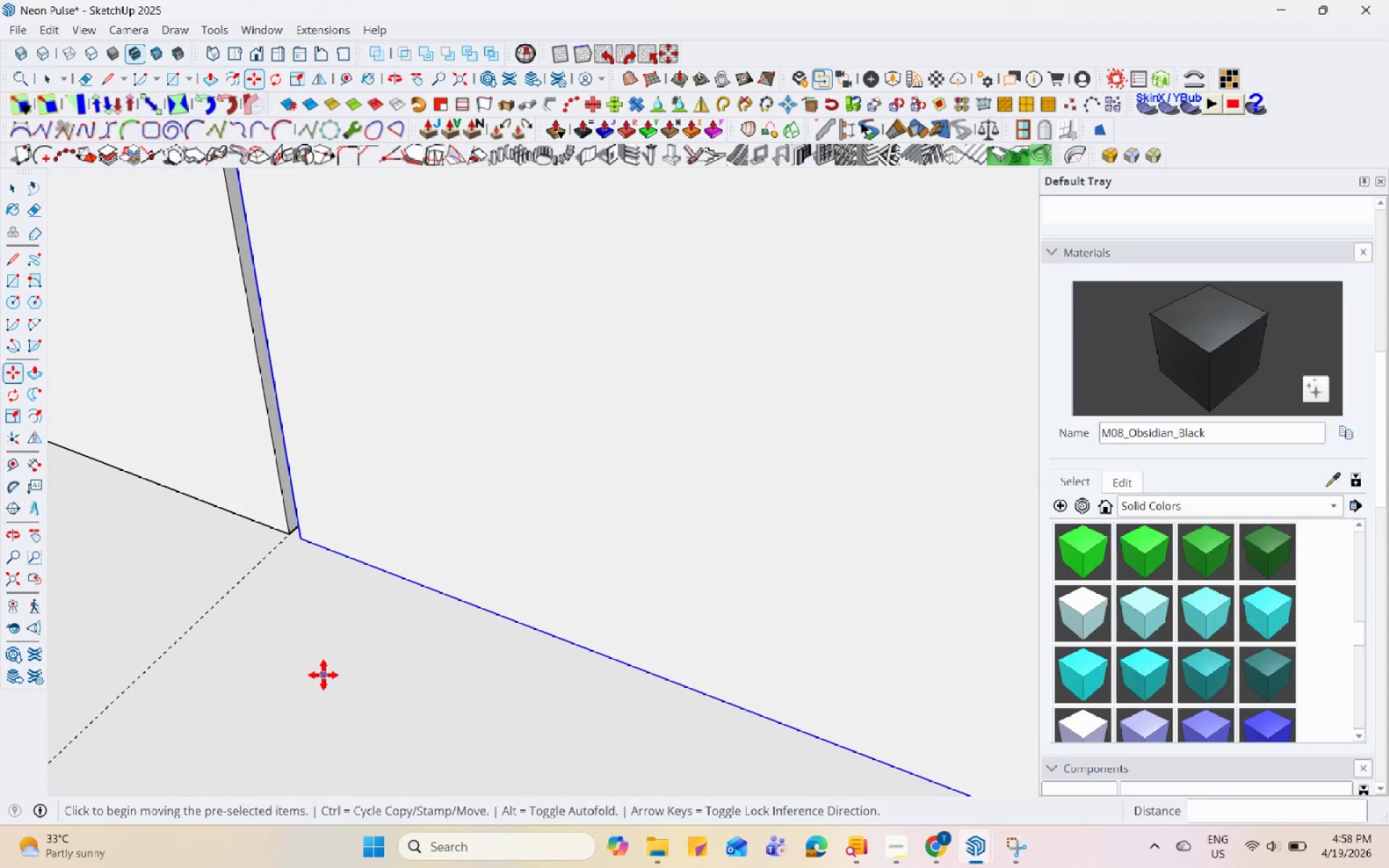 
left_click([323, 675])
 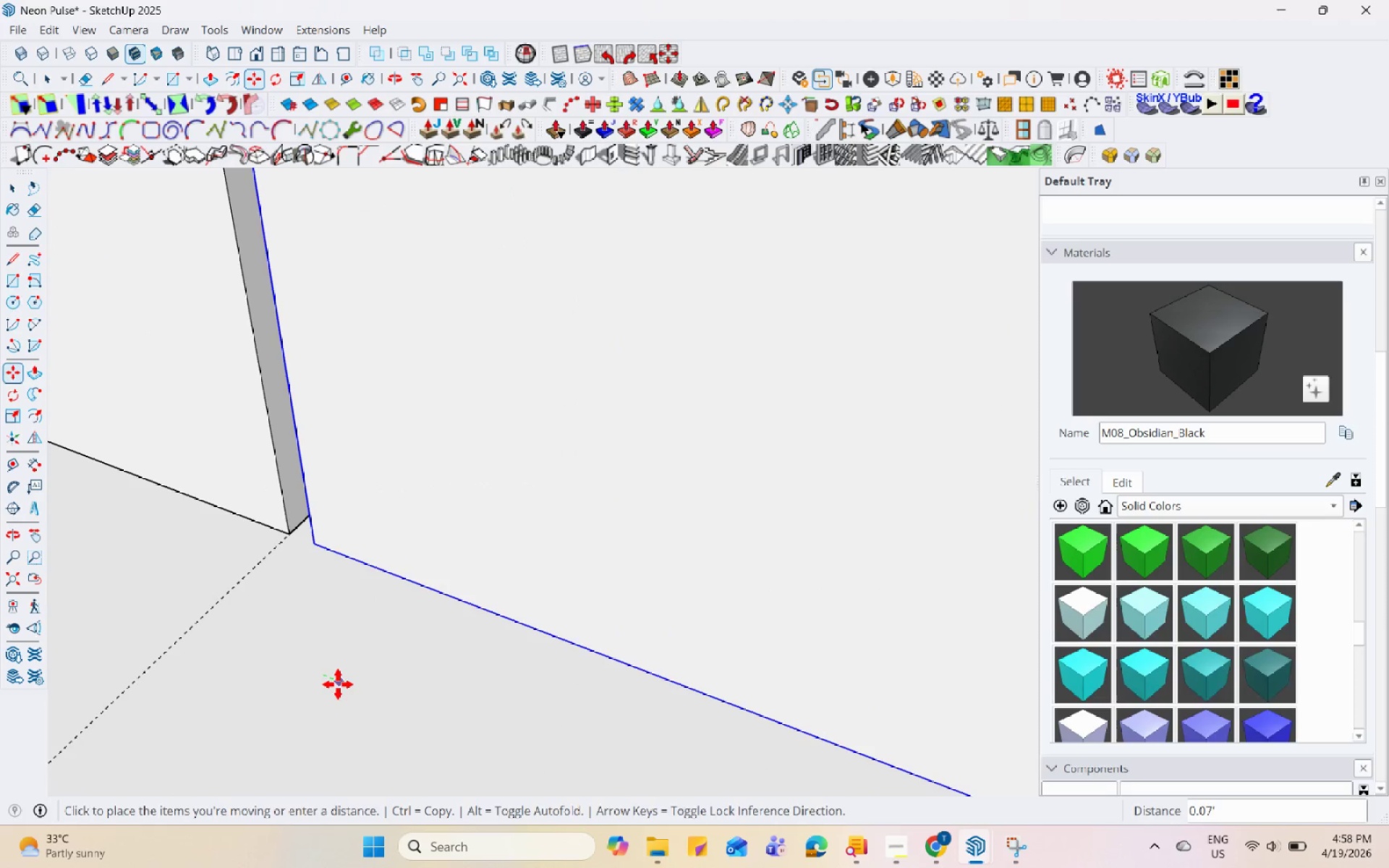 
left_click([338, 684])
 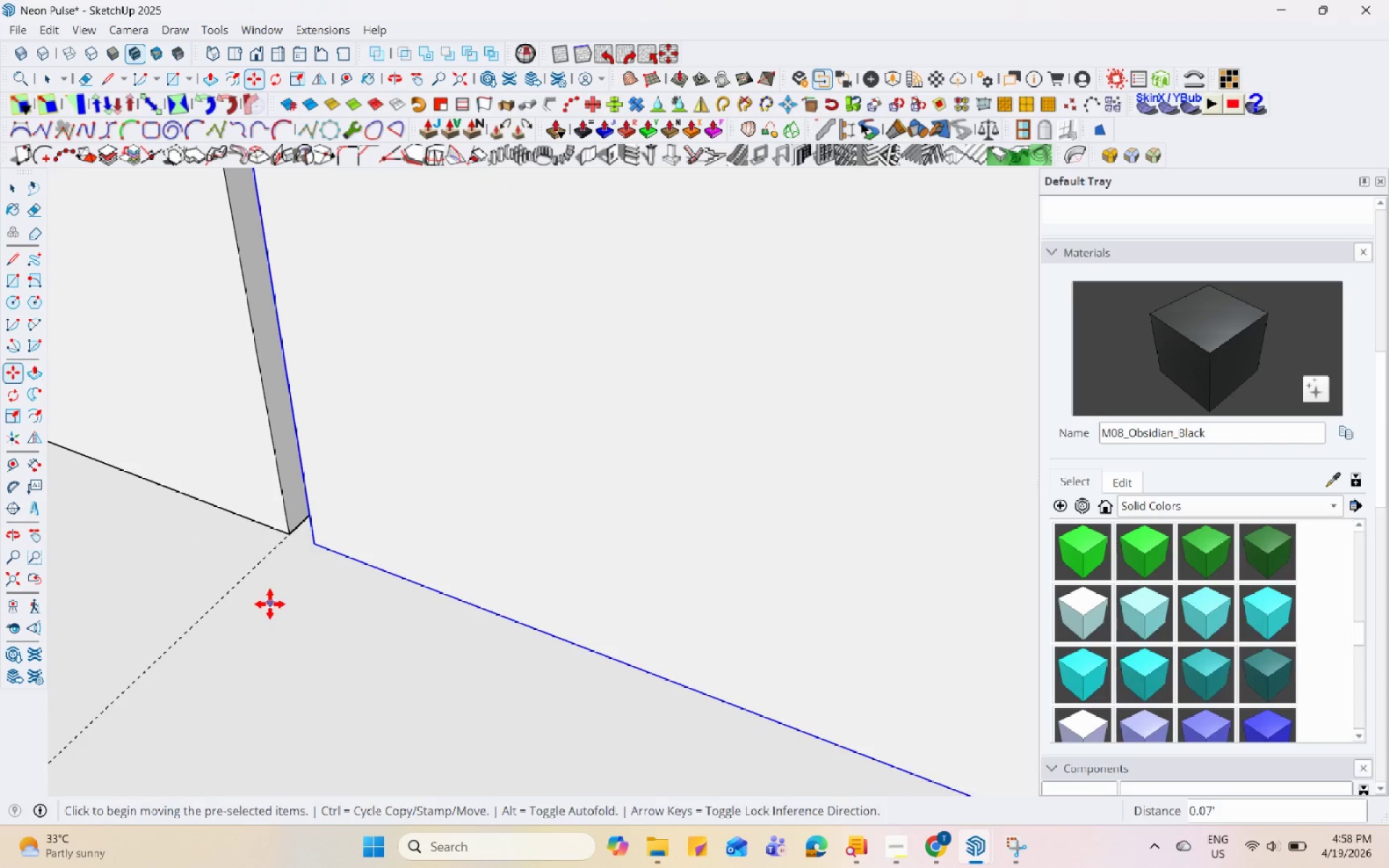 
scroll: coordinate [454, 595], scroll_direction: down, amount: 28.0
 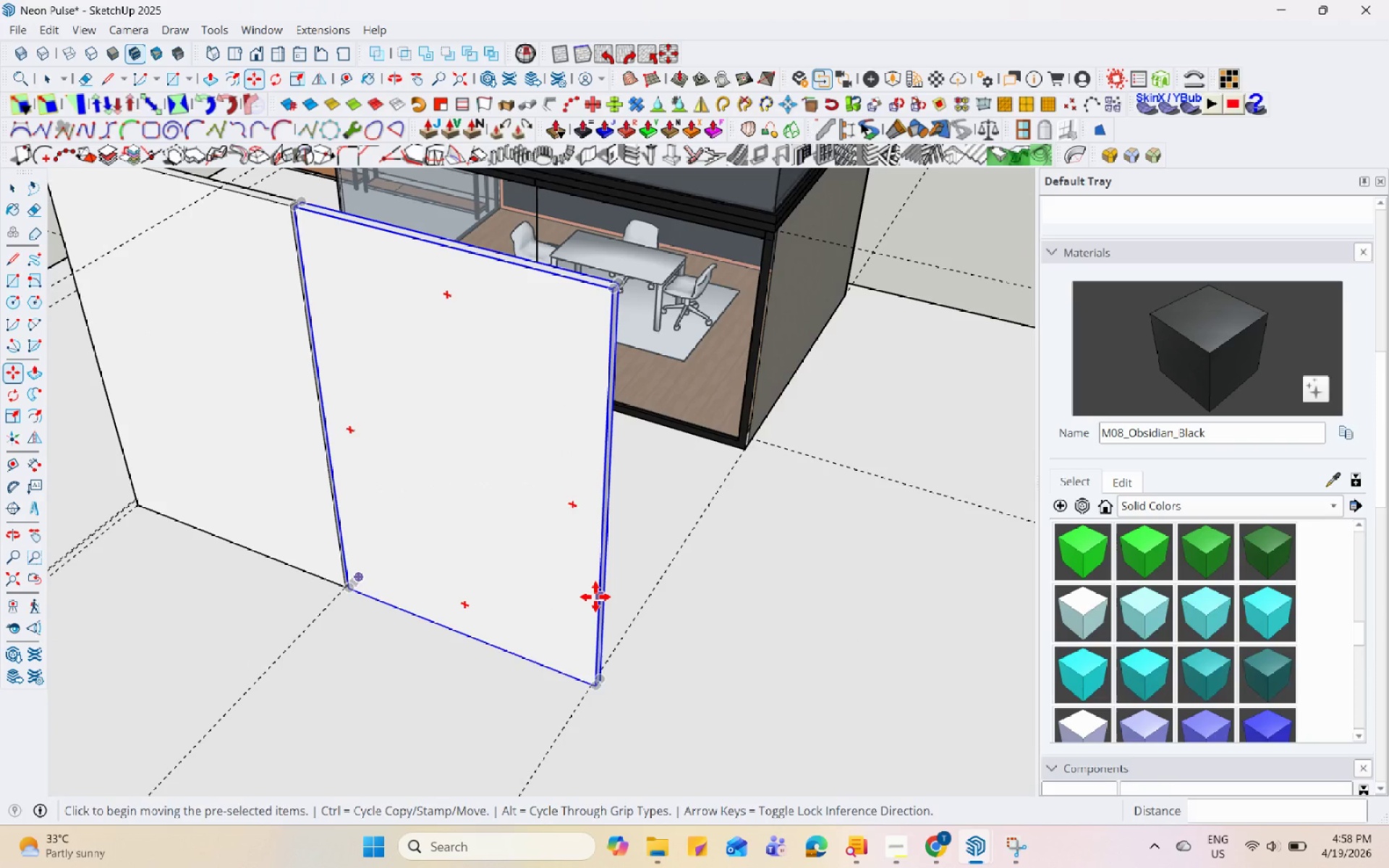 
key(S)
 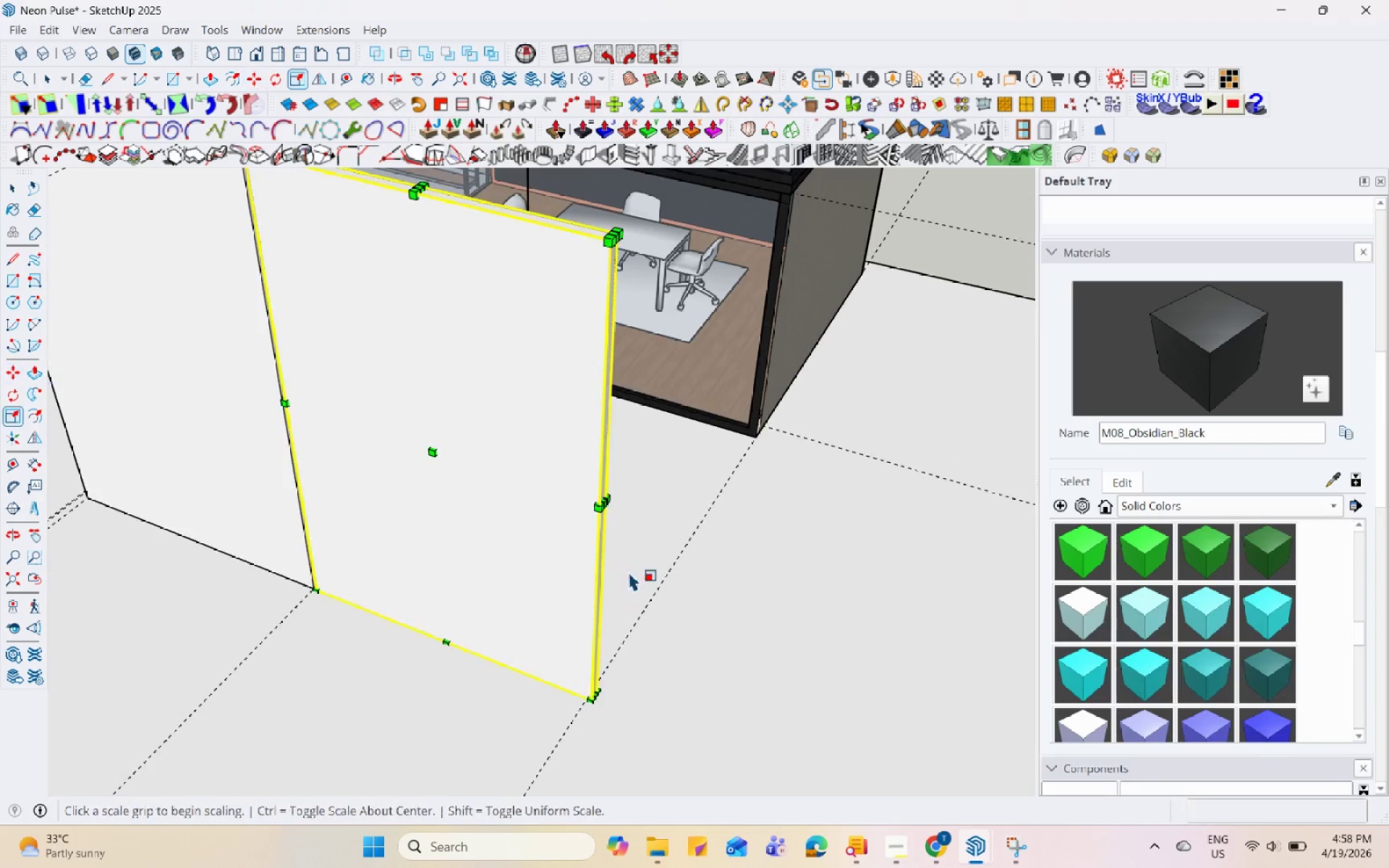 
scroll: coordinate [615, 506], scroll_direction: up, amount: 5.0
 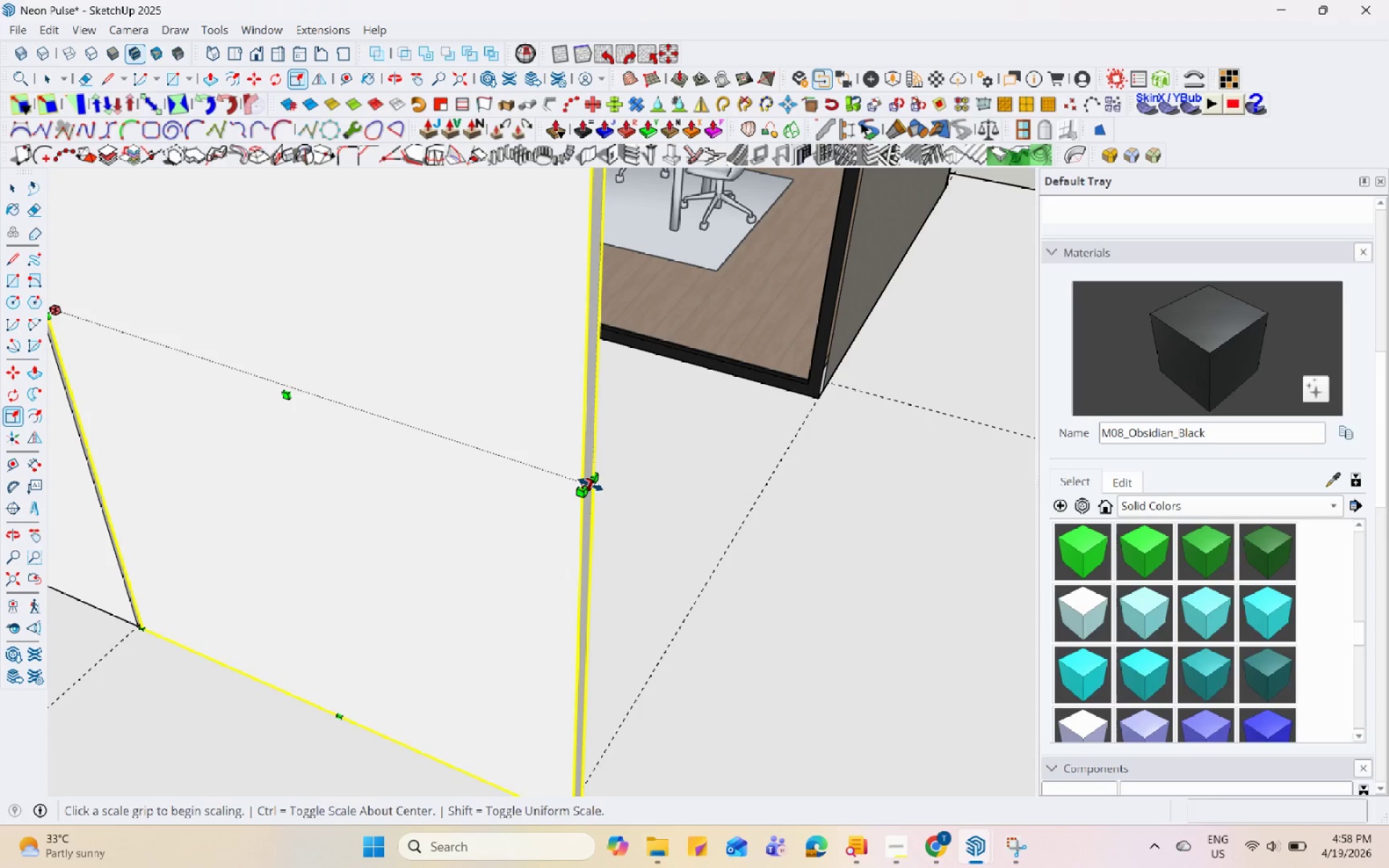 
left_click([590, 485])
 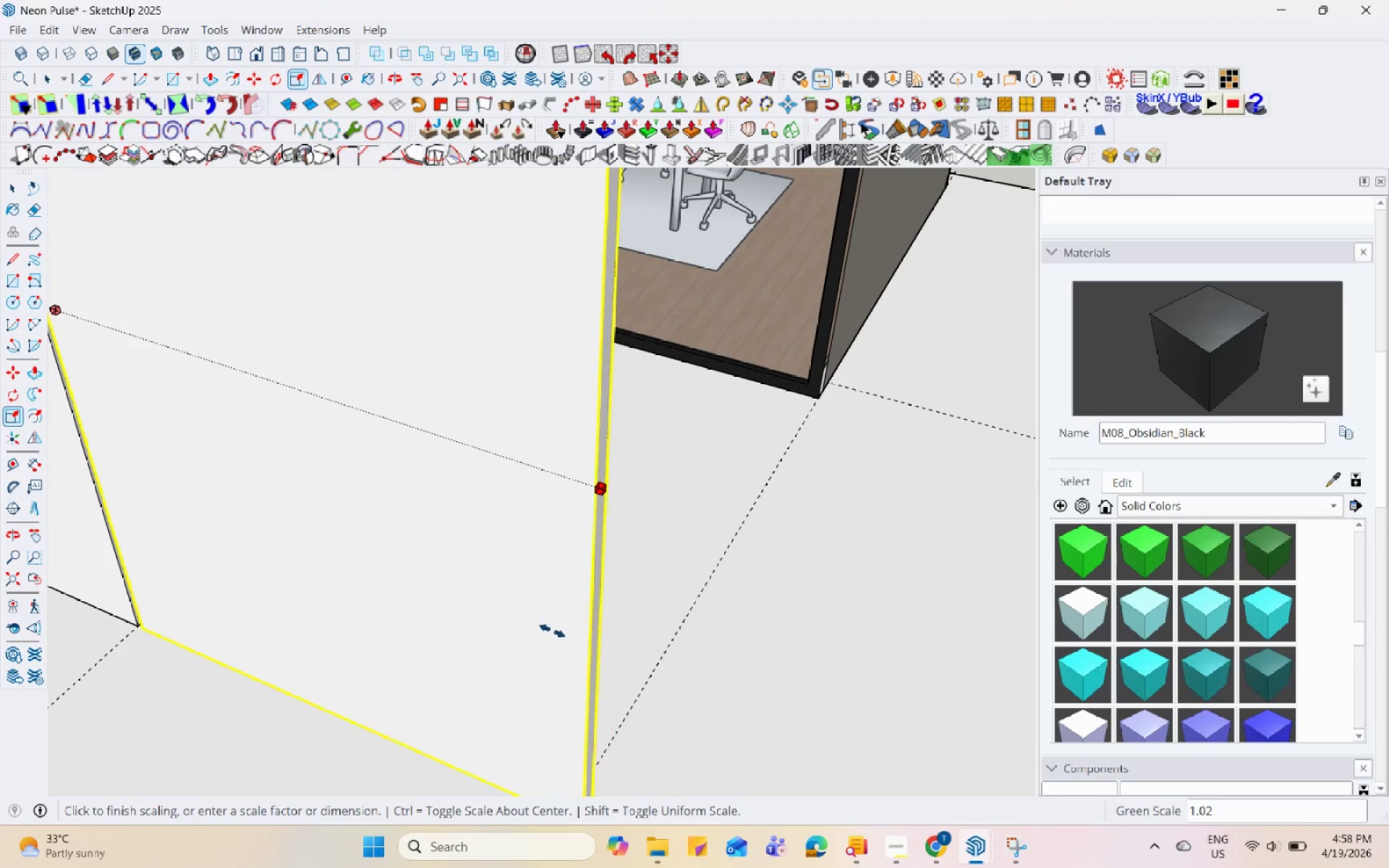 
scroll: coordinate [566, 624], scroll_direction: down, amount: 5.0
 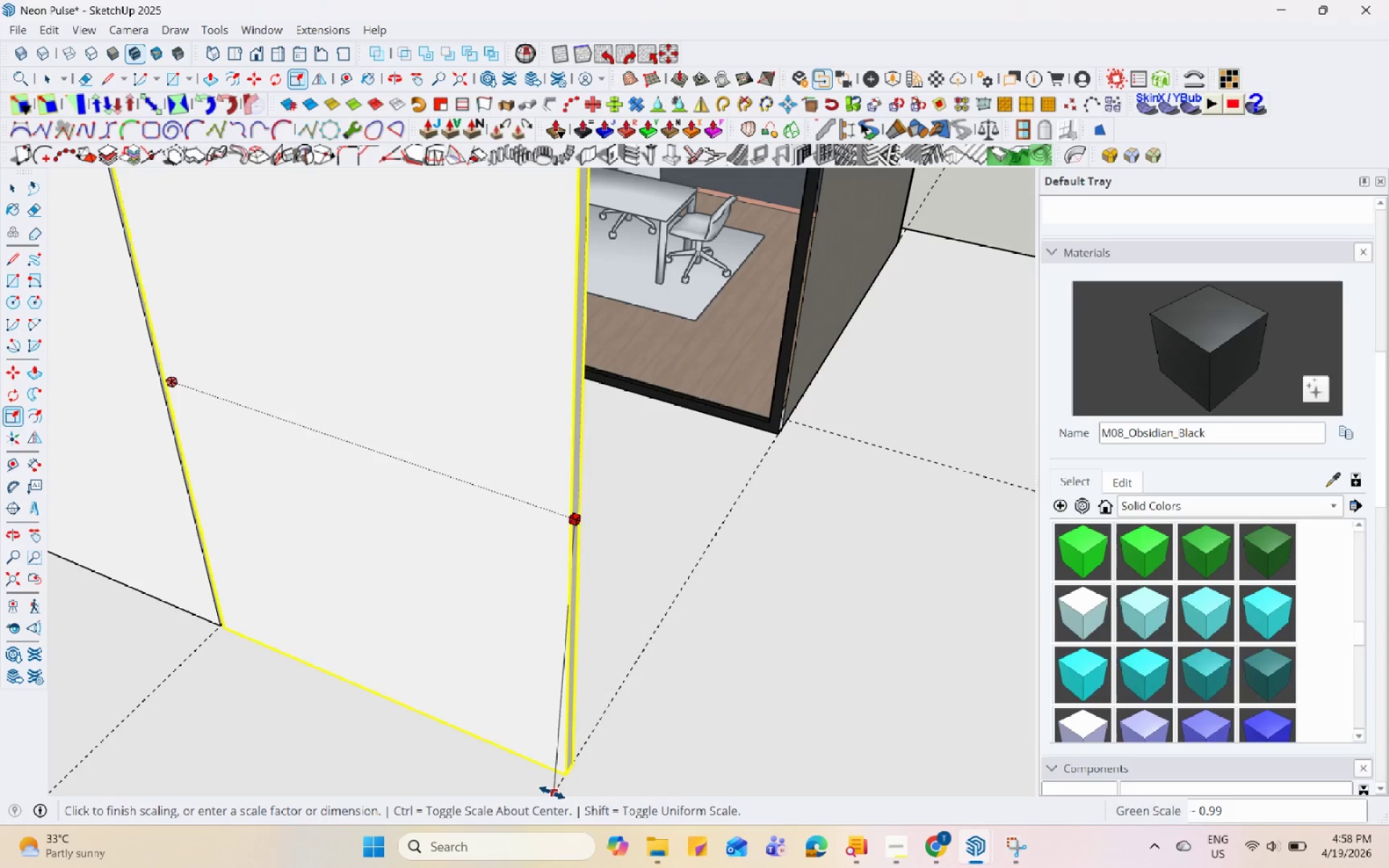 
left_click([551, 793])
 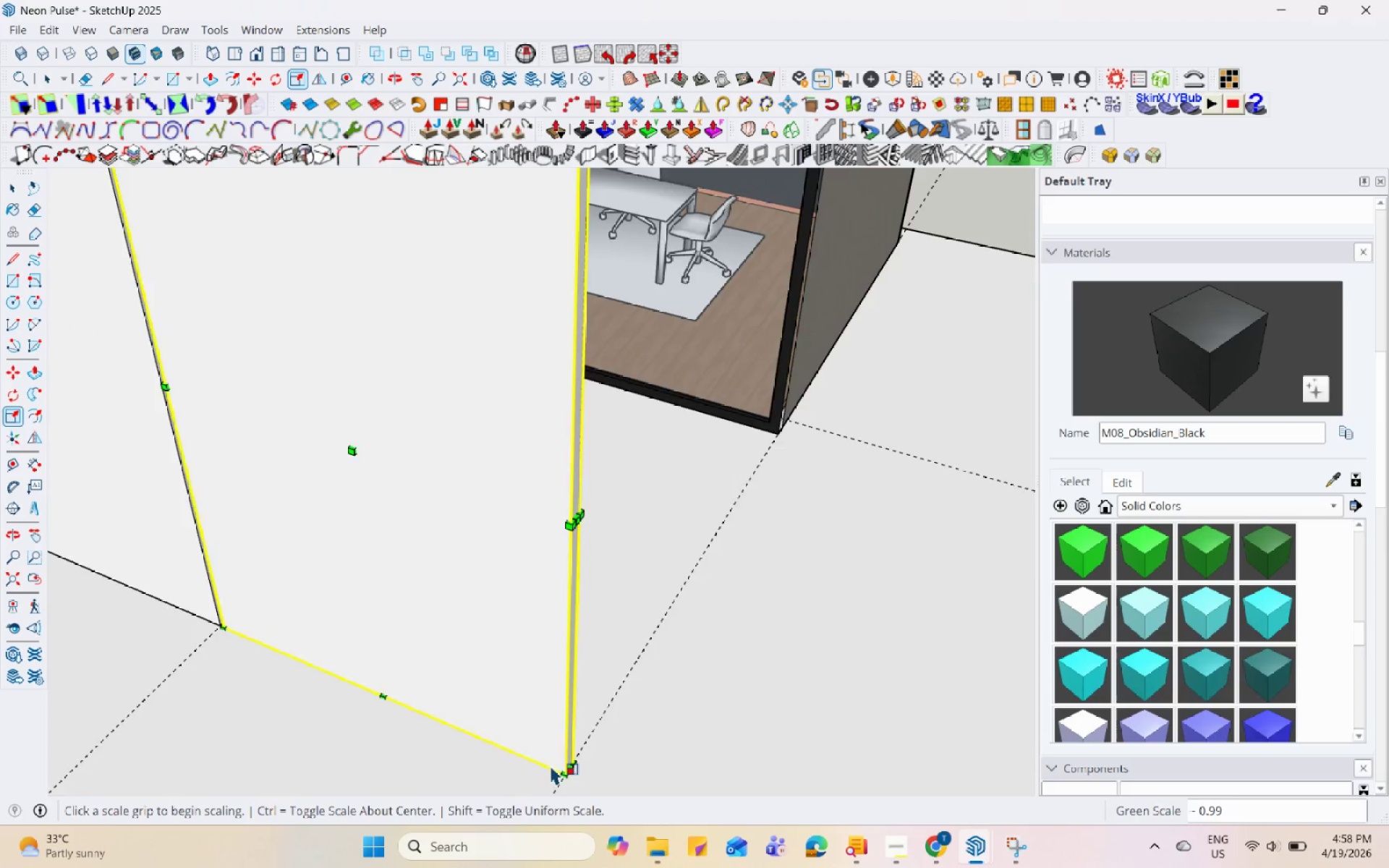 
scroll: coordinate [524, 615], scroll_direction: down, amount: 9.0
 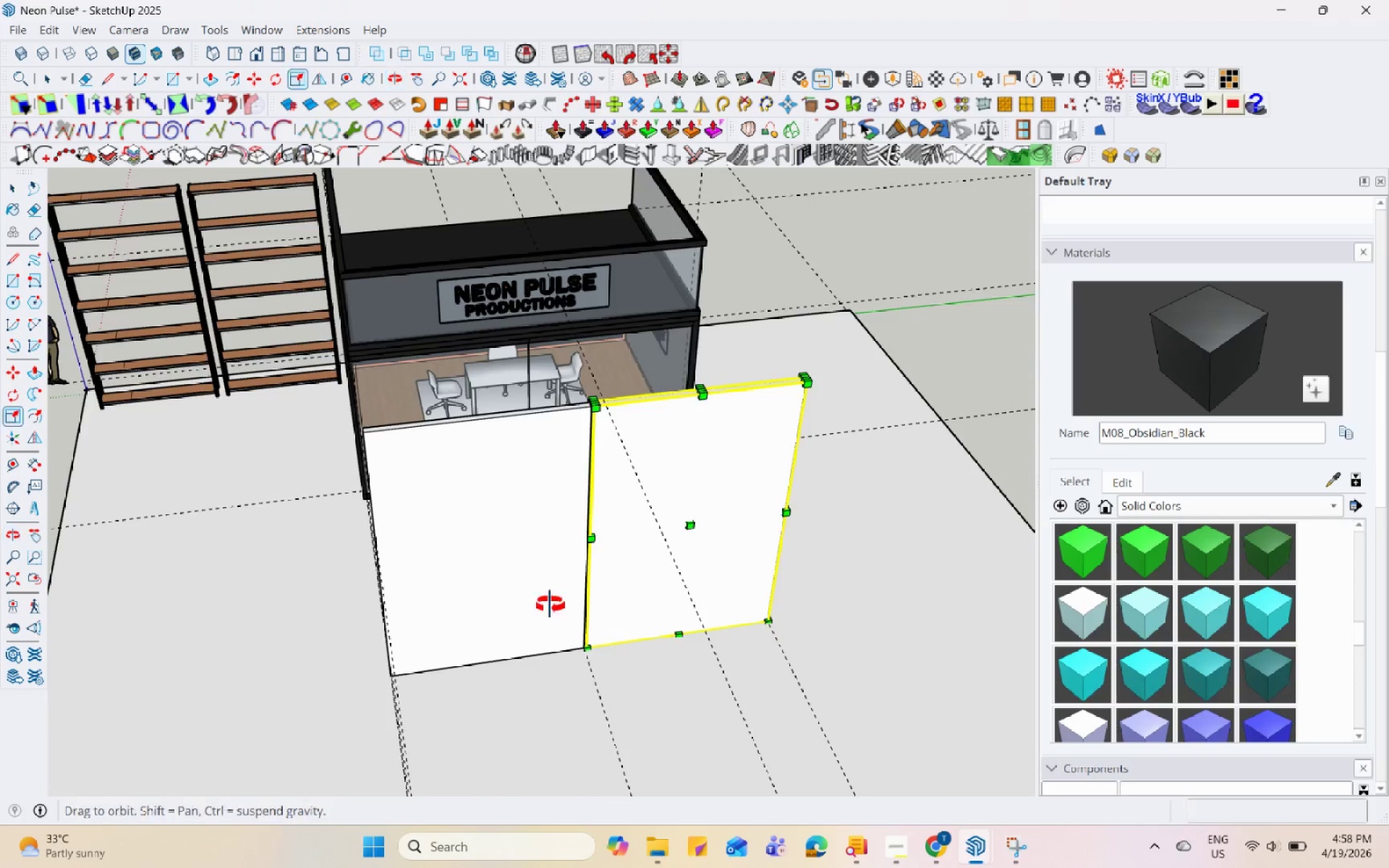 
key(Space)
 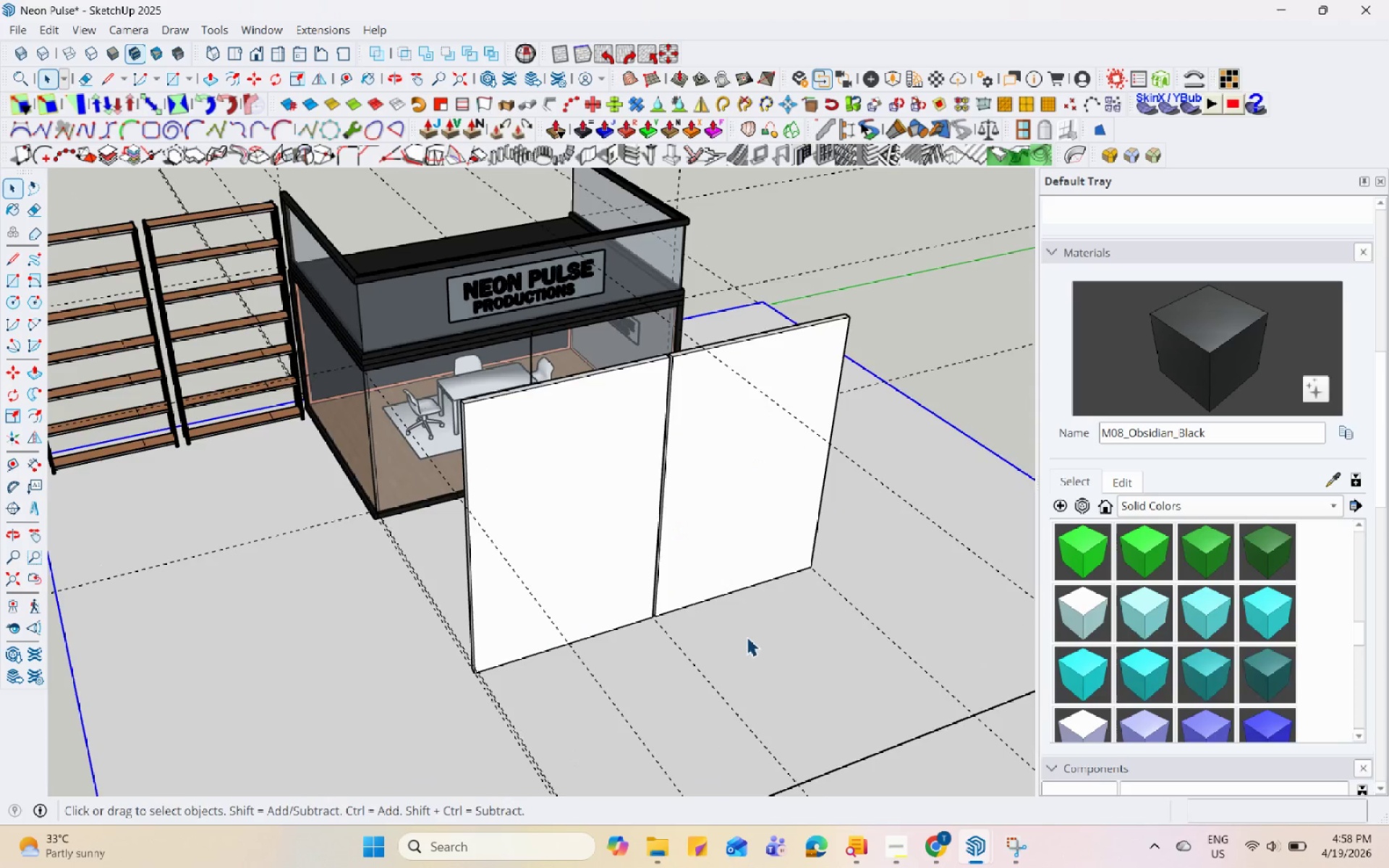 
left_click([744, 637])
 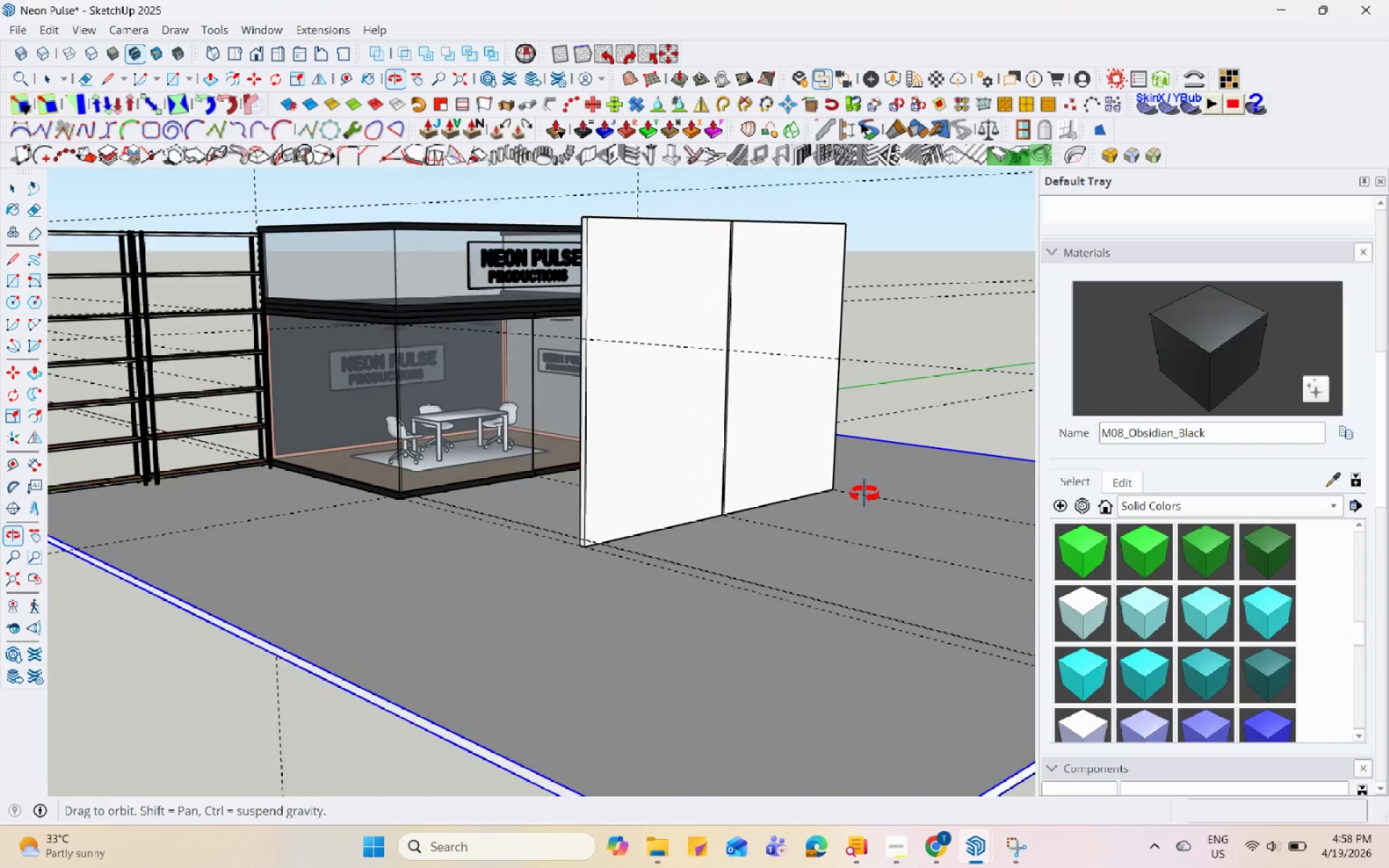 
scroll: coordinate [648, 518], scroll_direction: none, amount: 0.0
 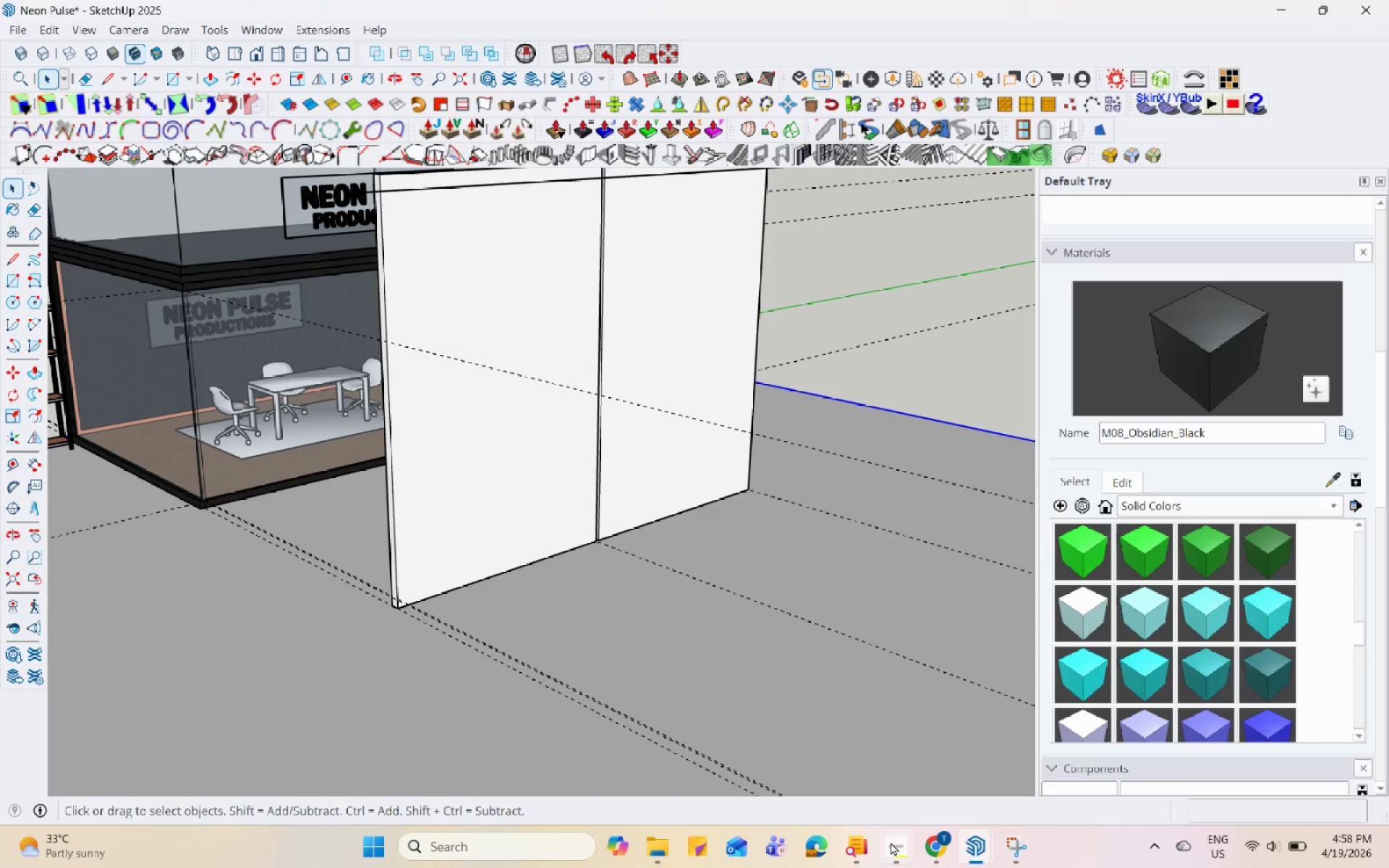 
left_click([930, 846])
 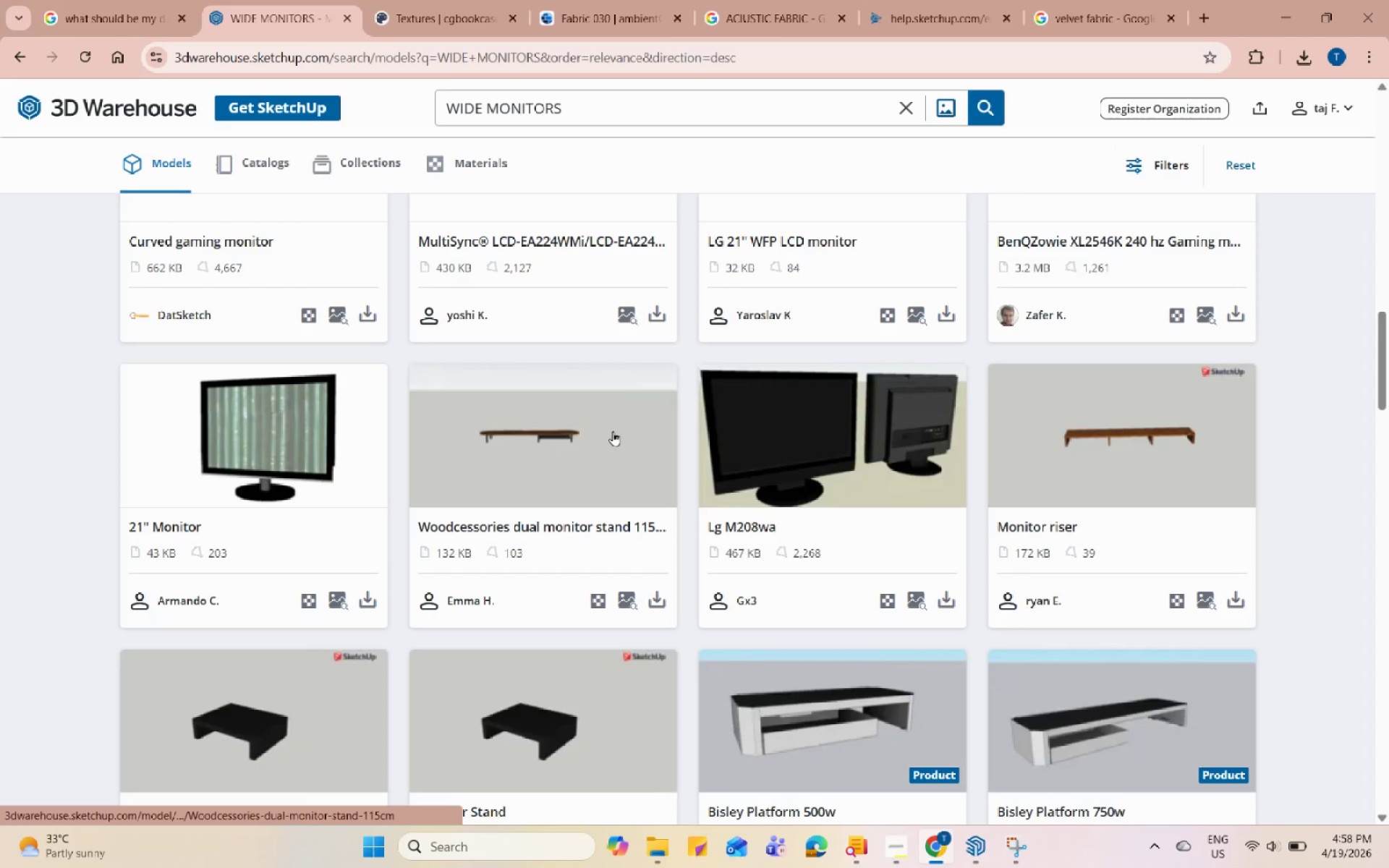 
scroll: coordinate [860, 451], scroll_direction: down, amount: 6.0
 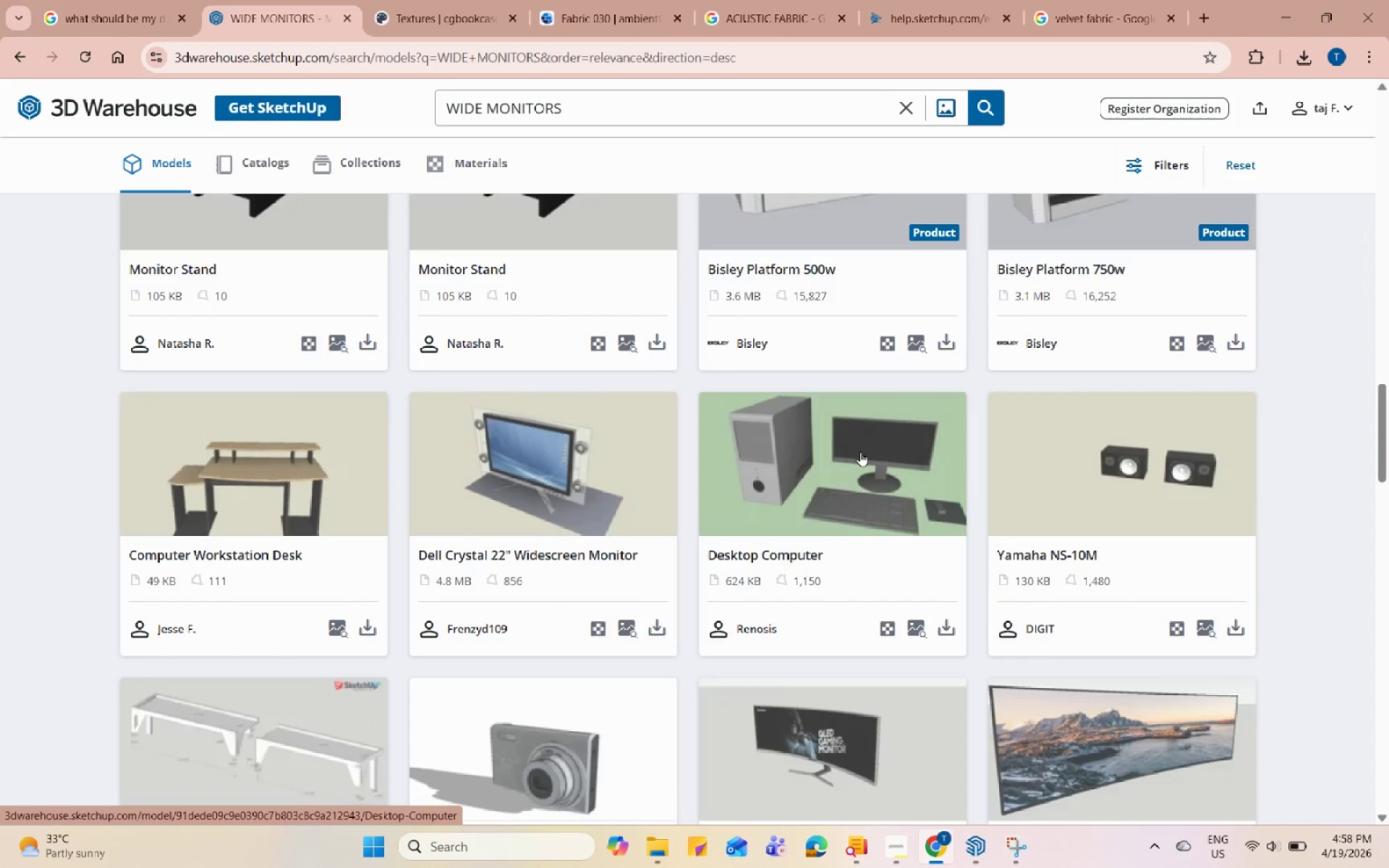 
scroll: coordinate [860, 451], scroll_direction: up, amount: 2.0
 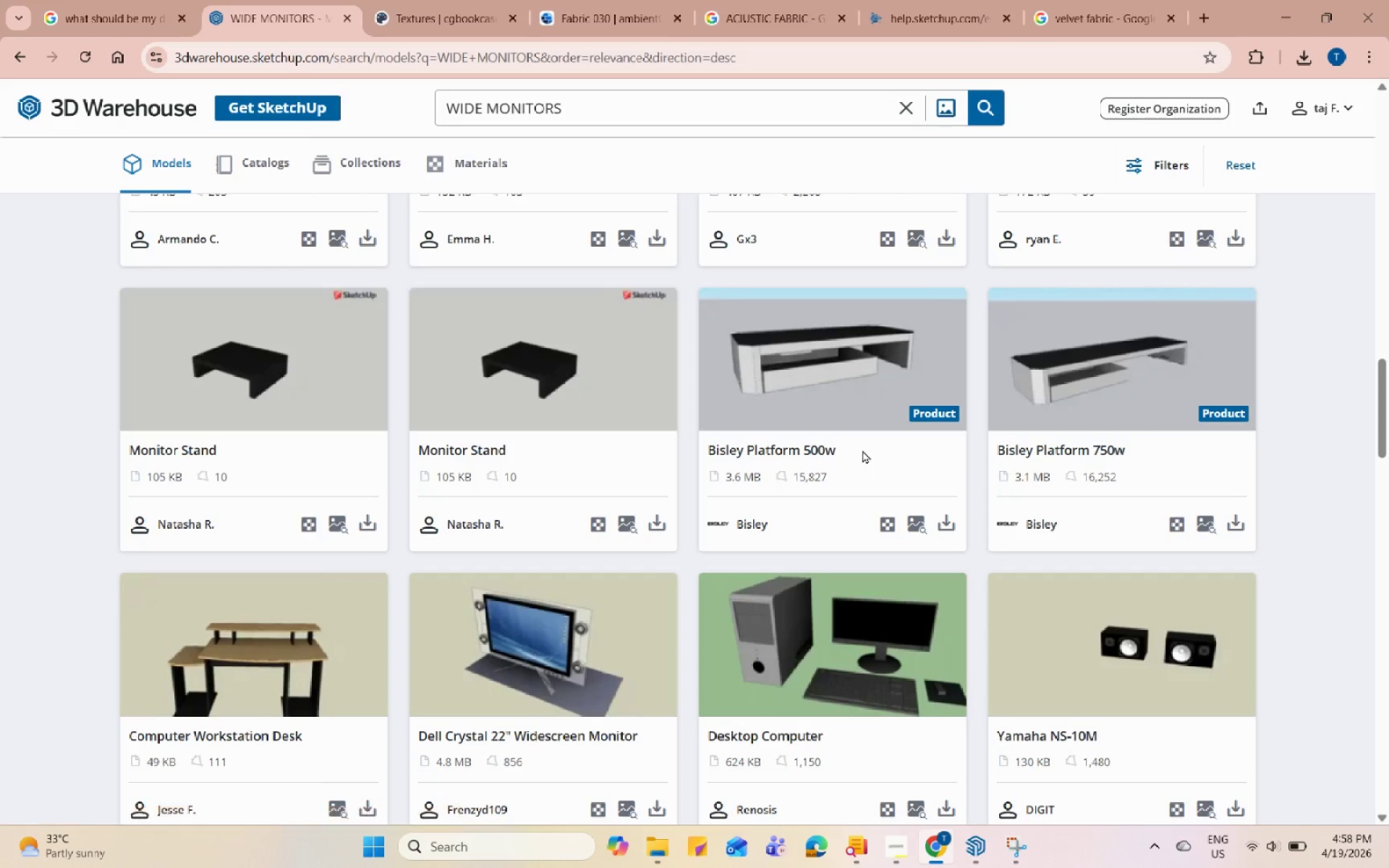 
scroll: coordinate [862, 433], scroll_direction: down, amount: 6.0
 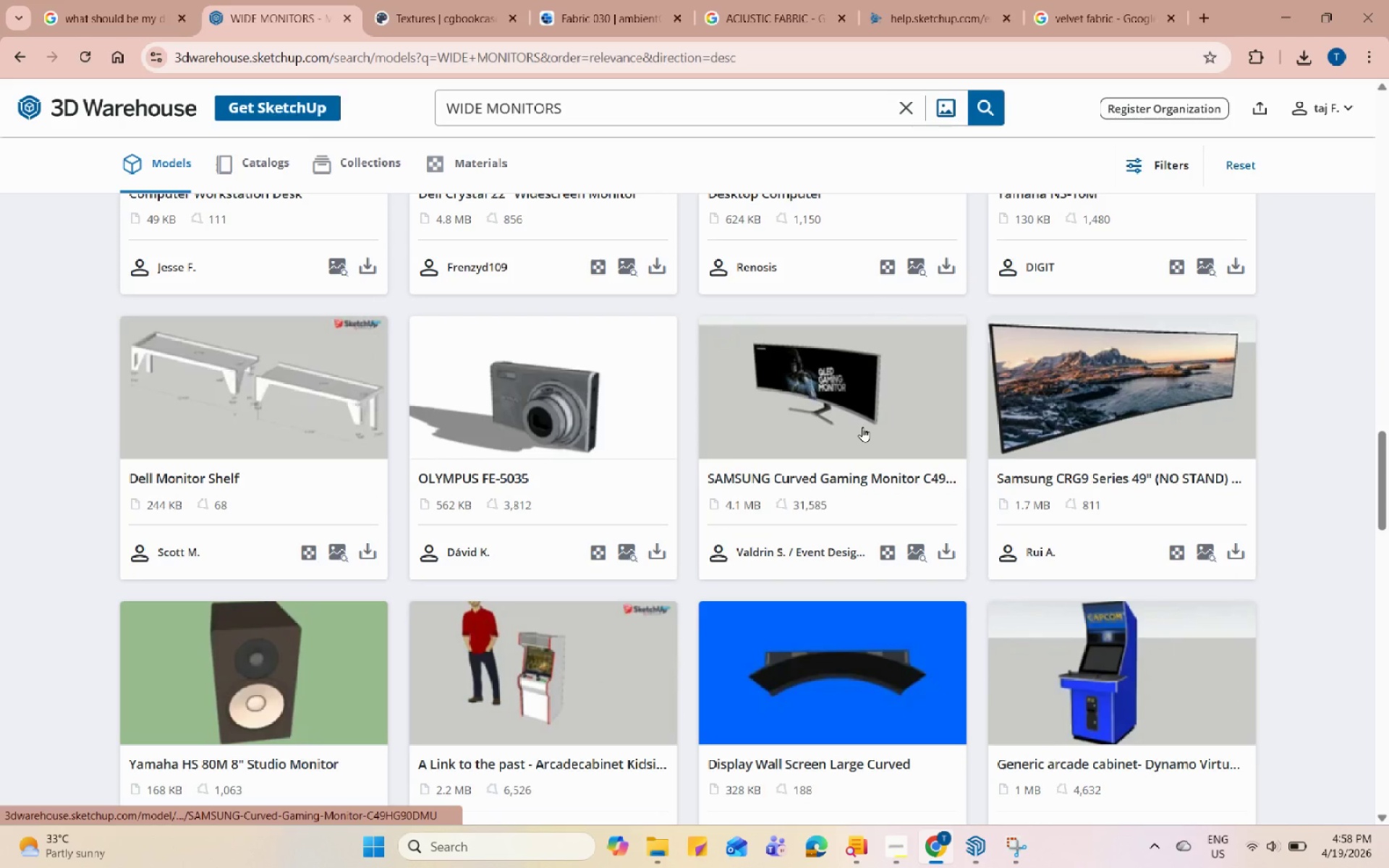 
scroll: coordinate [876, 385], scroll_direction: up, amount: 29.0
 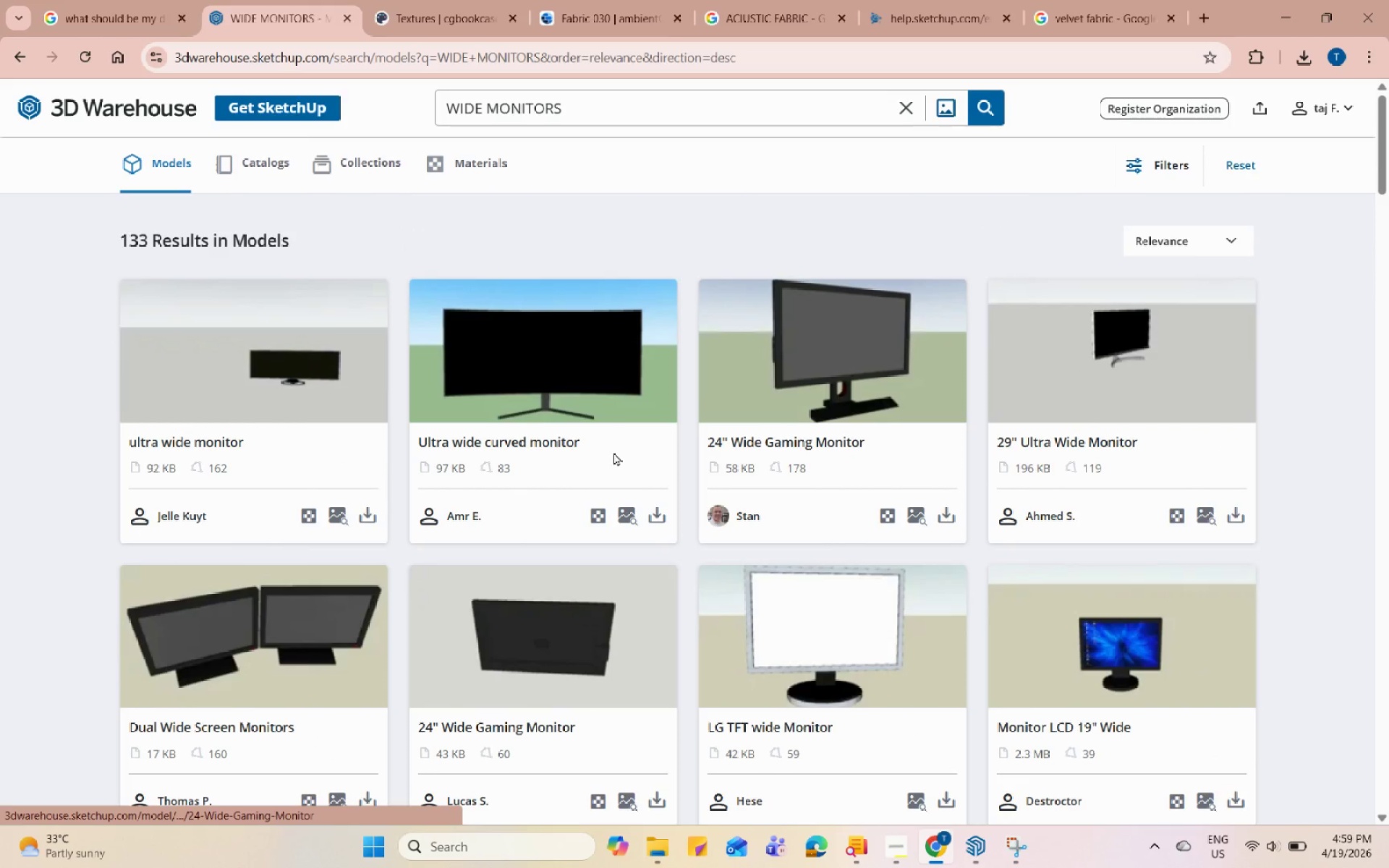 
left_click([663, 514])
 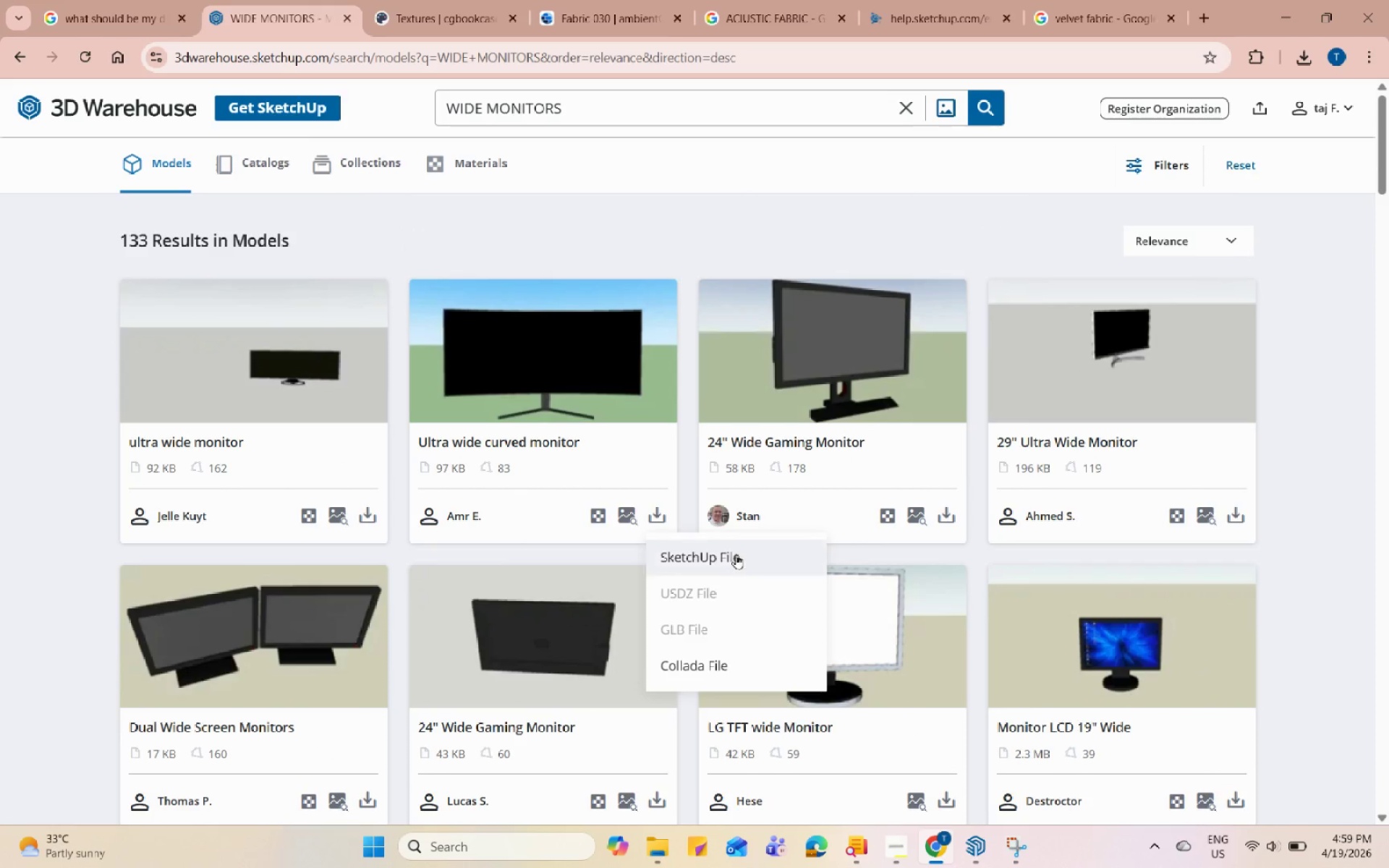 
left_click([736, 556])
 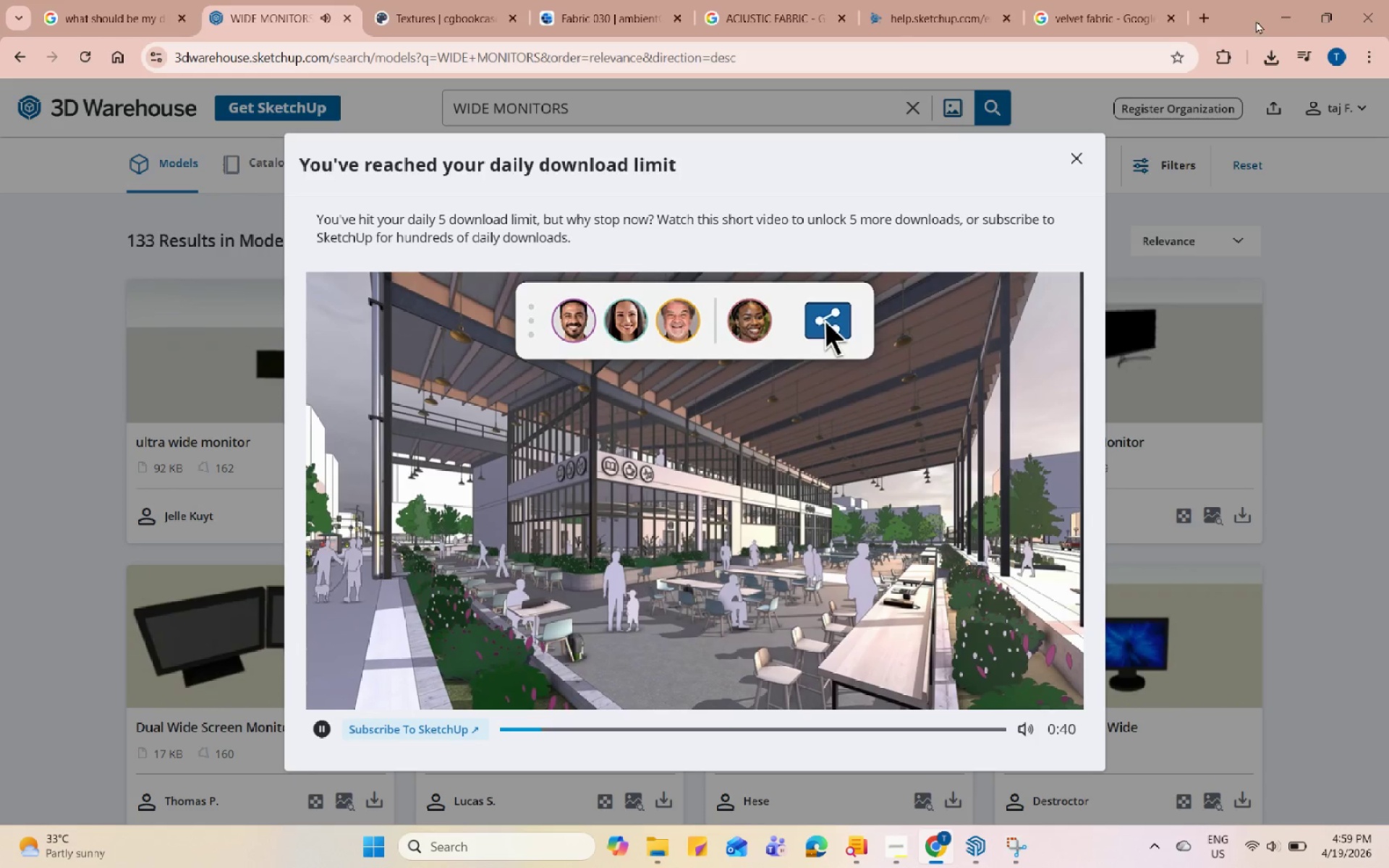 
wait(7.49)
 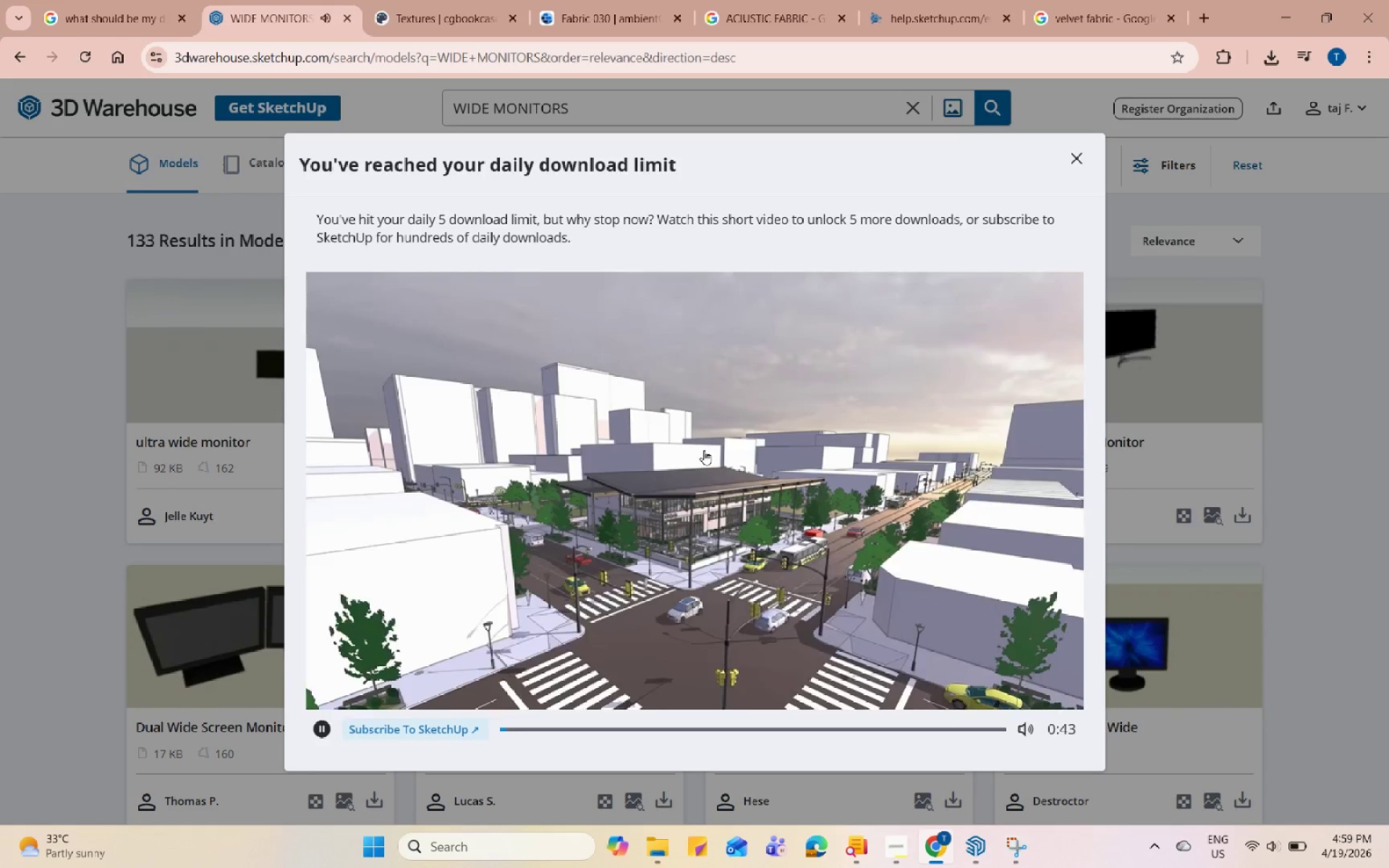 
left_click([977, 861])
 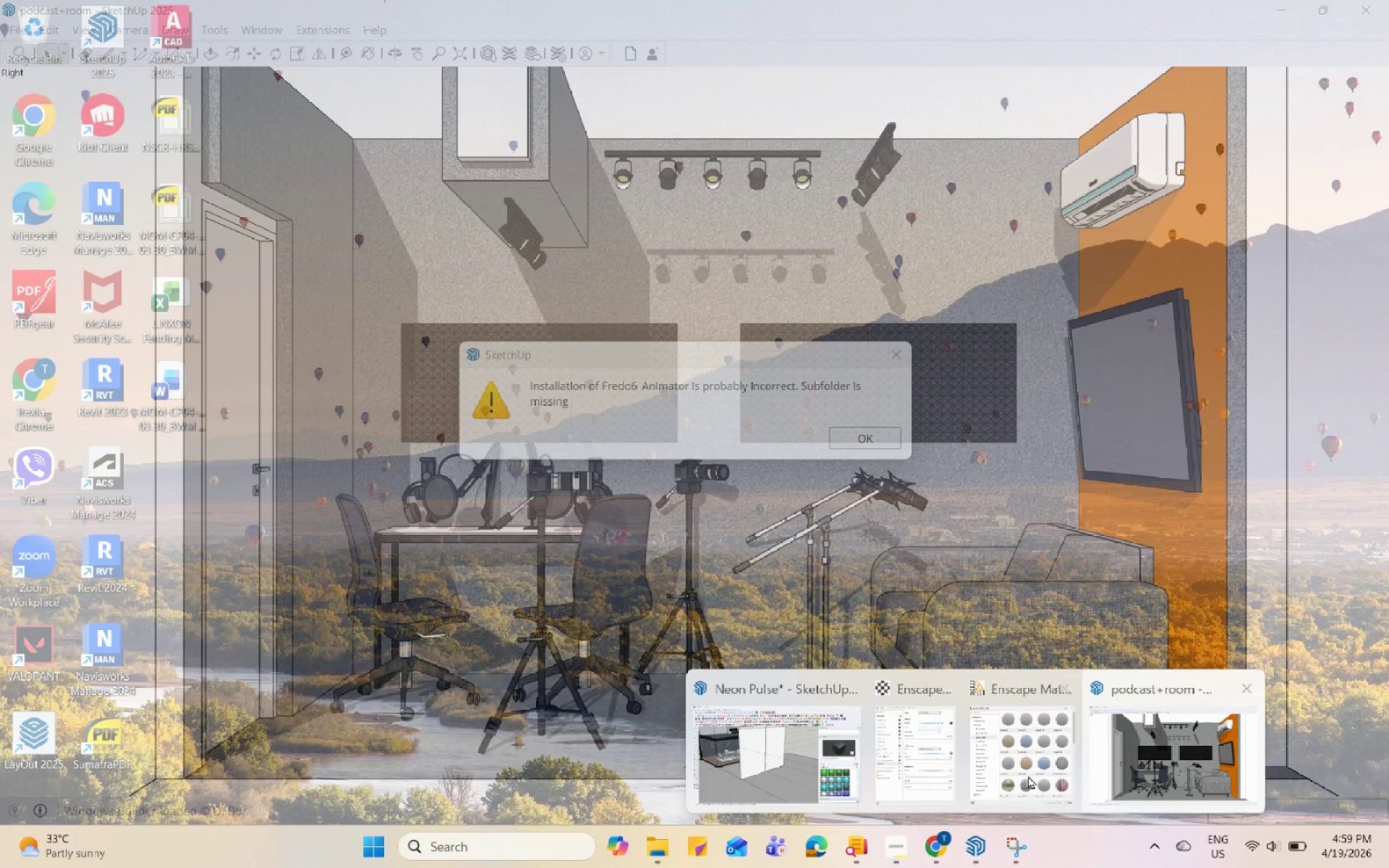 
wait(9.05)
 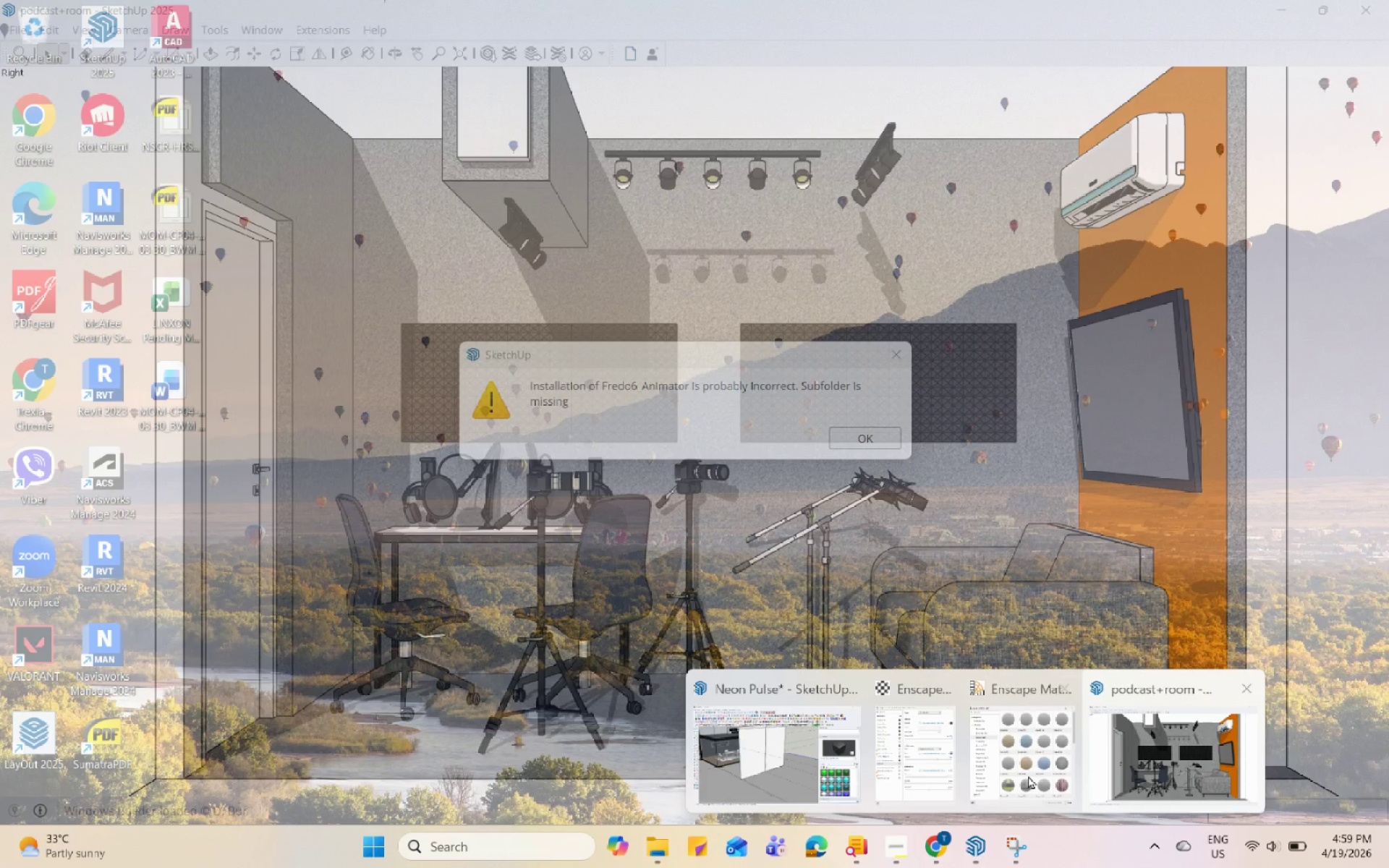 
left_click([894, 80])
 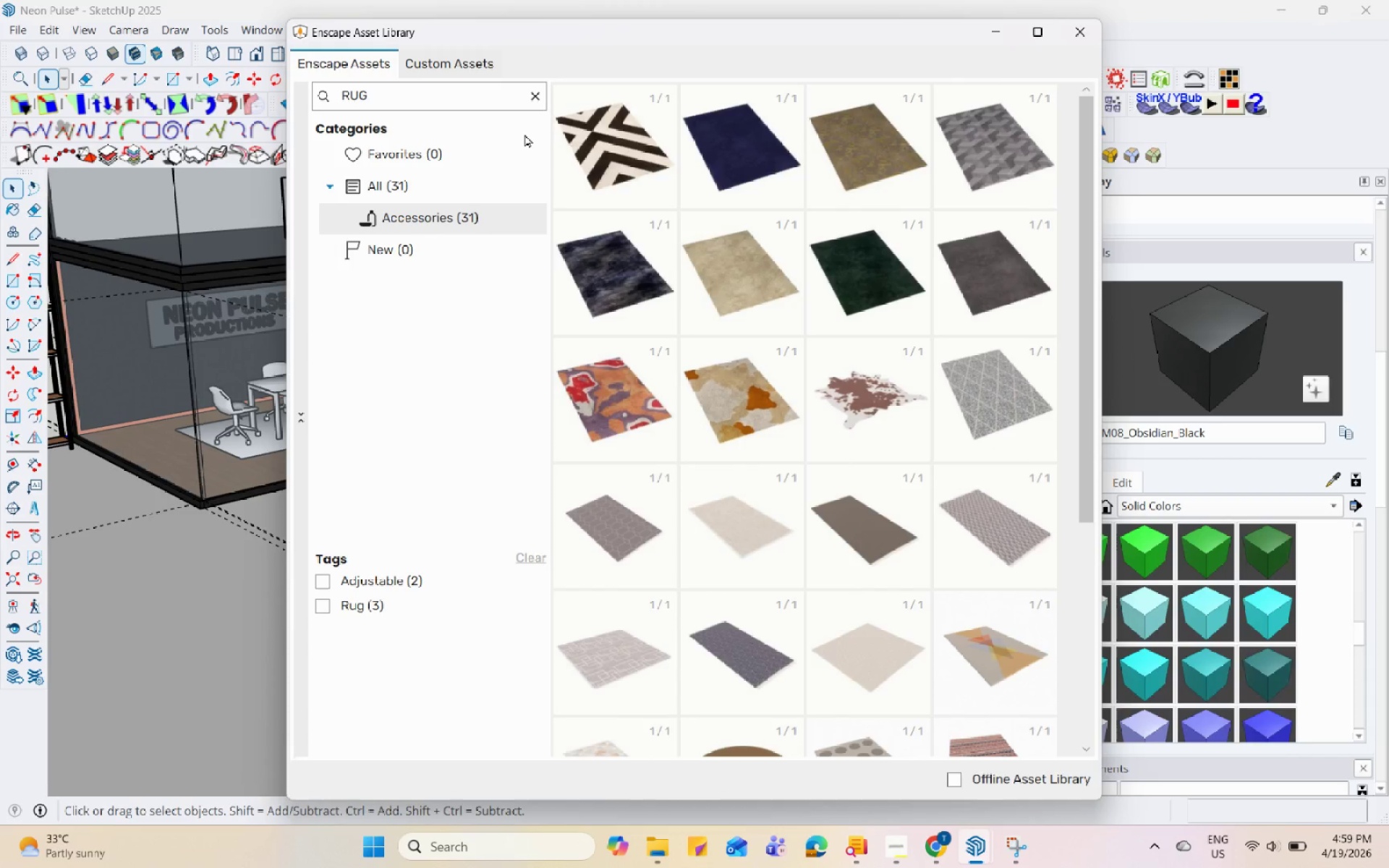 
left_click([538, 101])
 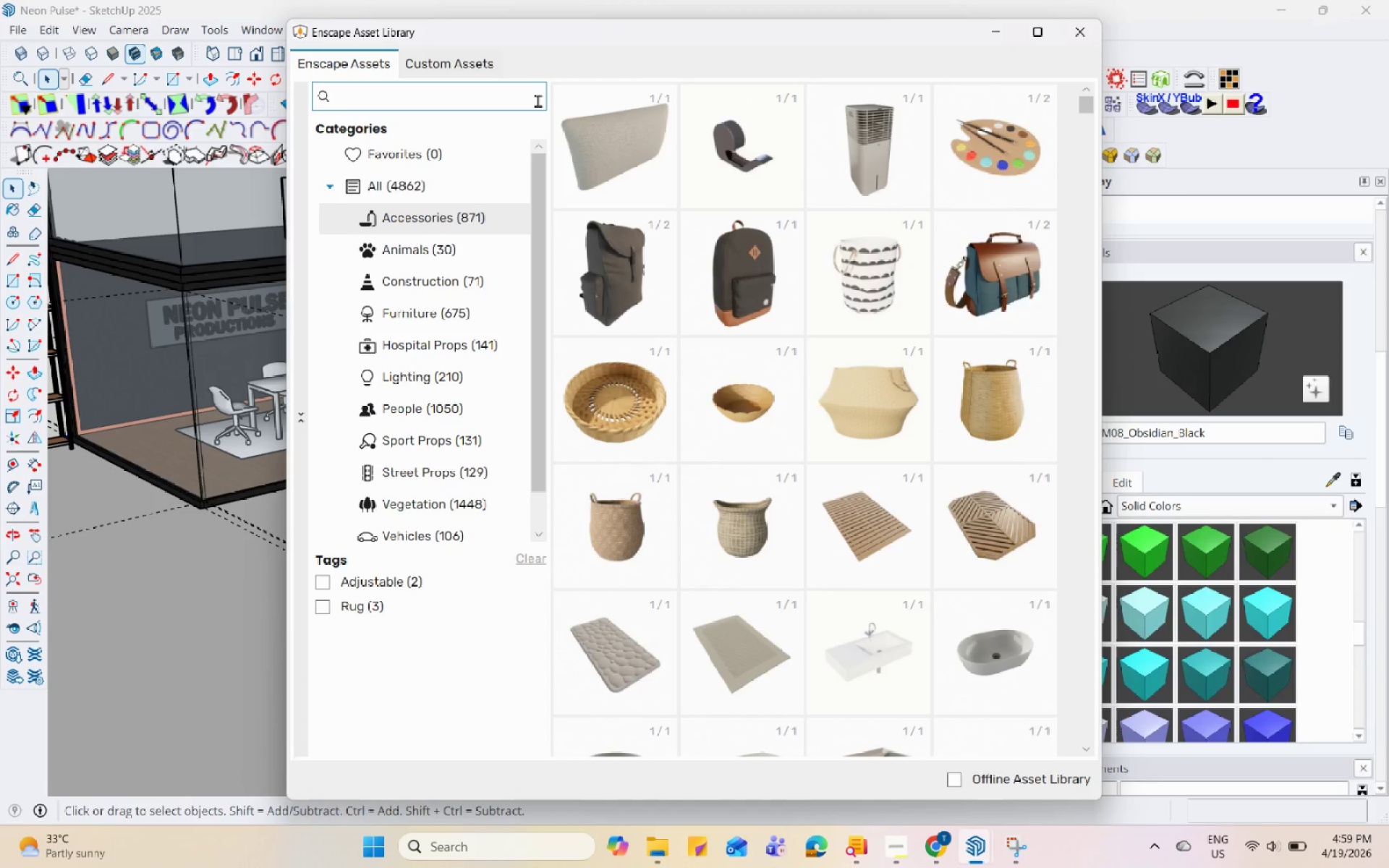 
wait(8.0)
 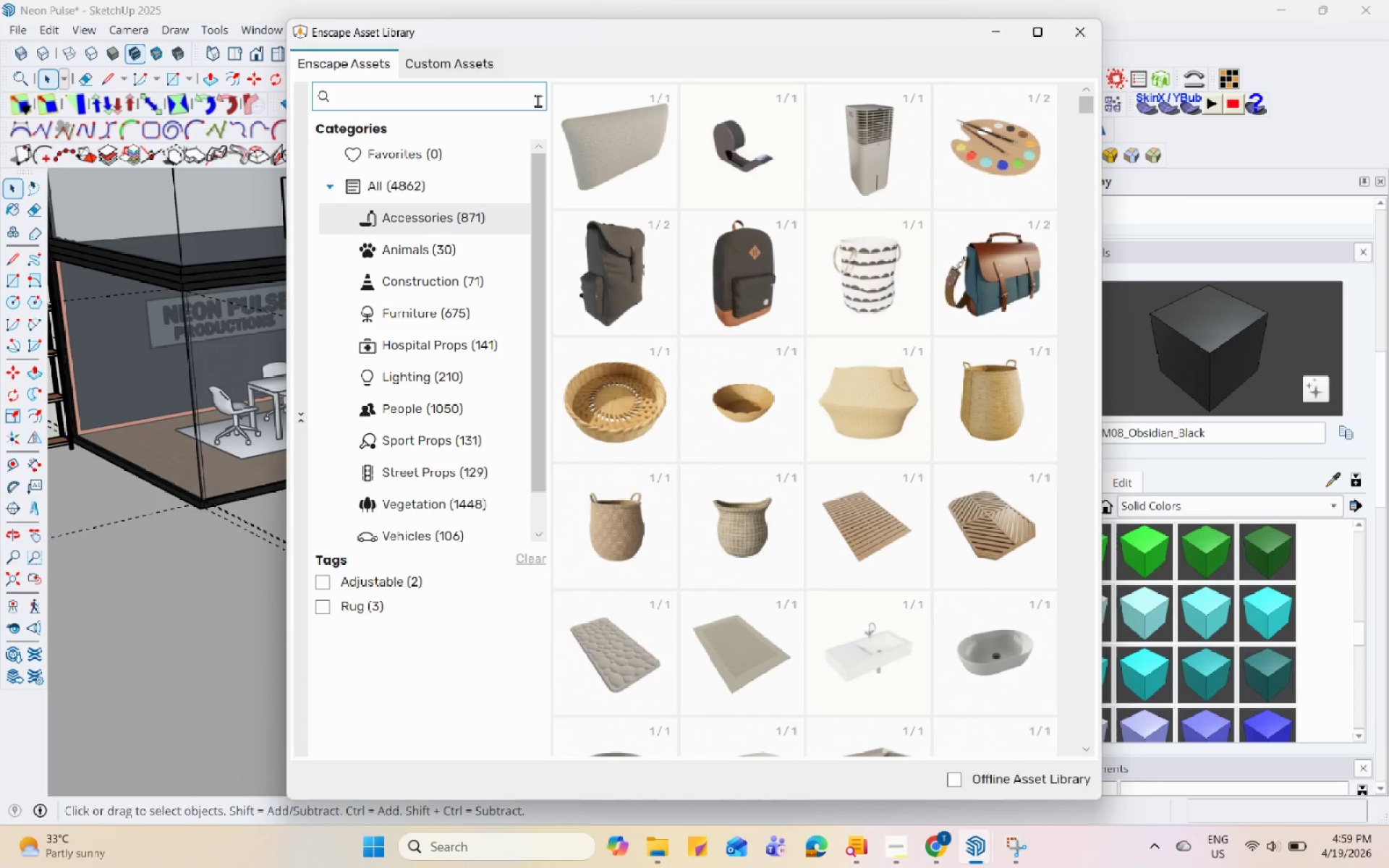 
type(table)
 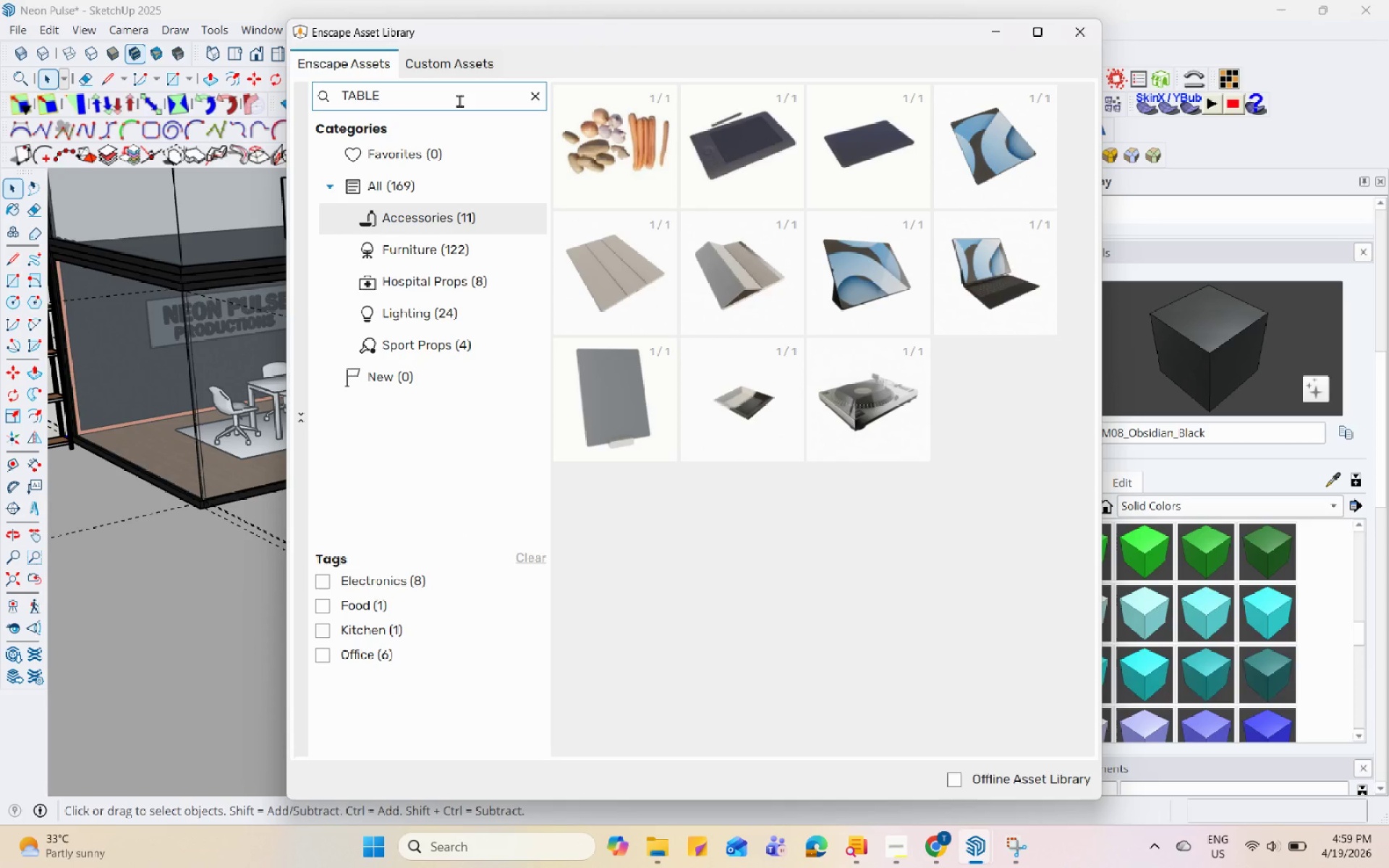 
wait(5.06)
 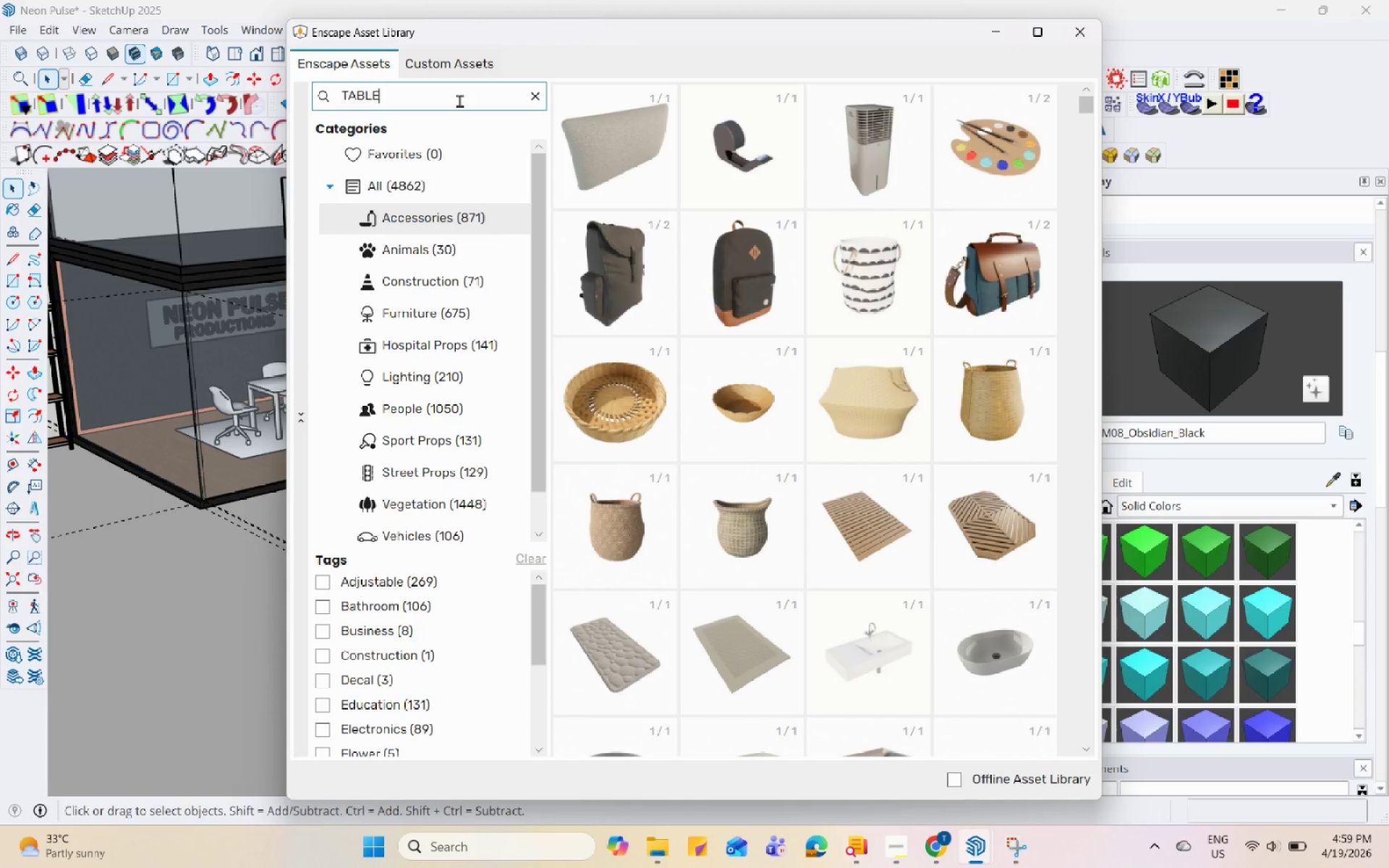 
left_click([482, 249])
 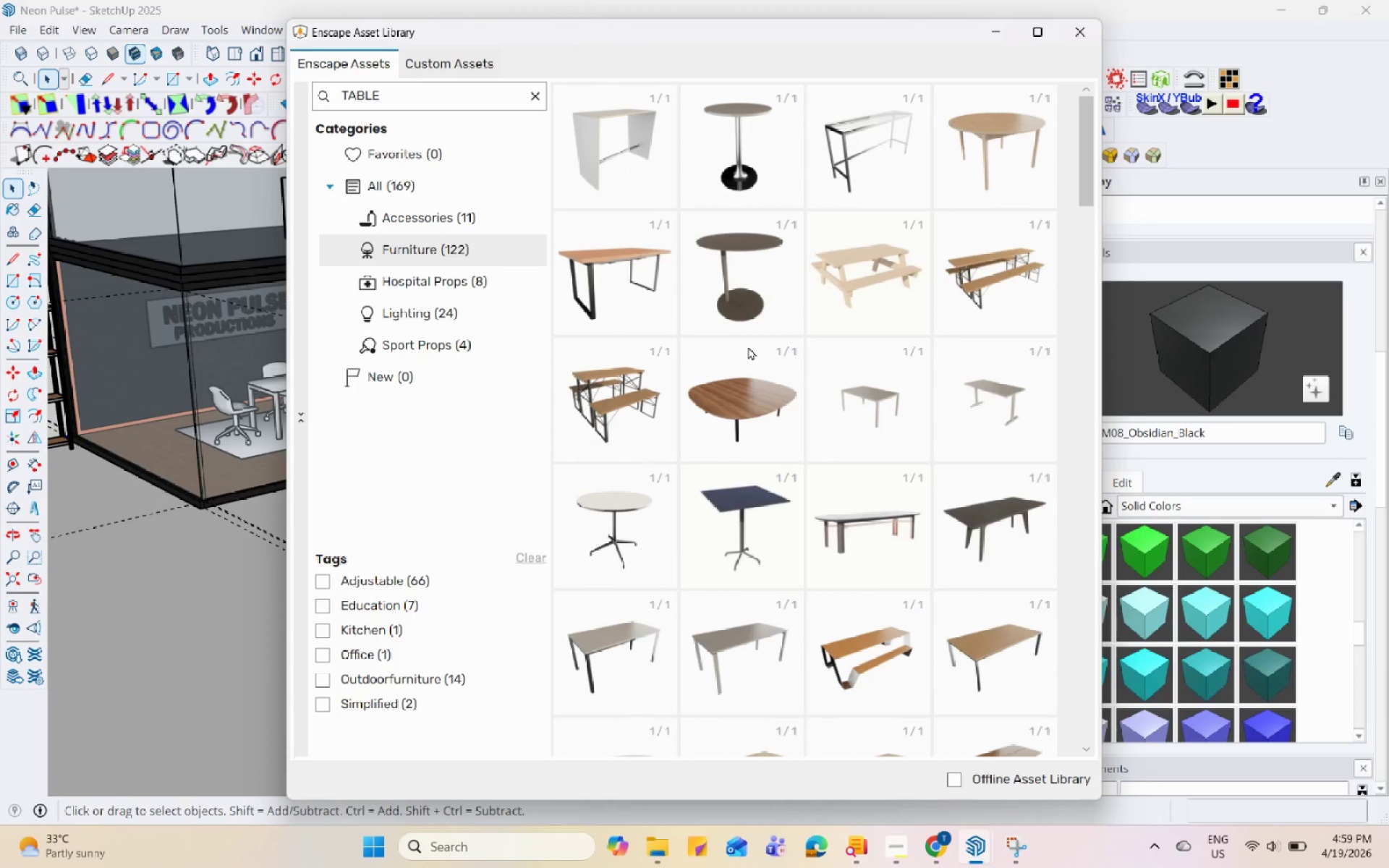 
scroll: coordinate [748, 346], scroll_direction: down, amount: 5.0
 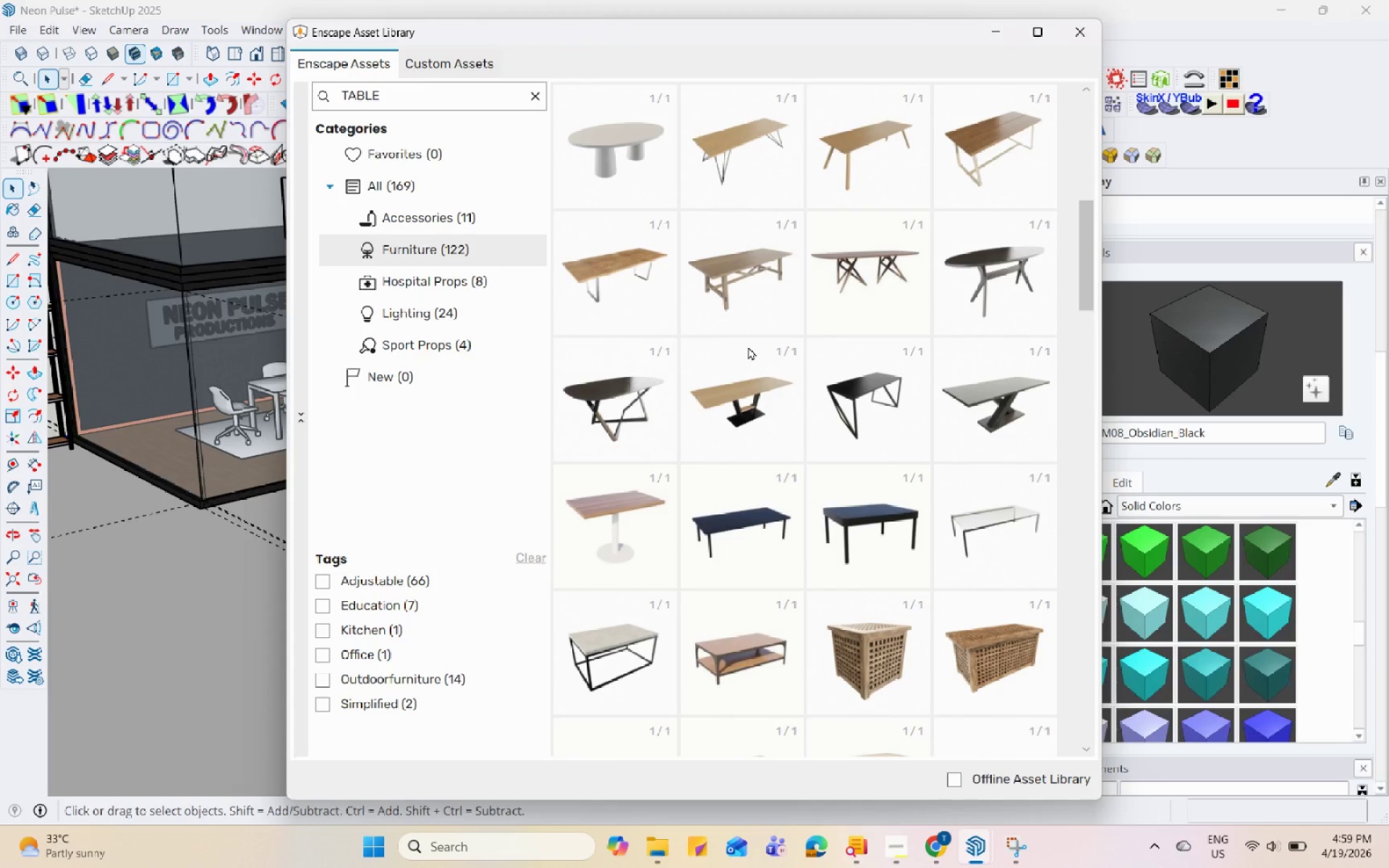 
scroll: coordinate [748, 346], scroll_direction: up, amount: 1.0
 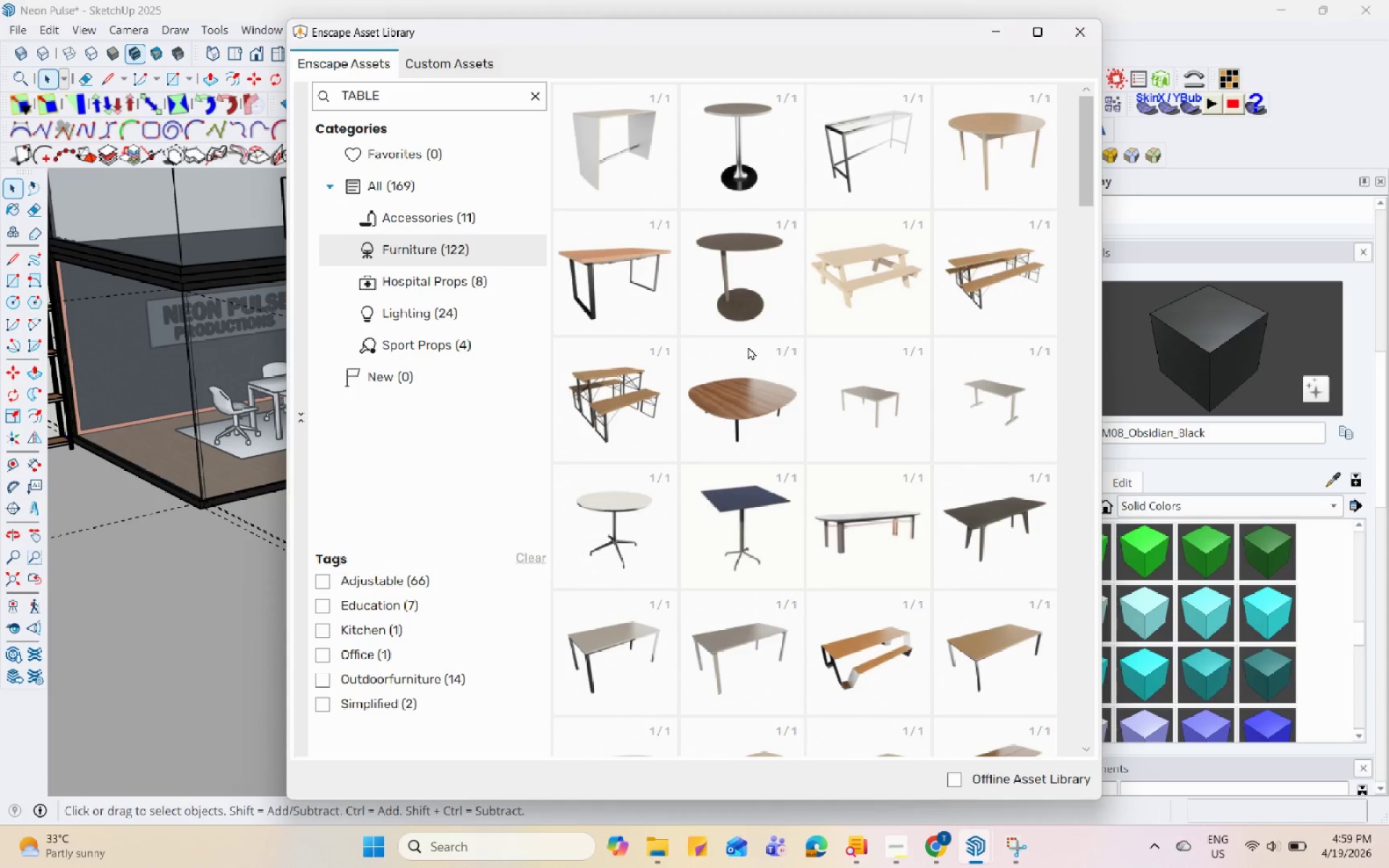 
left_click([637, 257])
 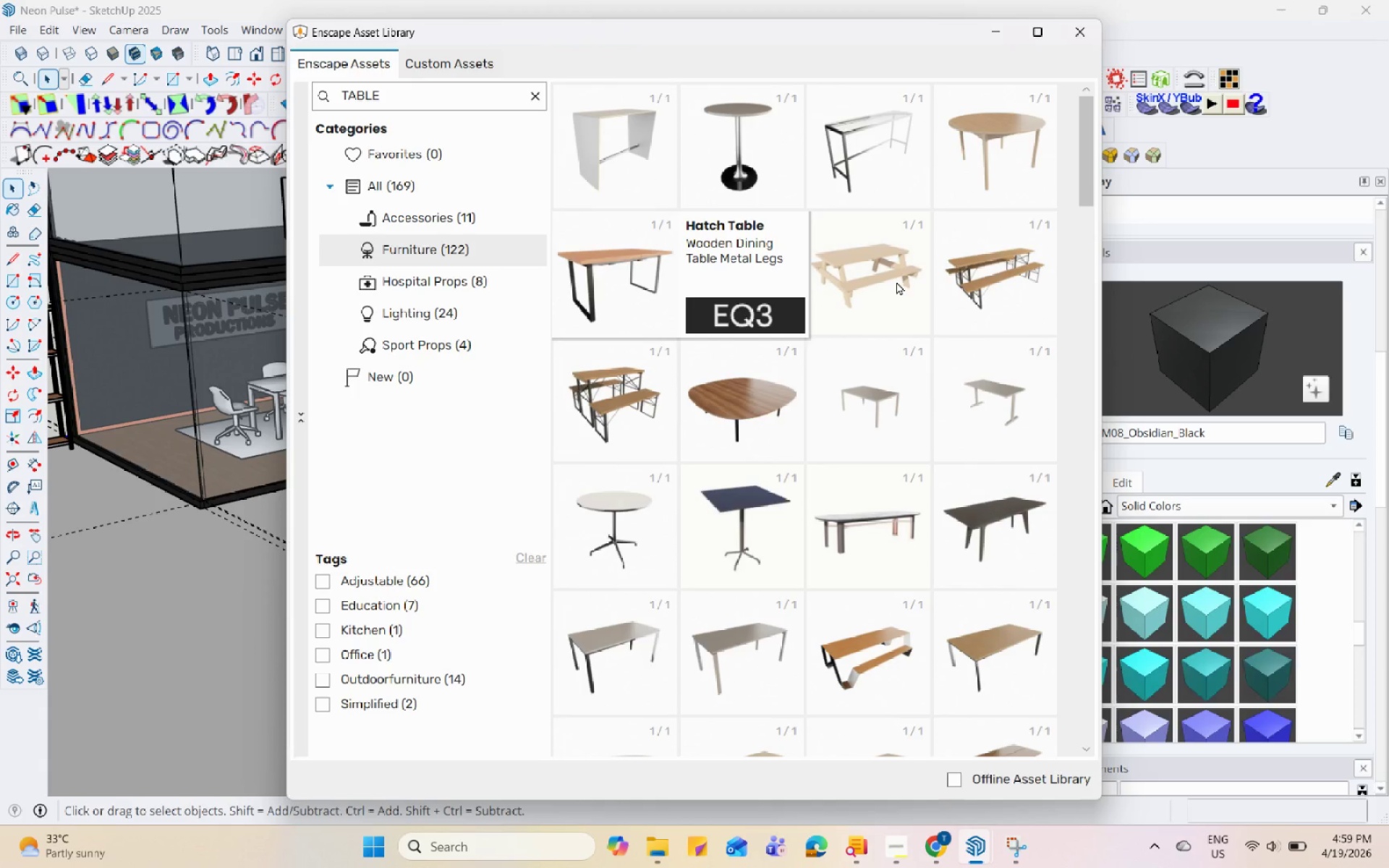 
left_click([919, 401])
 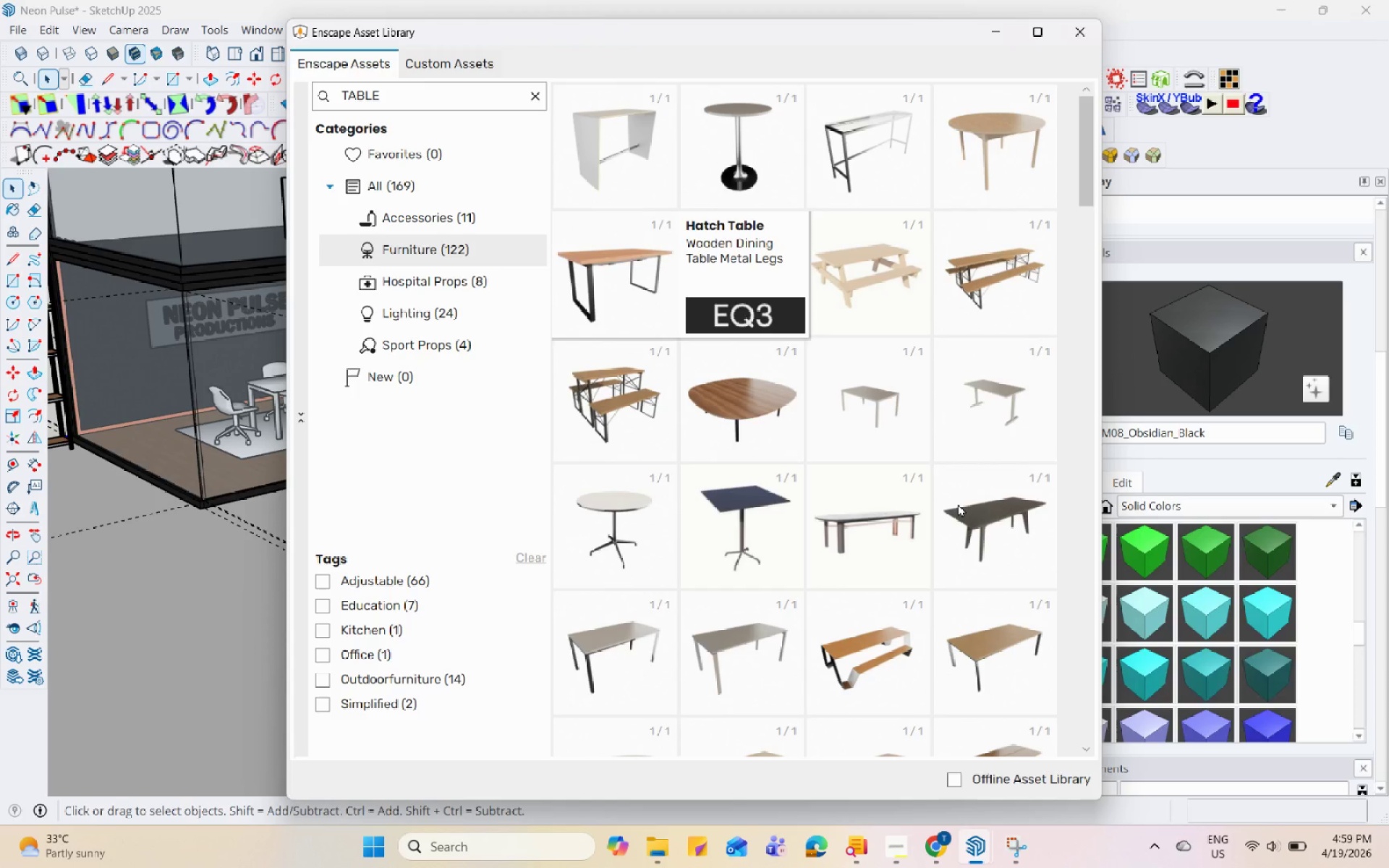 
mouse_move([906, 423])
 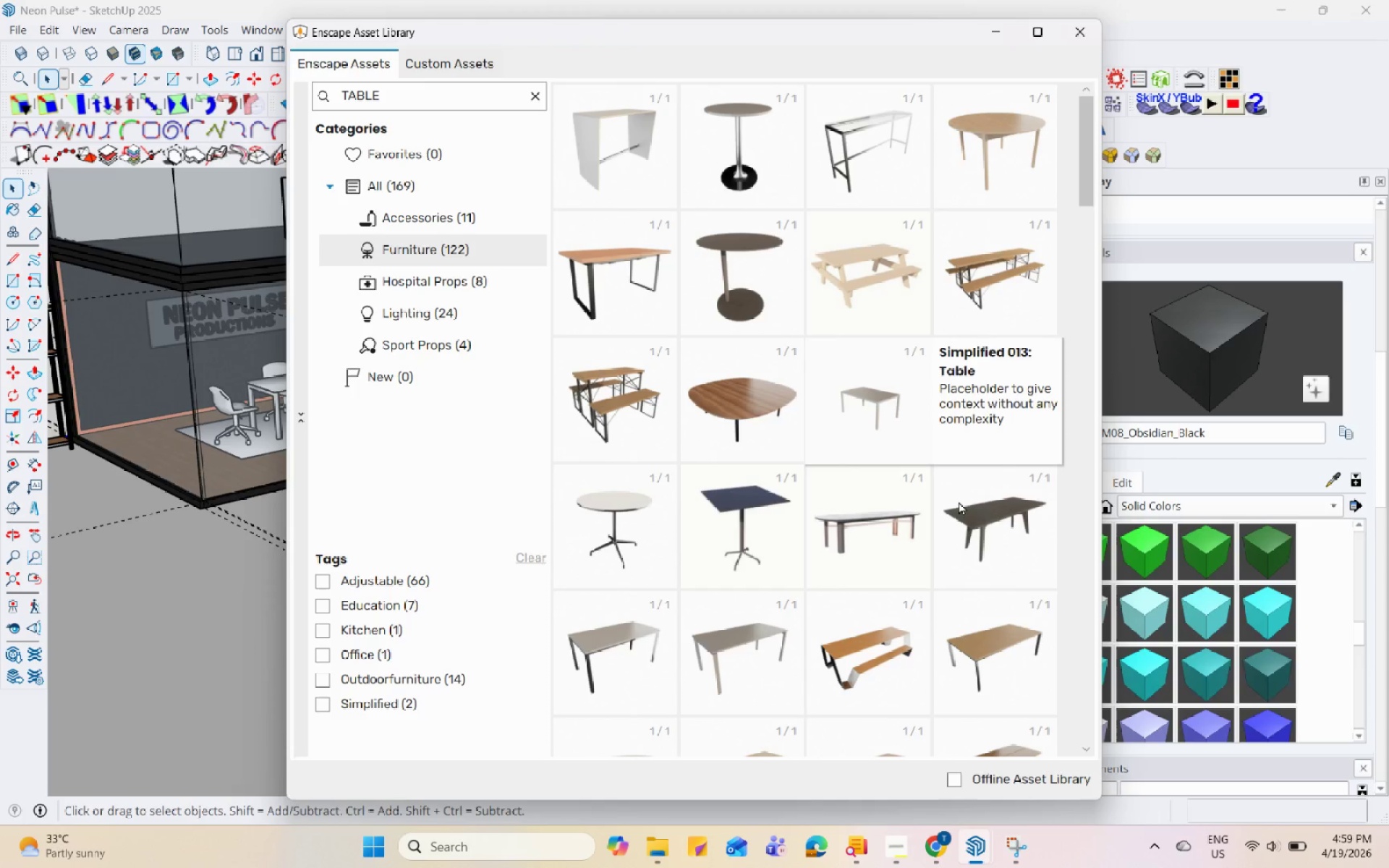 
left_click([959, 501])
 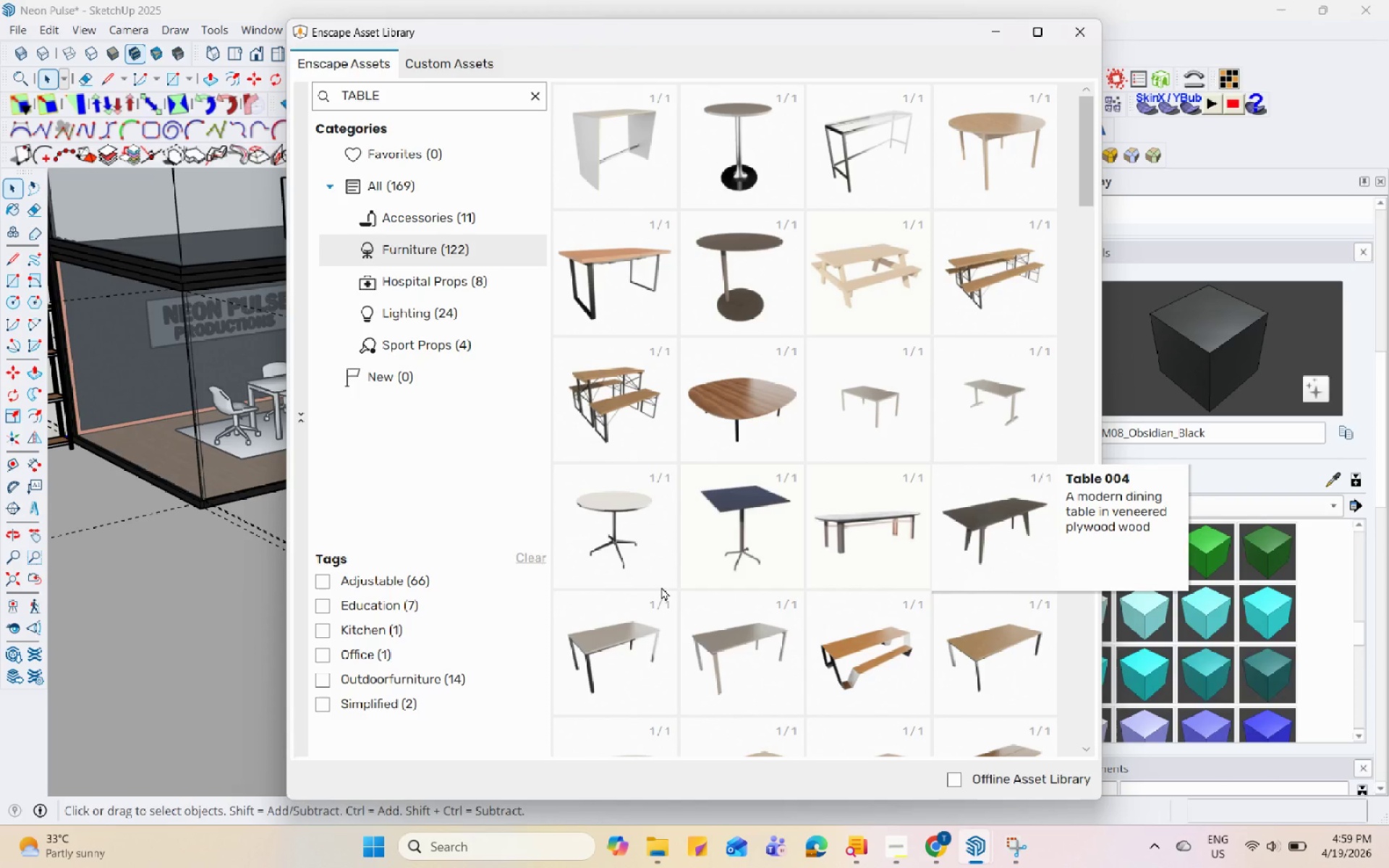 
left_click([619, 532])
 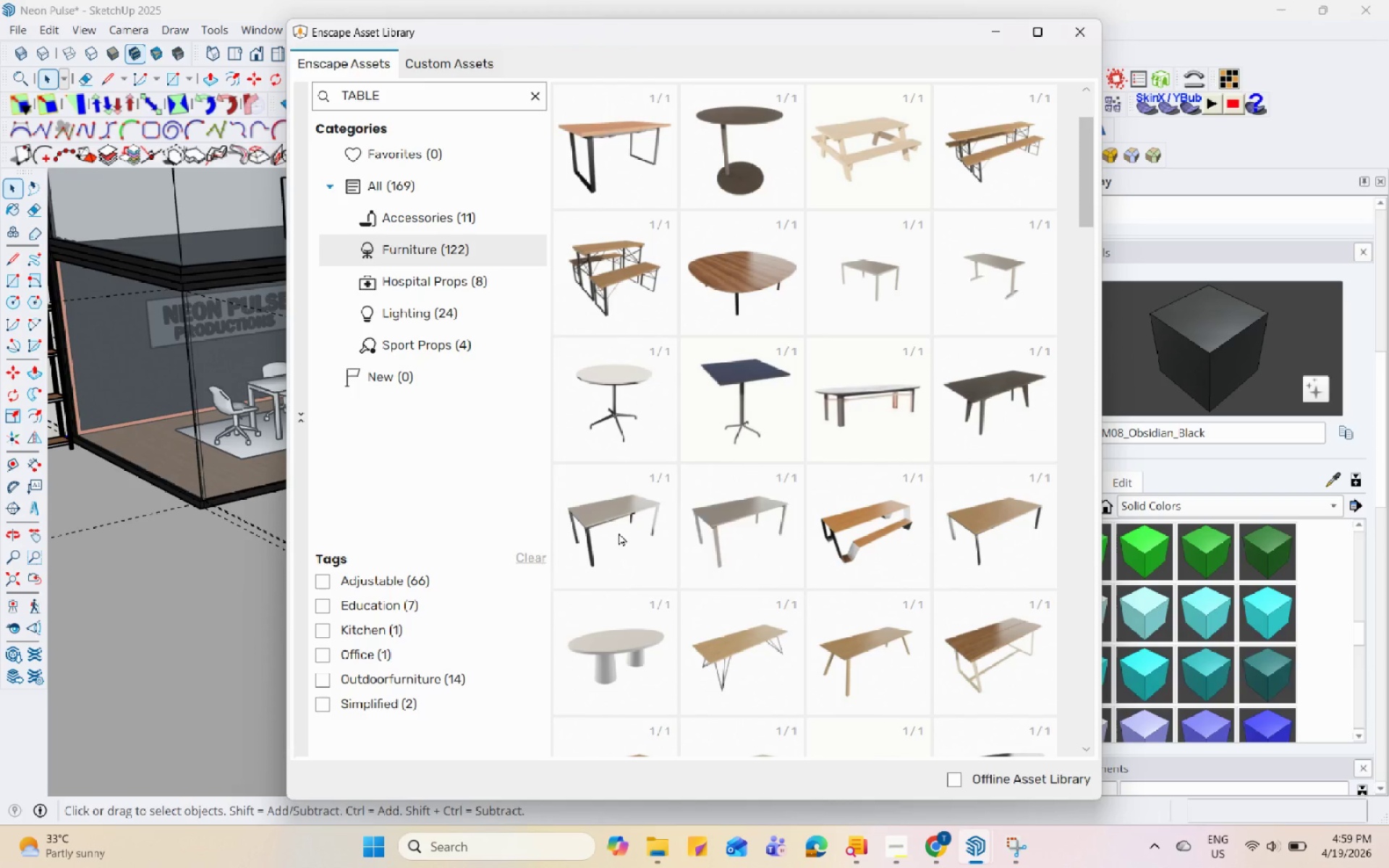 
scroll: coordinate [661, 587], scroll_direction: down, amount: 1.0
 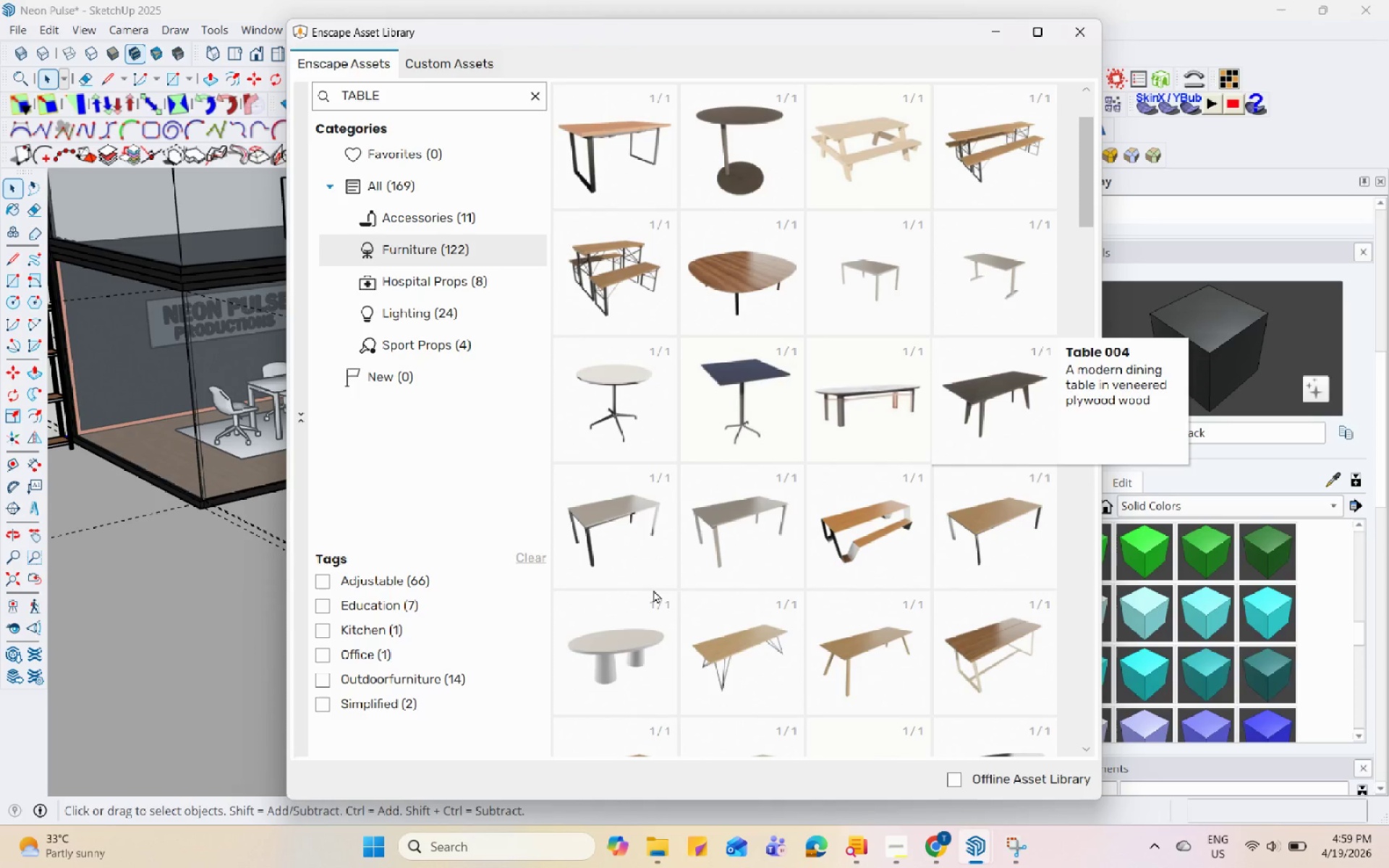 
mouse_move([628, 522])
 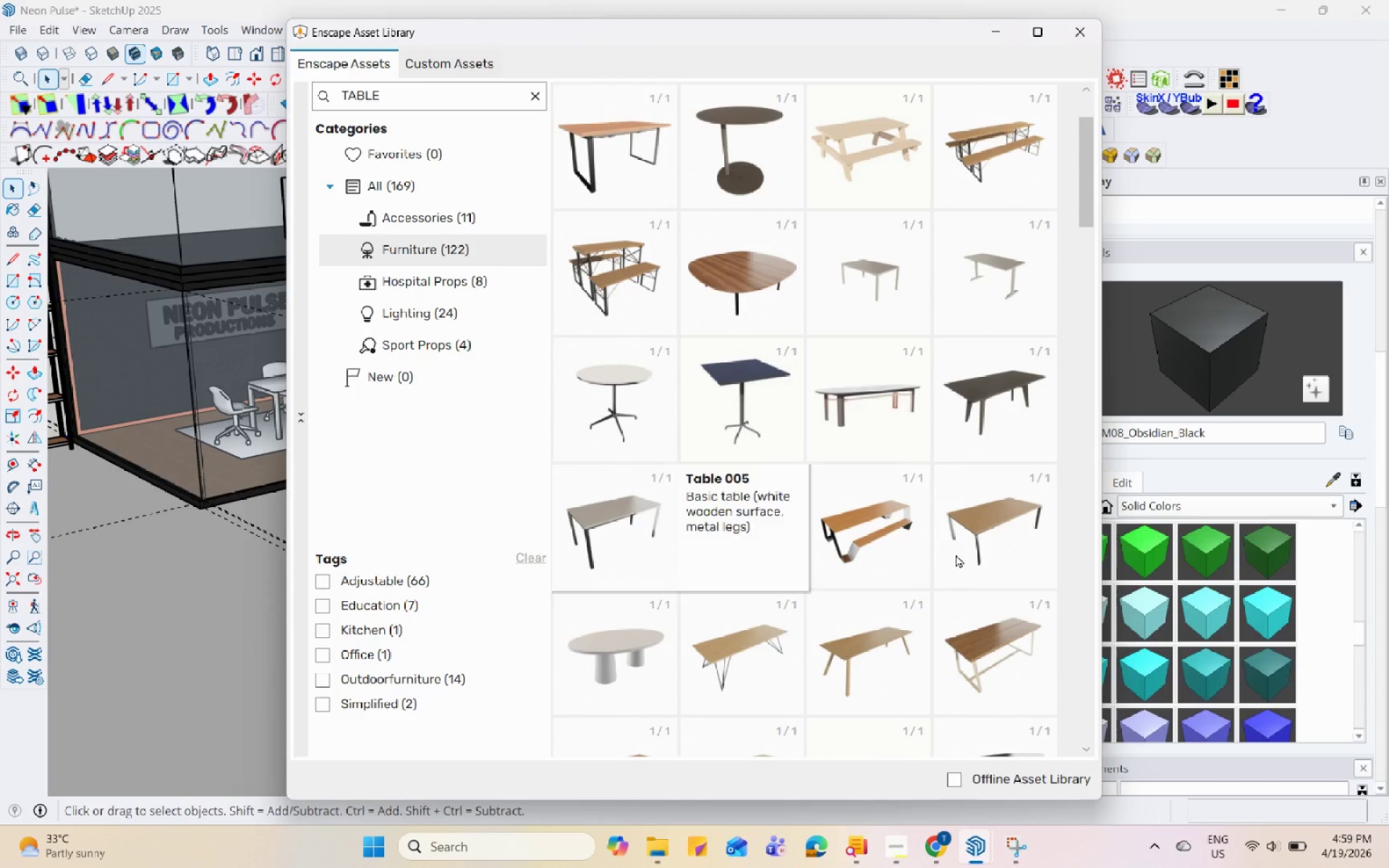 
left_click([956, 554])
 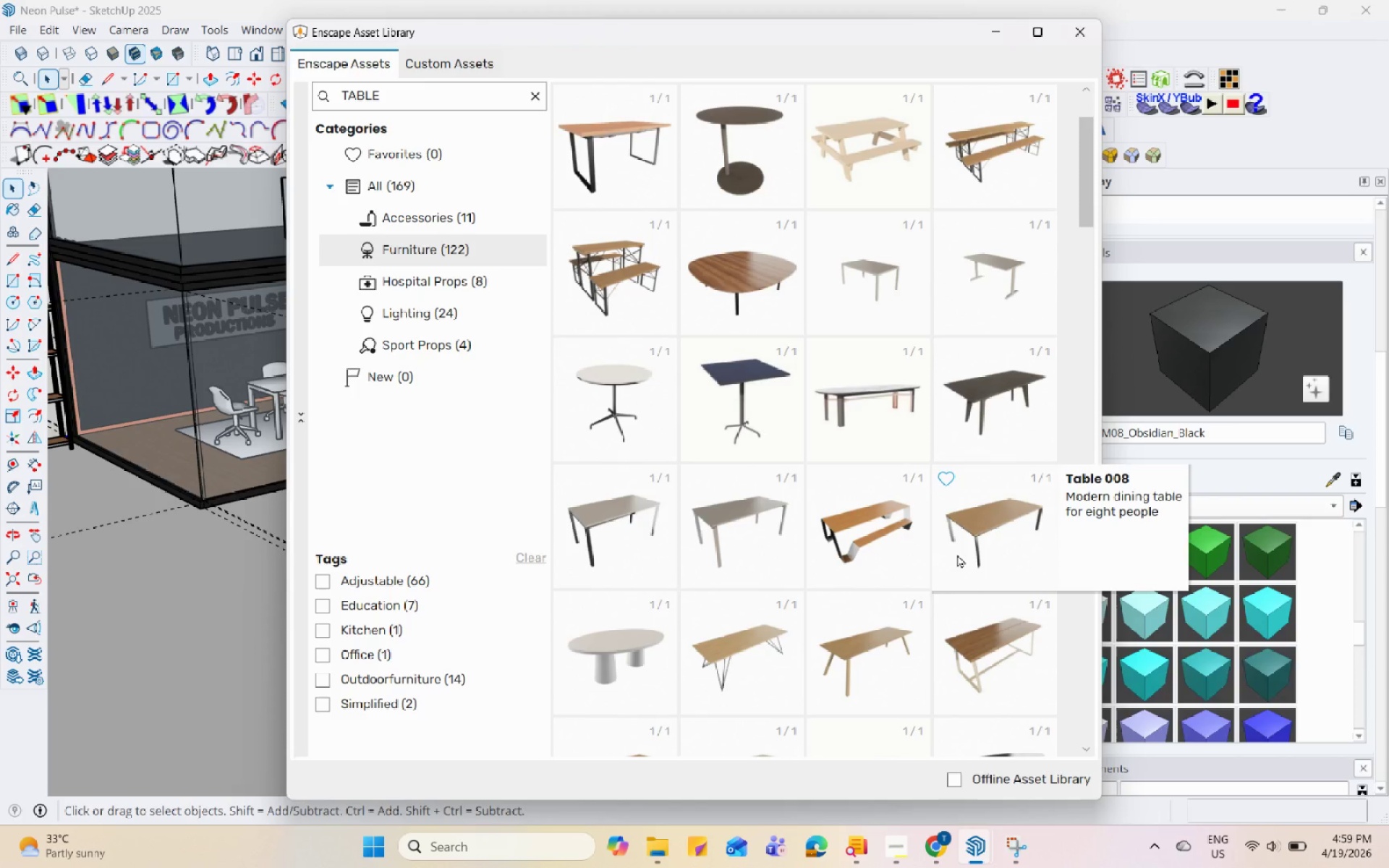 
scroll: coordinate [957, 554], scroll_direction: down, amount: 10.0
 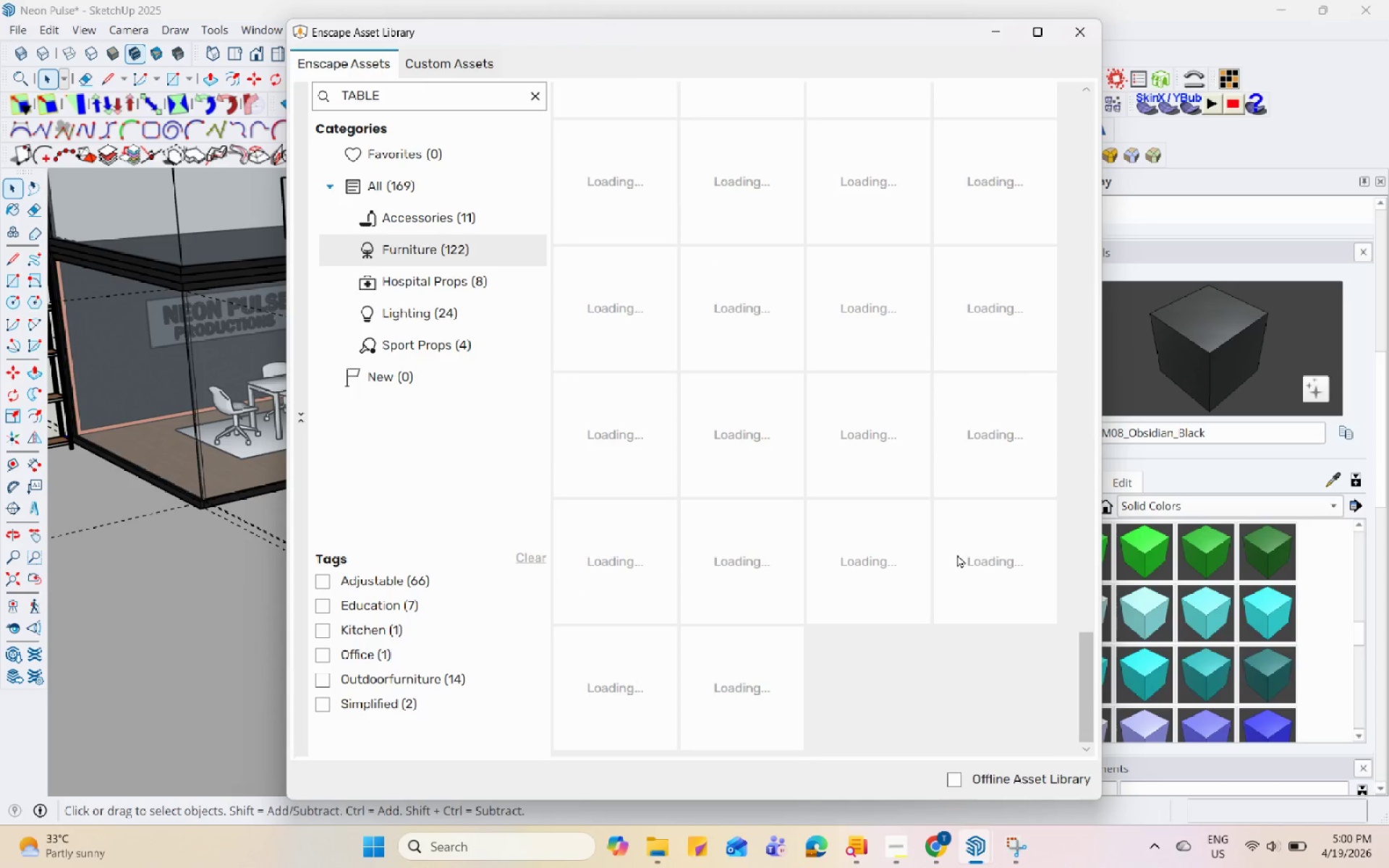 
scroll: coordinate [957, 558], scroll_direction: up, amount: 19.0
 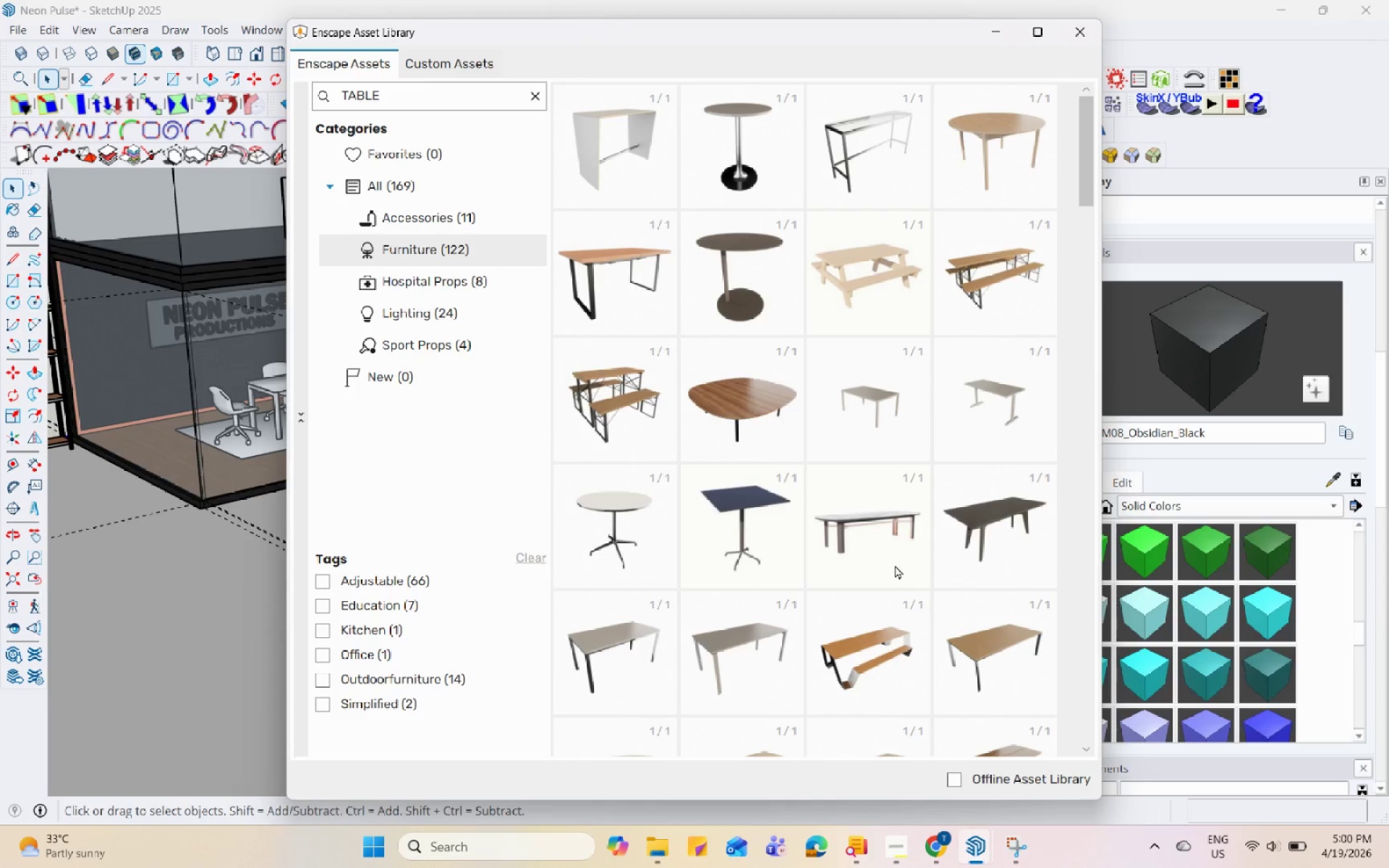 
left_click([725, 554])
 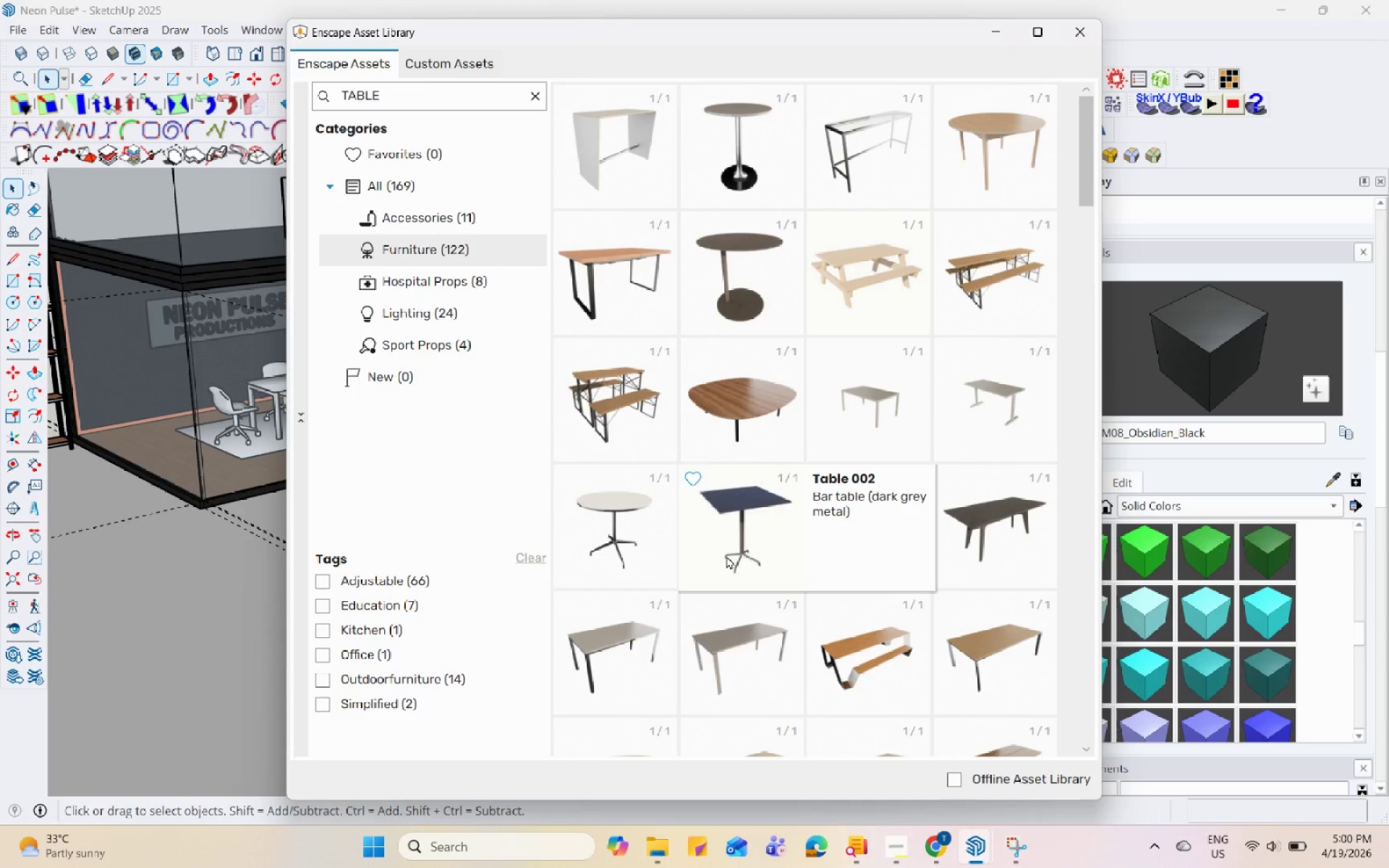 
left_click([993, 507])
 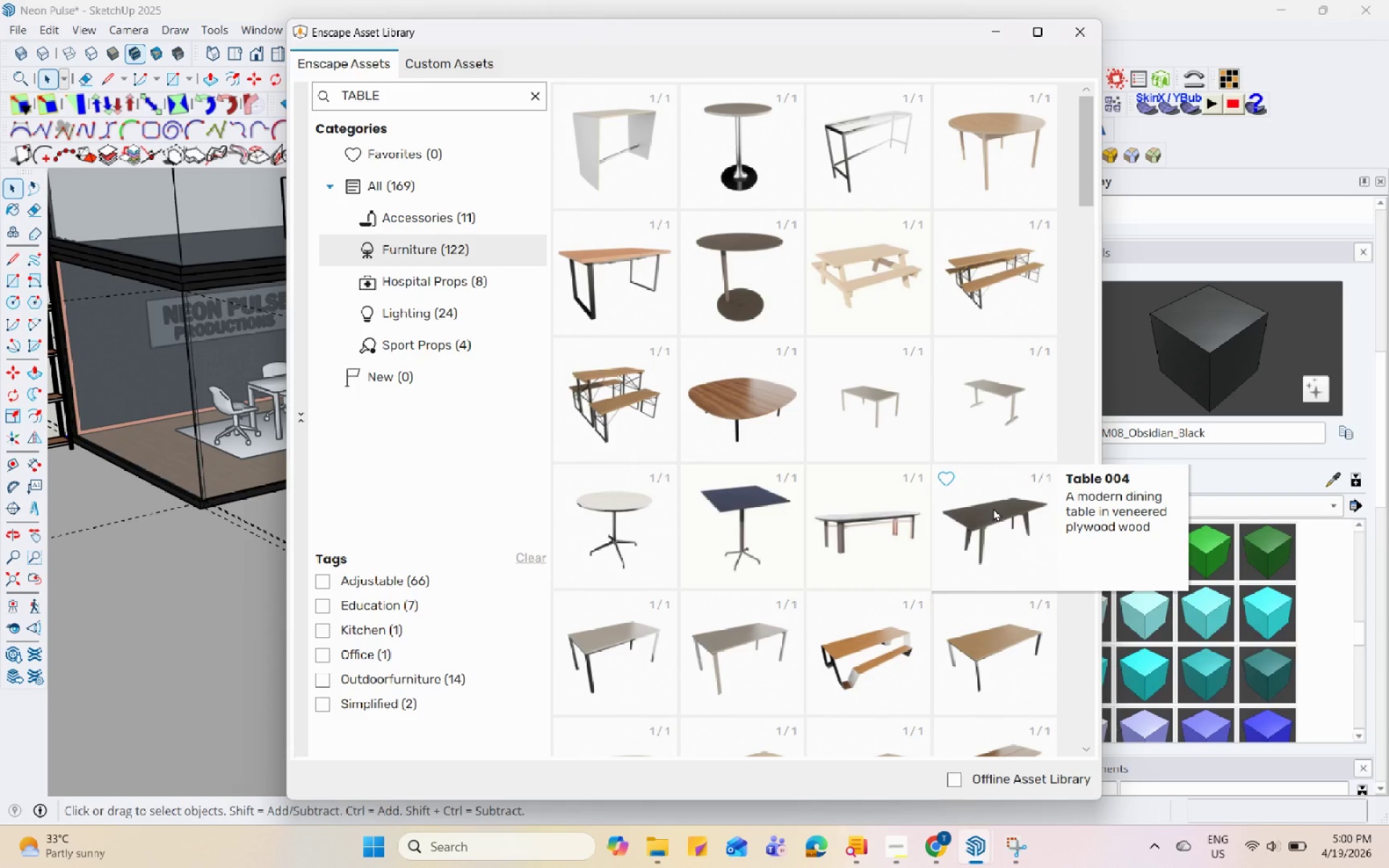 
scroll: coordinate [988, 516], scroll_direction: down, amount: 1.0
 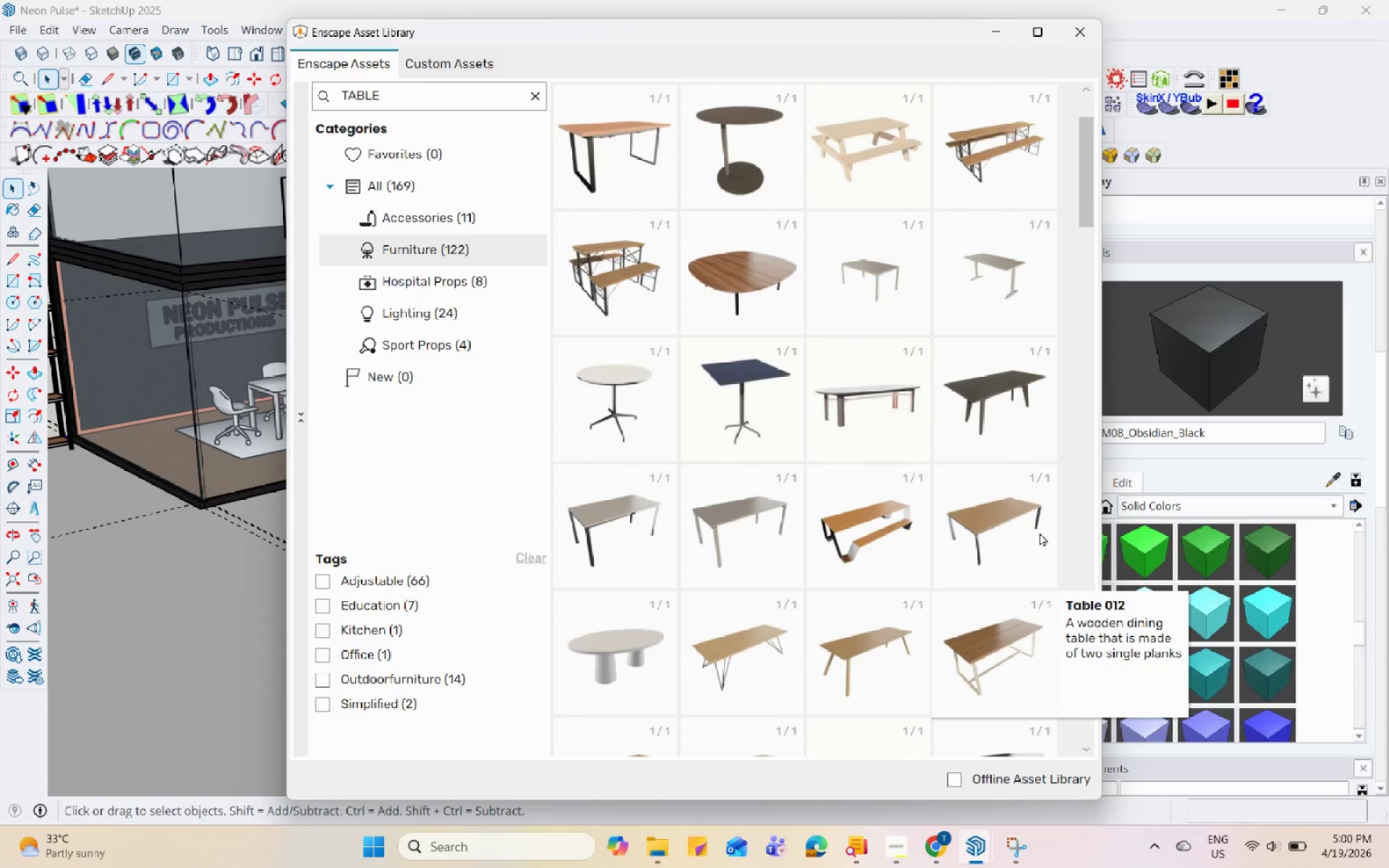 
left_click([1040, 532])
 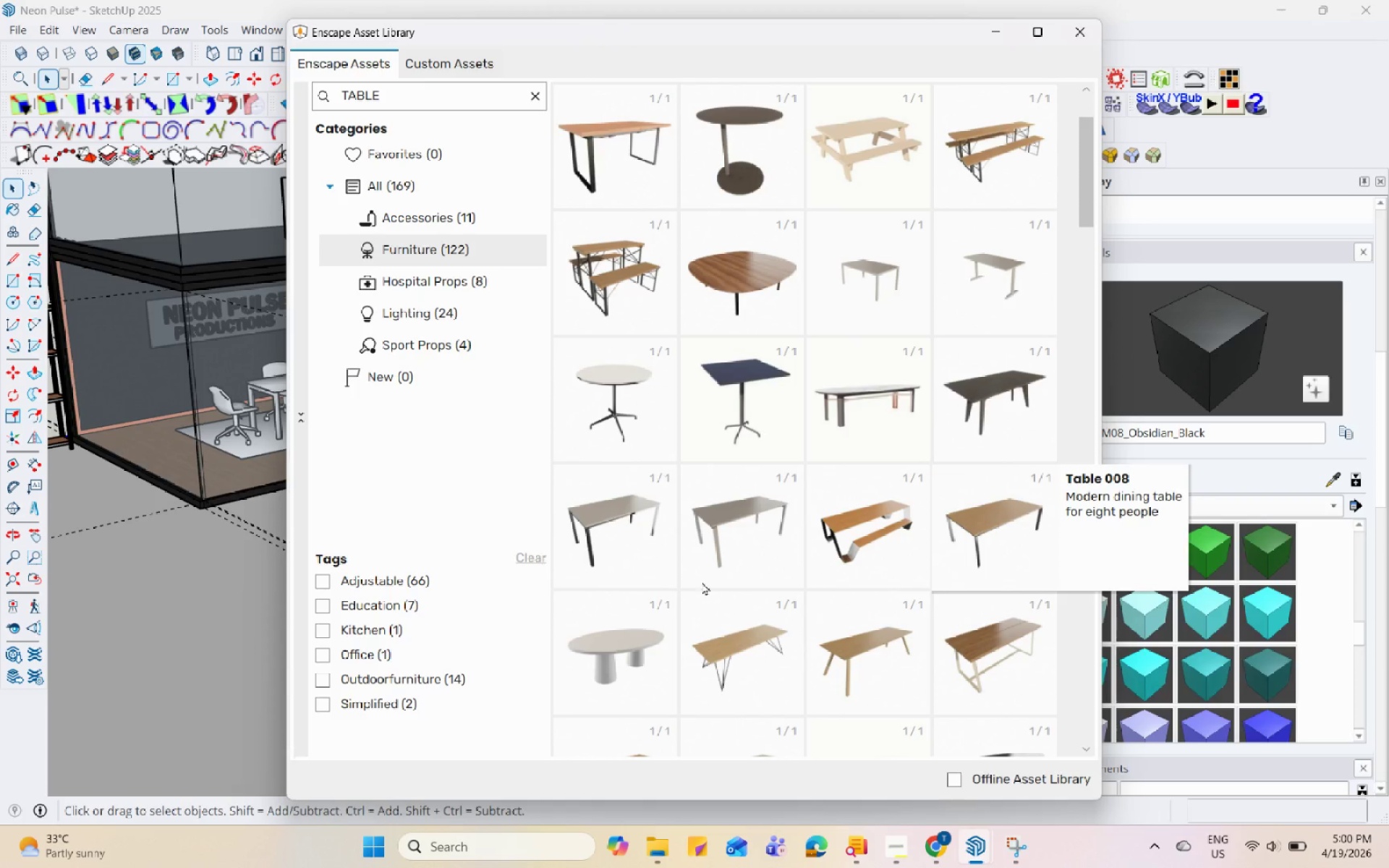 
left_click([639, 548])
 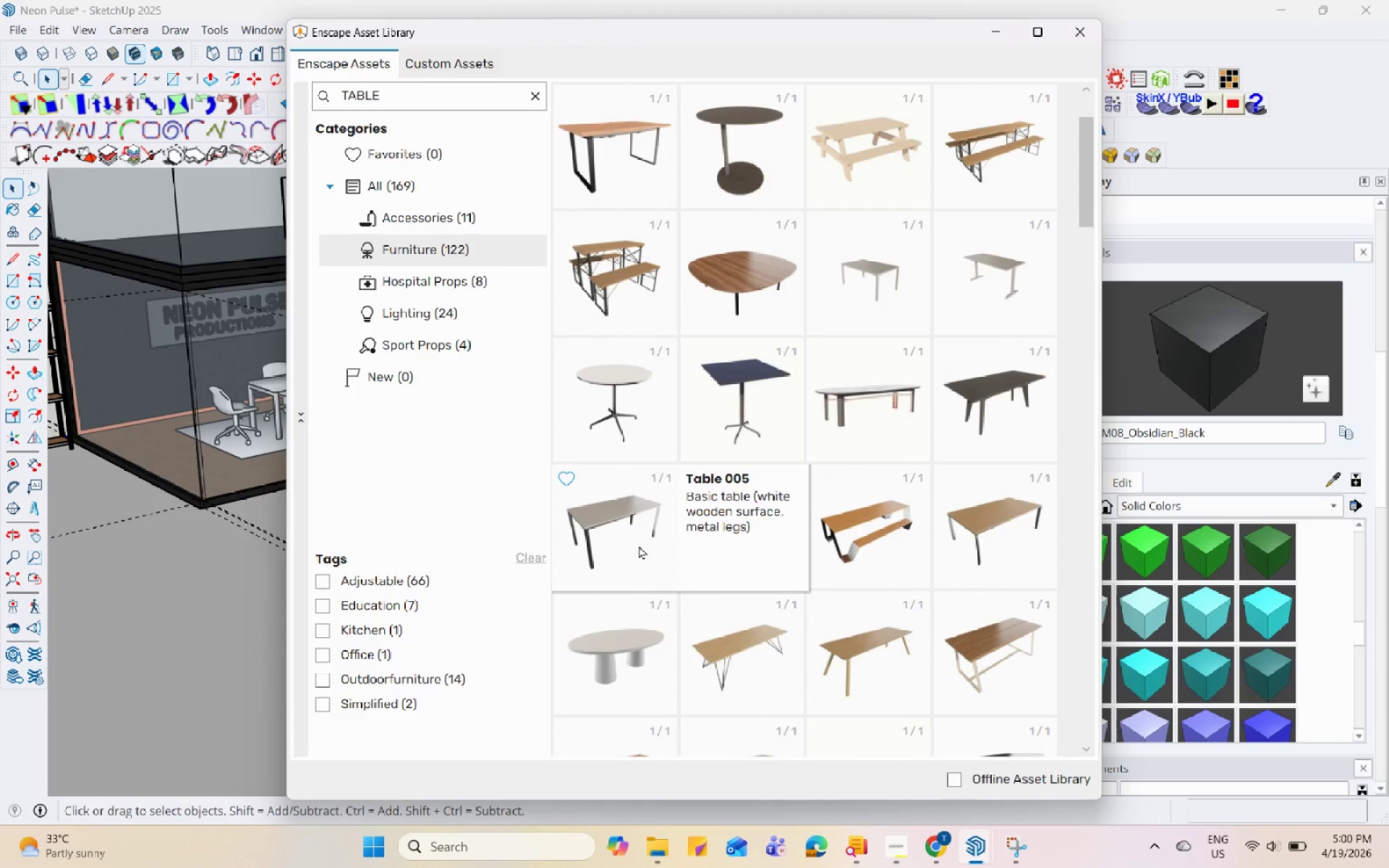 
left_click([722, 653])
 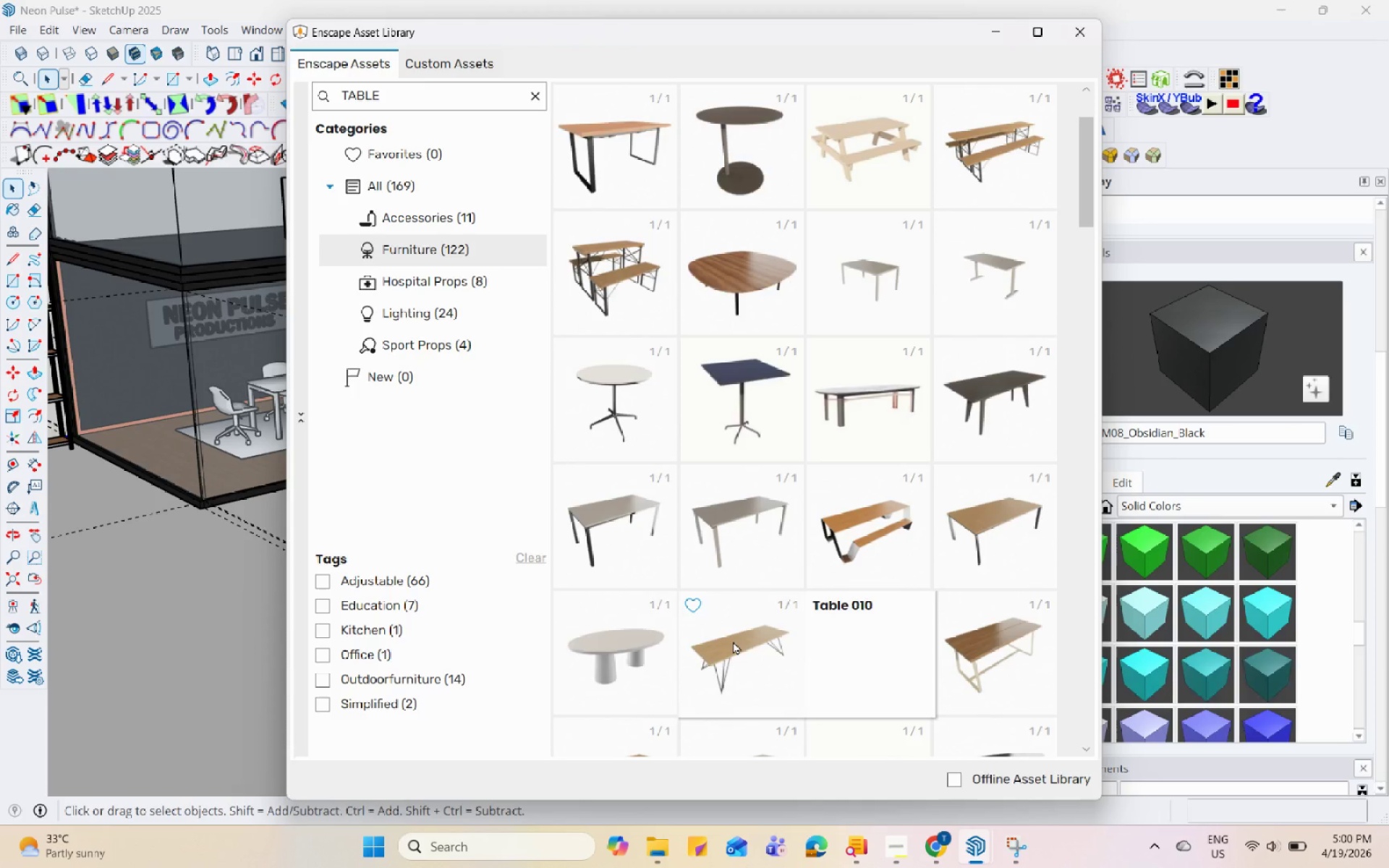 
scroll: coordinate [733, 641], scroll_direction: down, amount: 2.0
 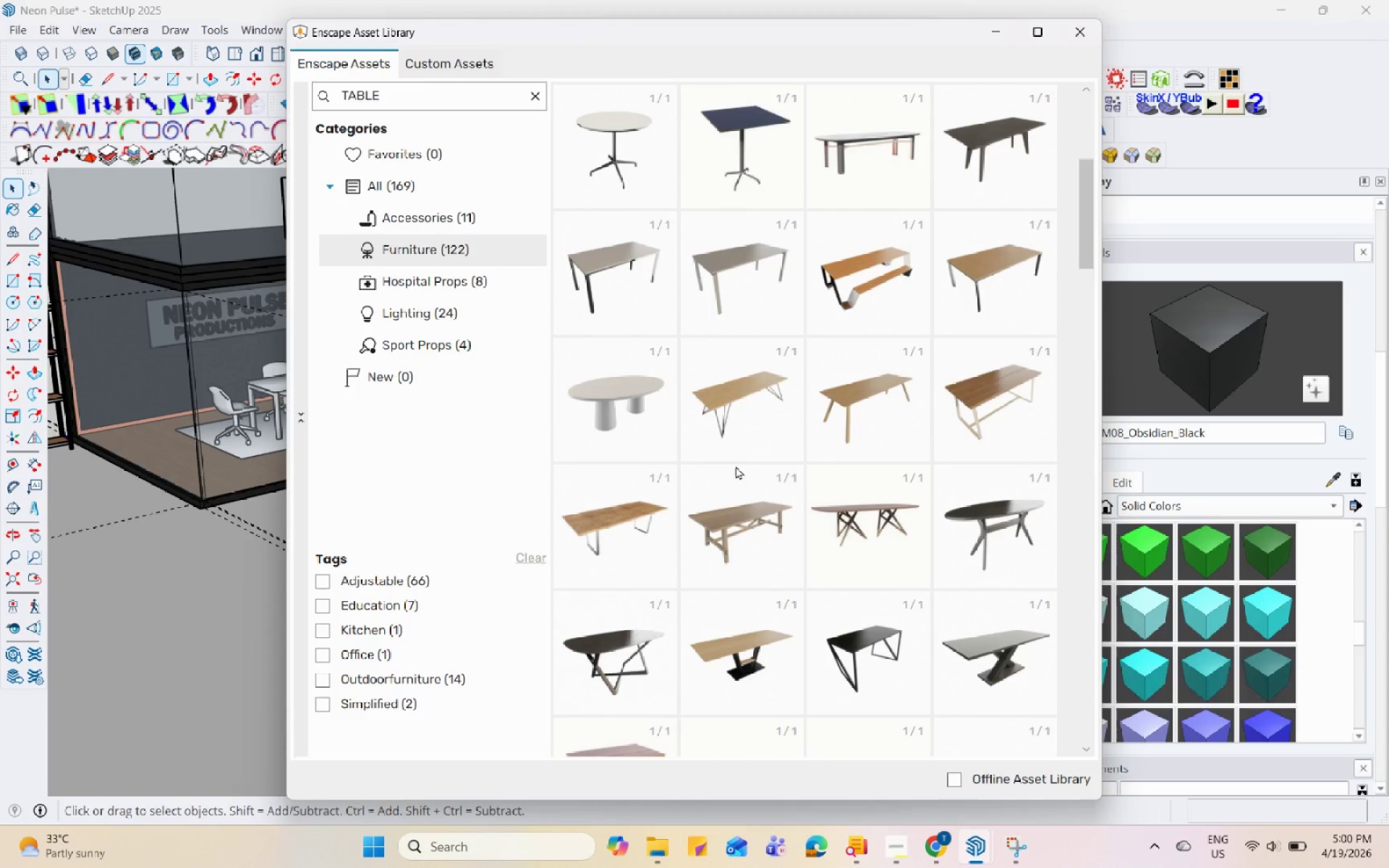 
left_click([739, 501])
 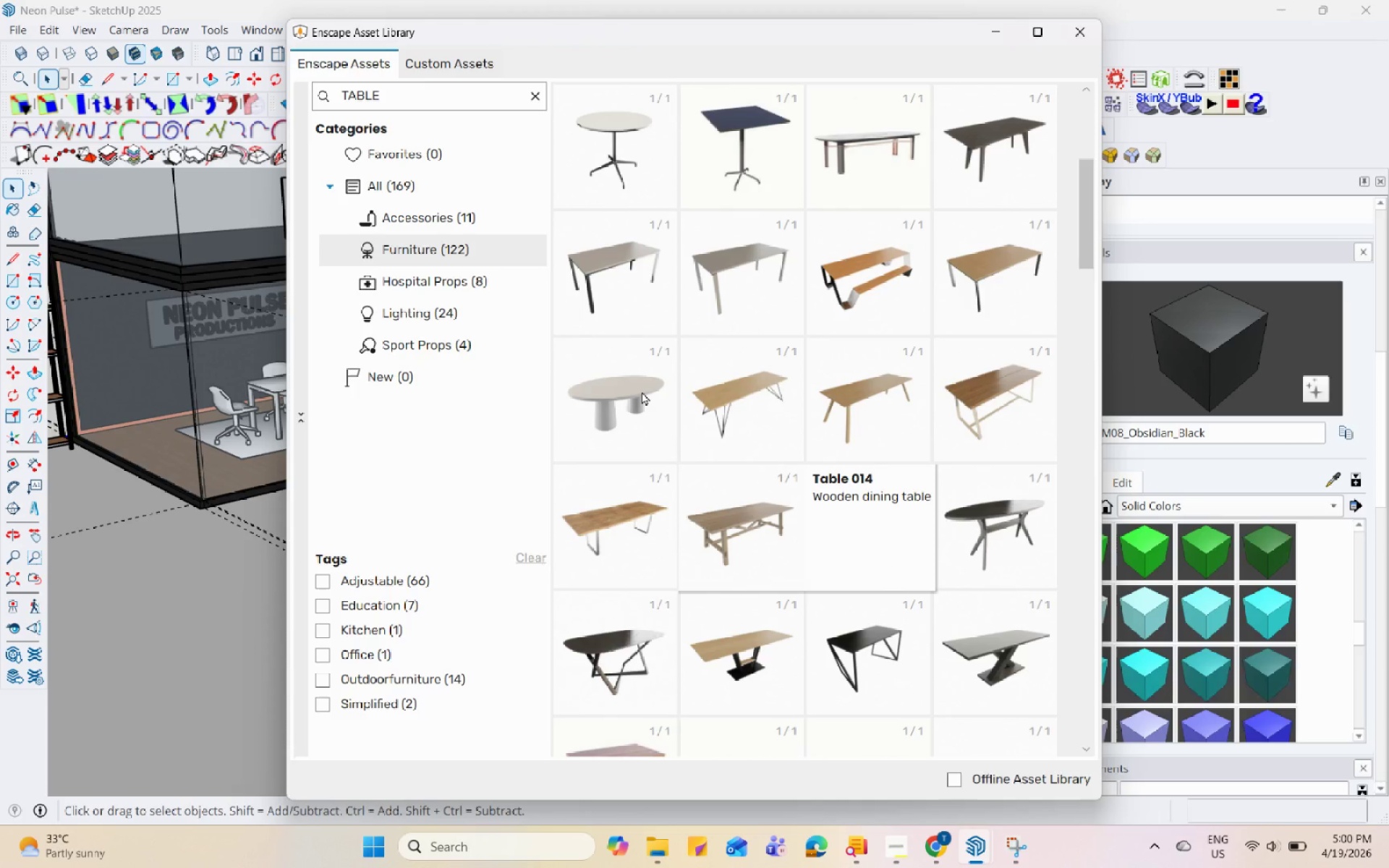 
scroll: coordinate [1005, 550], scroll_direction: down, amount: 3.0
 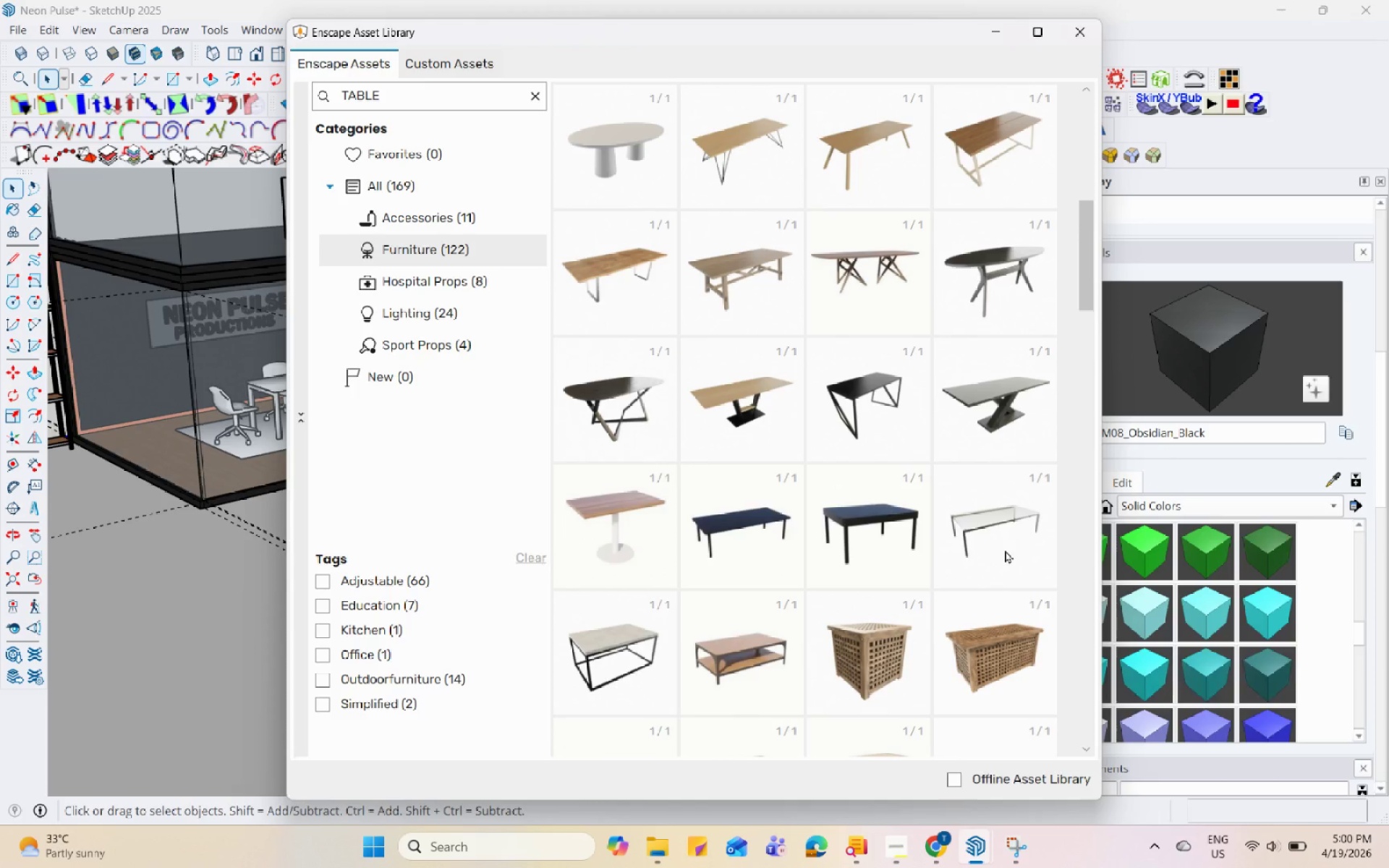 
scroll: coordinate [757, 505], scroll_direction: up, amount: 1.0
 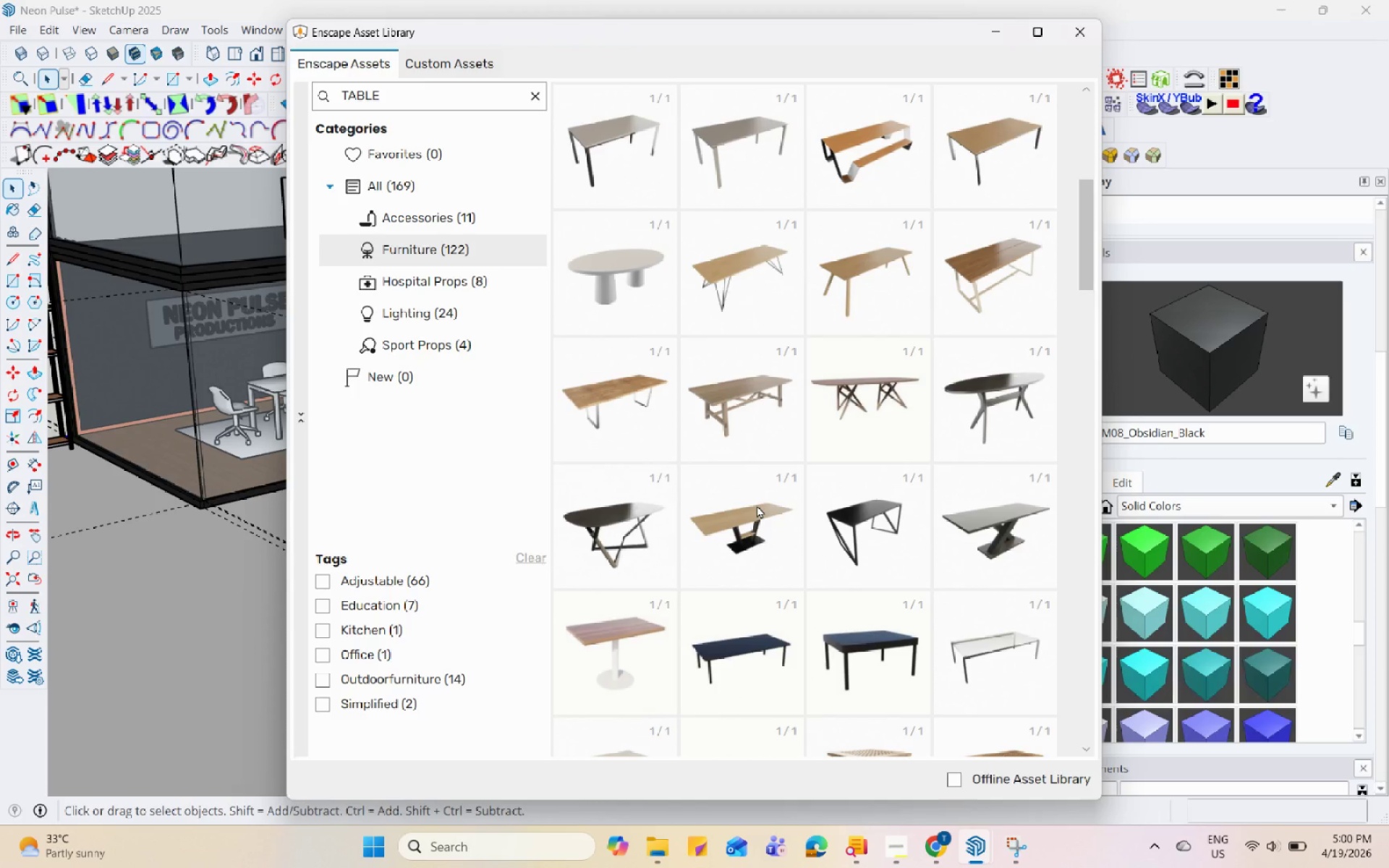 
mouse_move([630, 579])
 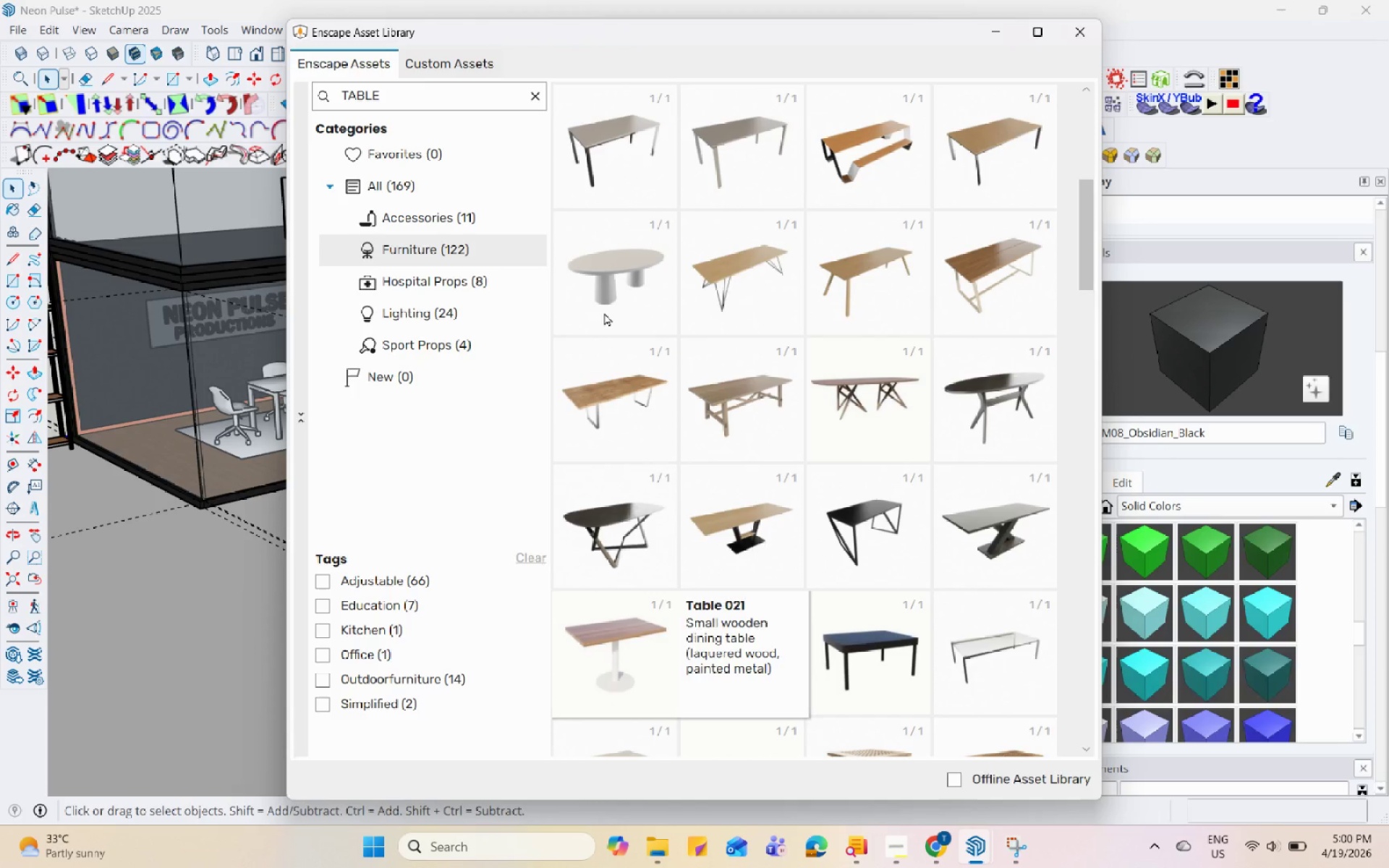 
left_click([615, 289])
 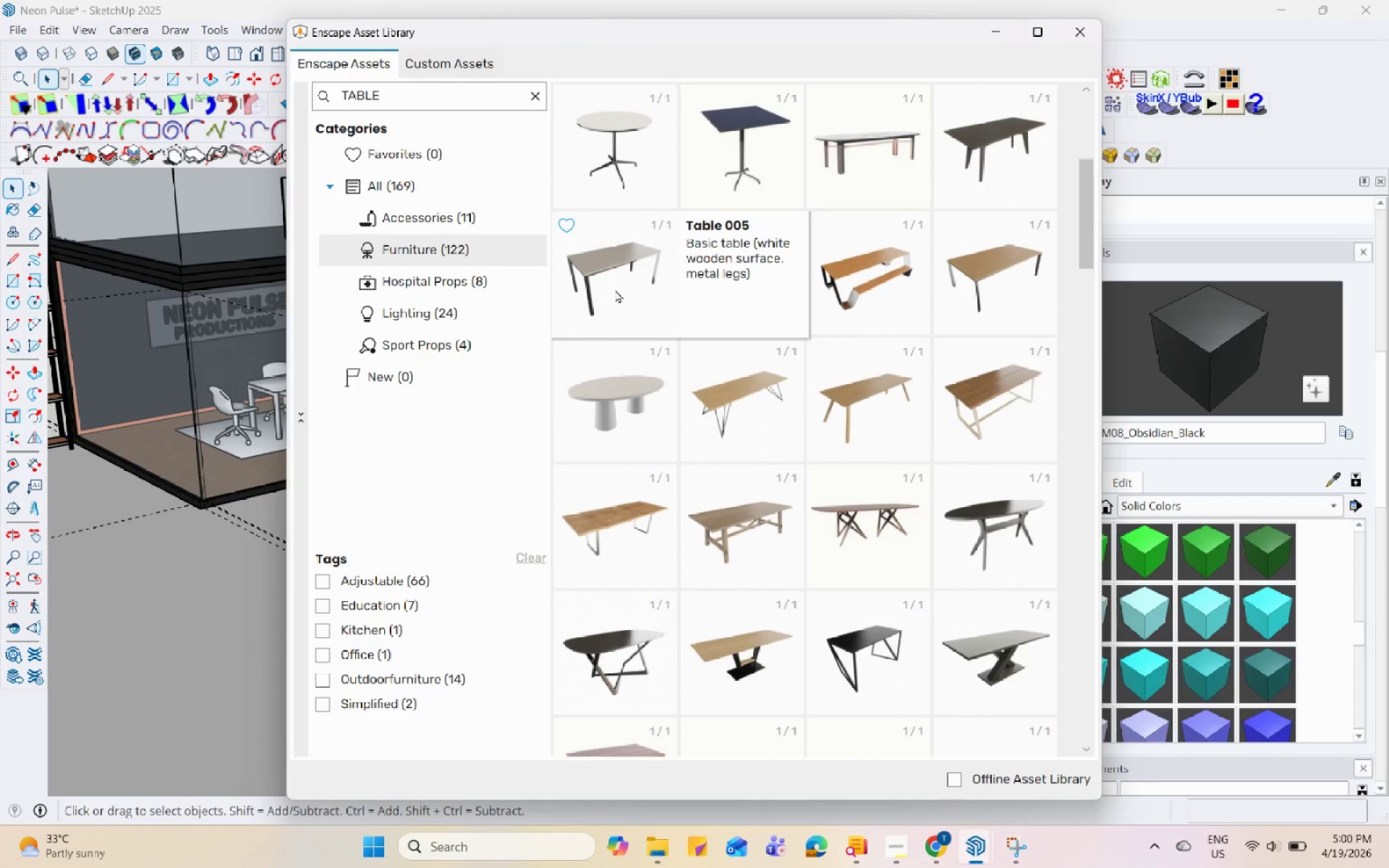 
scroll: coordinate [604, 312], scroll_direction: up, amount: 2.0
 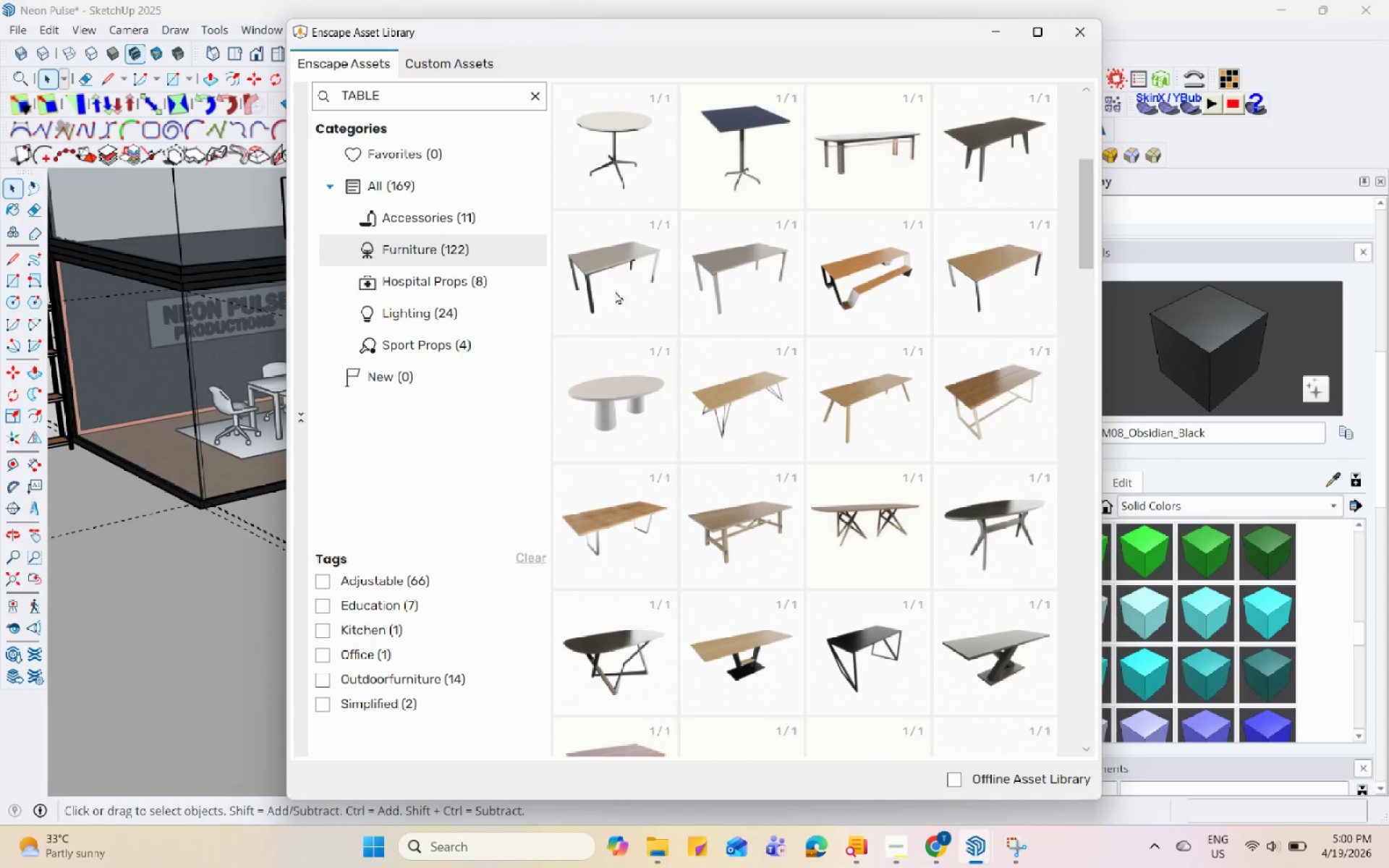 
left_click([615, 289])
 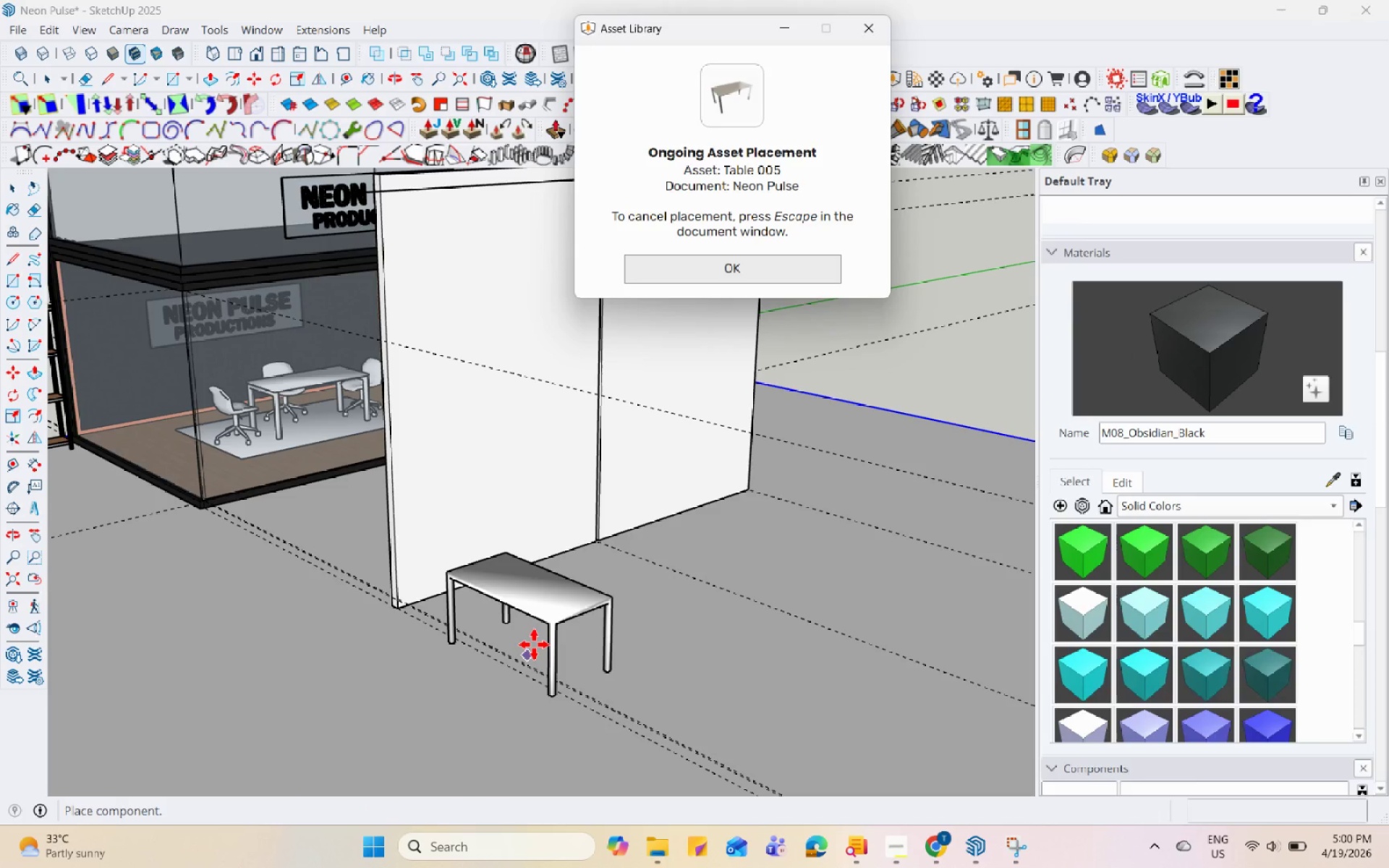 
scroll: coordinate [653, 692], scroll_direction: none, amount: 0.0
 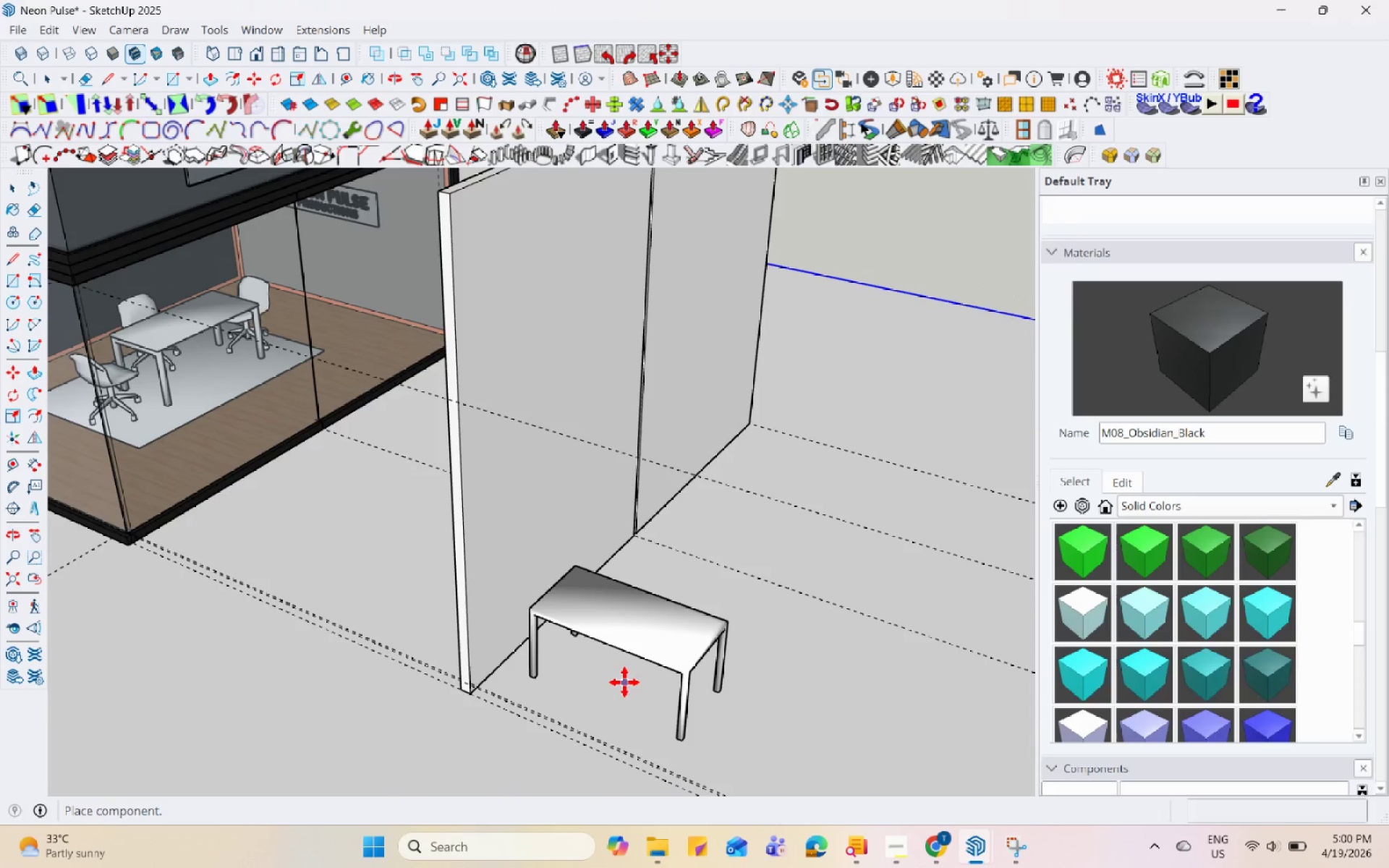 
left_click([613, 670])
 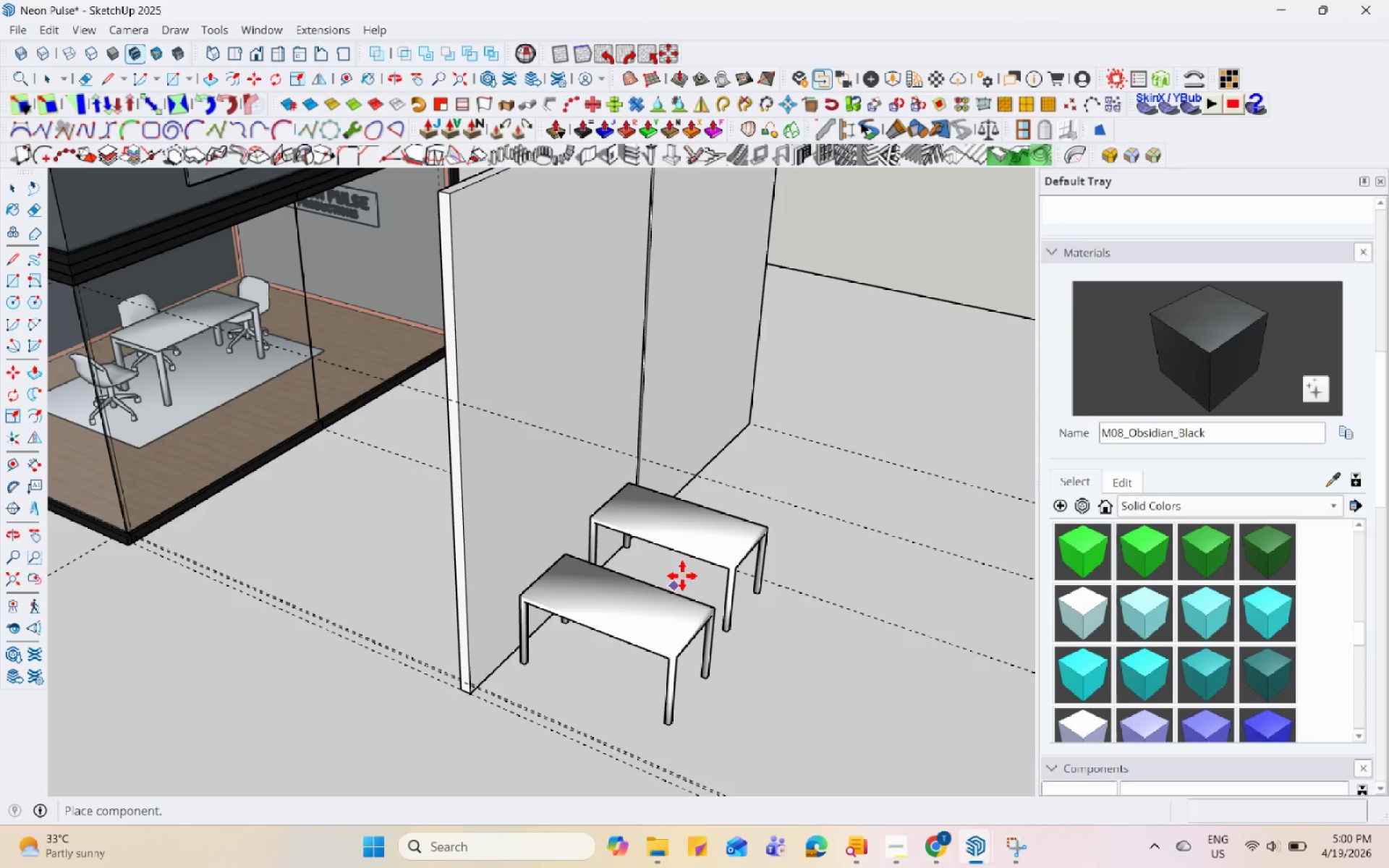 
key(Escape)
 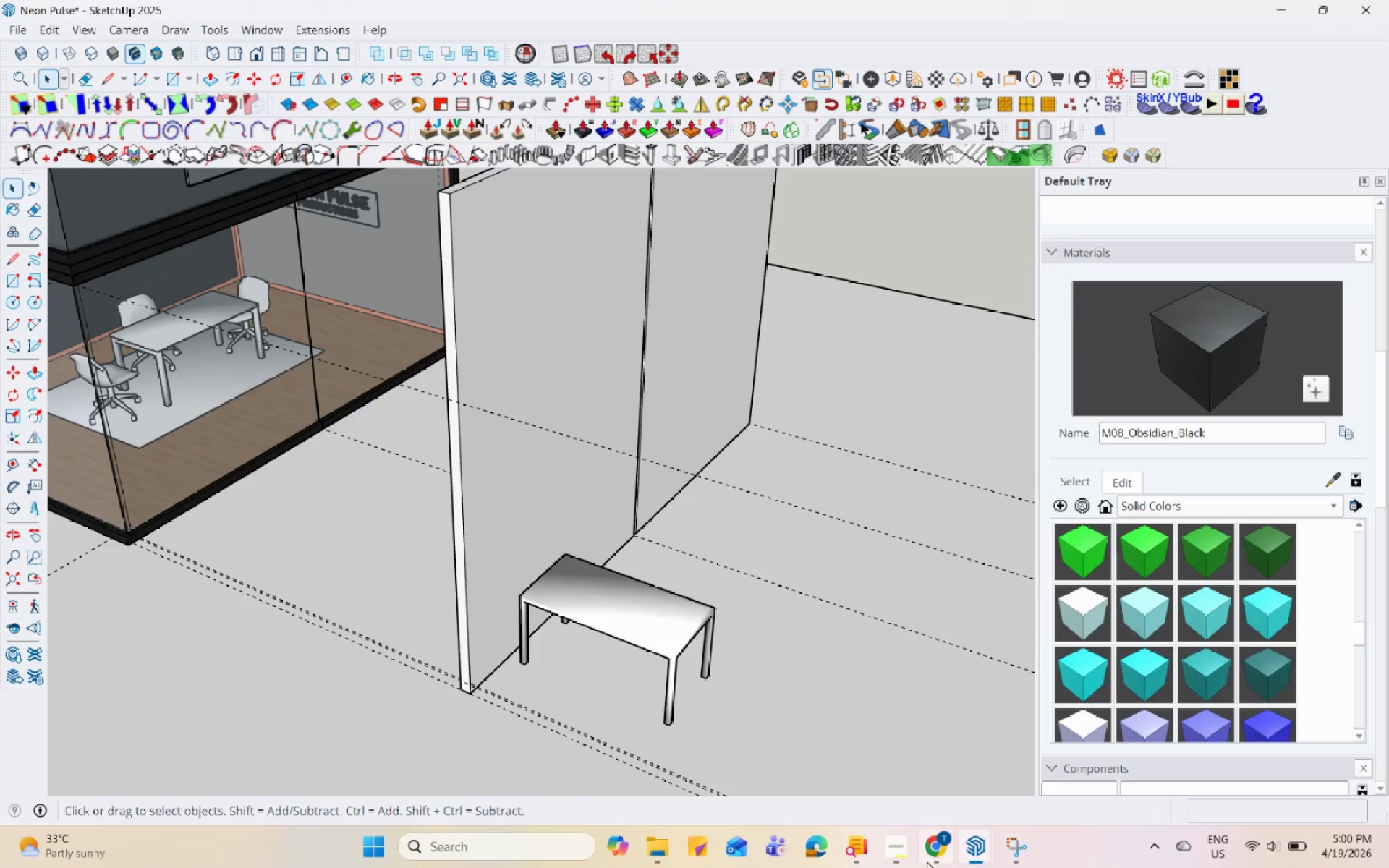 
left_click([931, 856])
 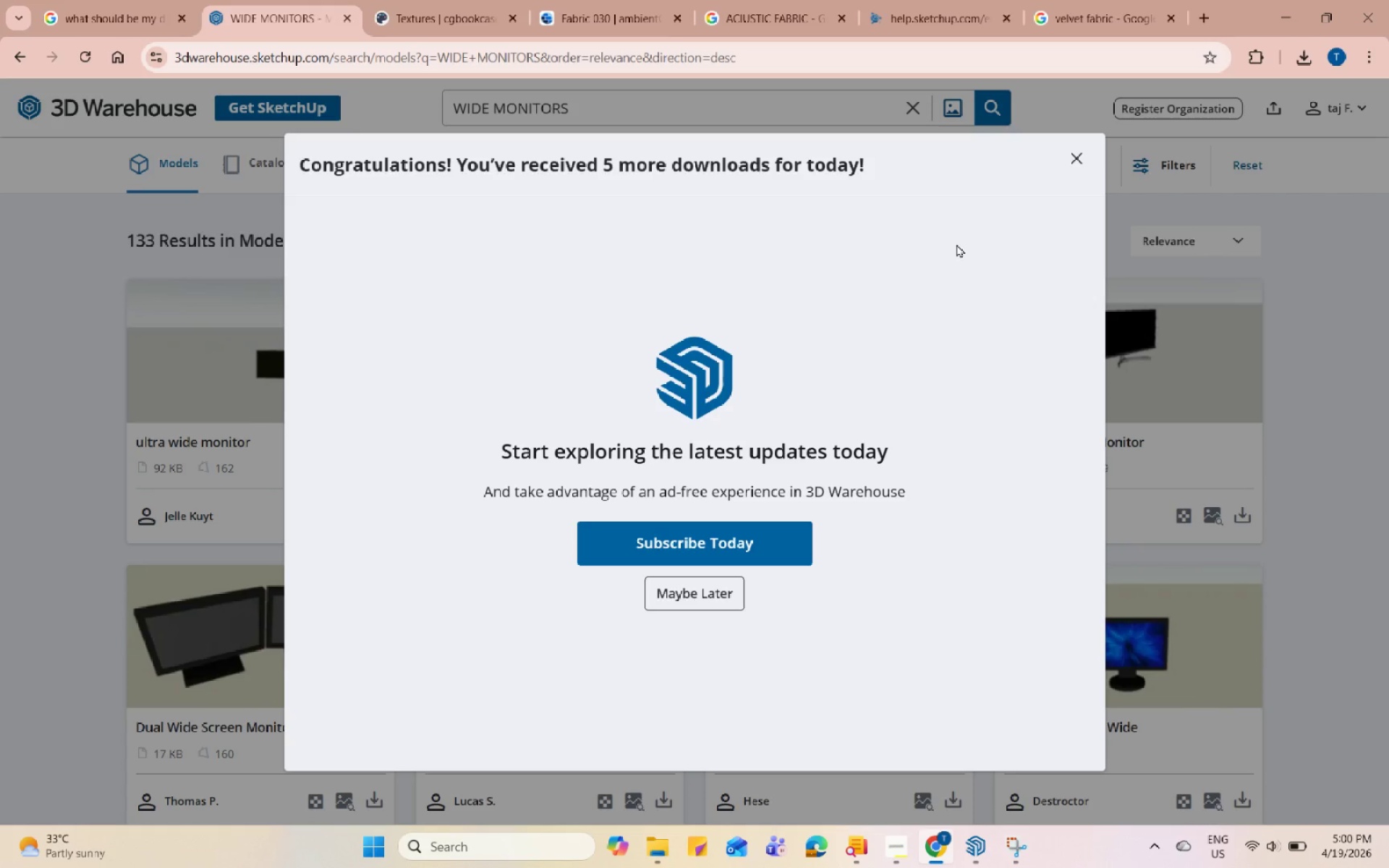 
left_click([692, 606])
 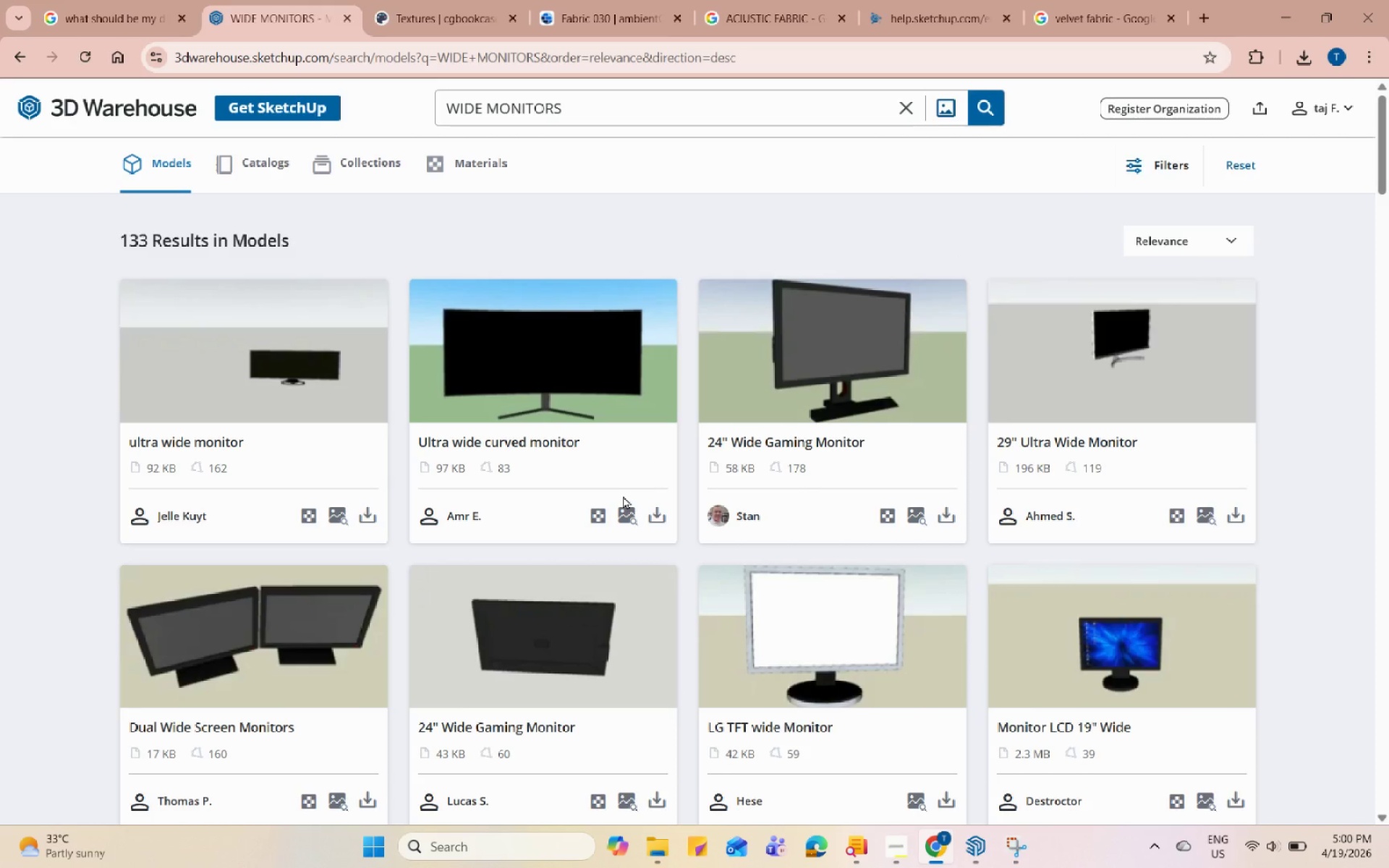 
left_click([654, 519])
 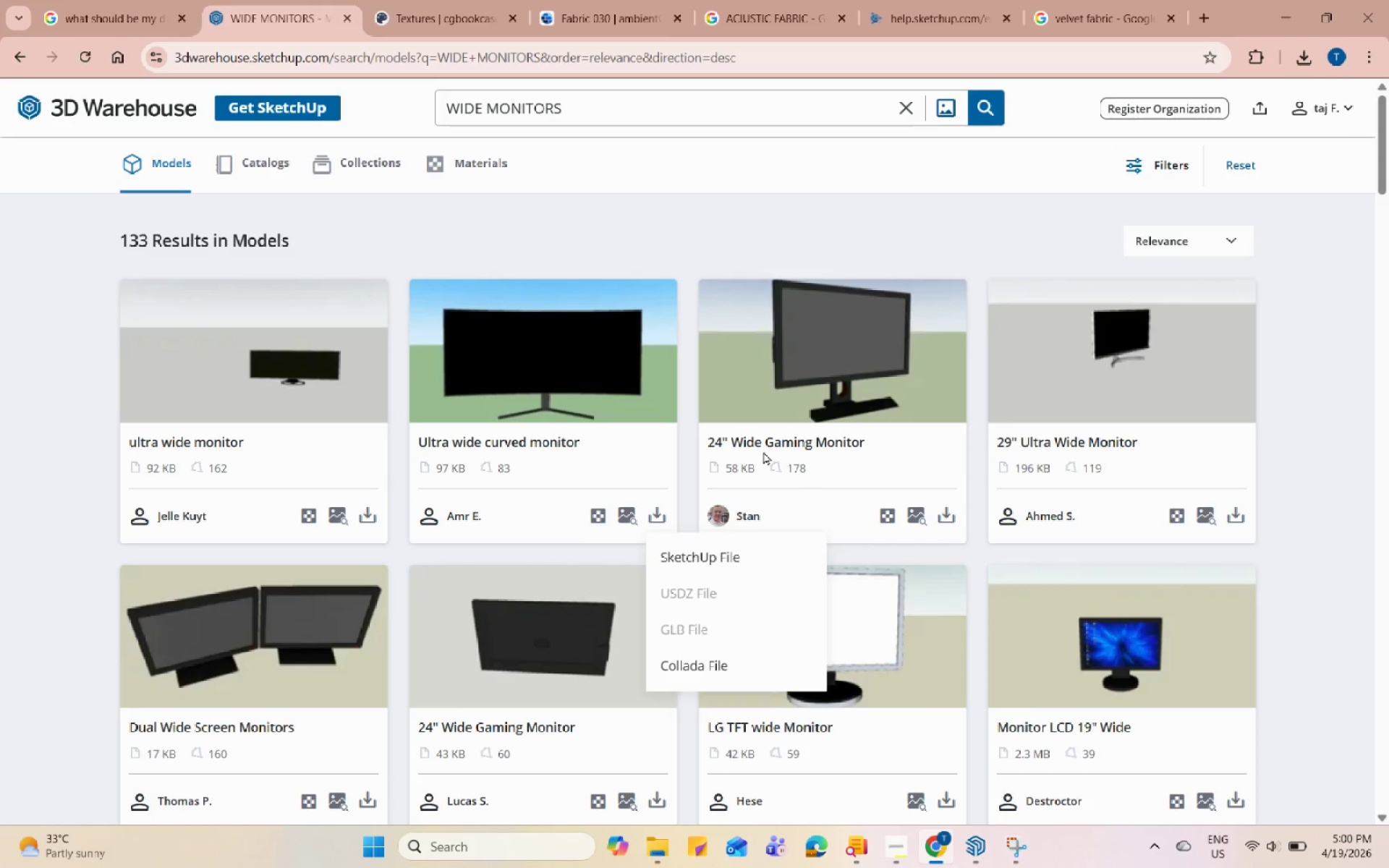 
left_click([794, 560])
 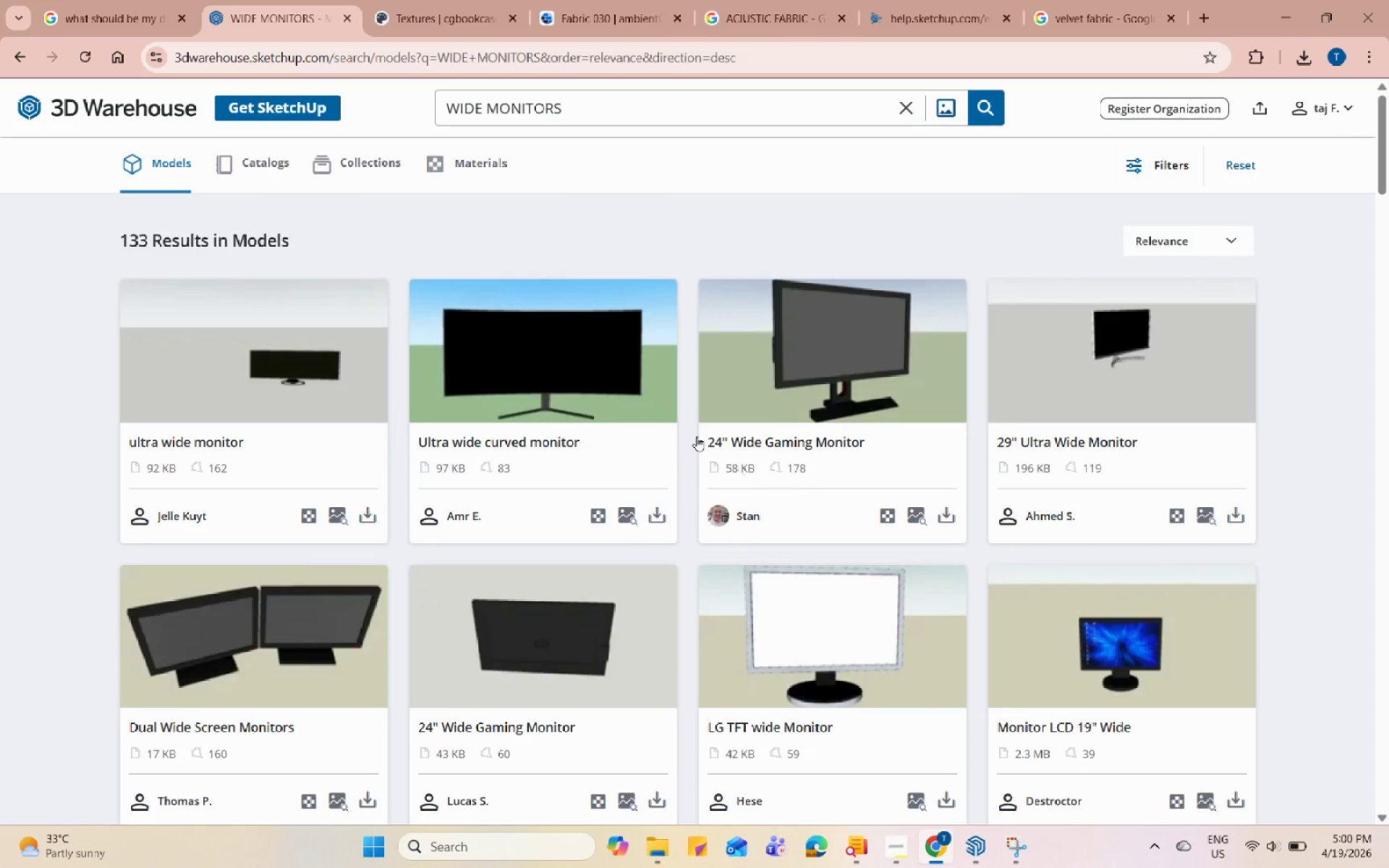 
scroll: coordinate [695, 435], scroll_direction: down, amount: 41.0
 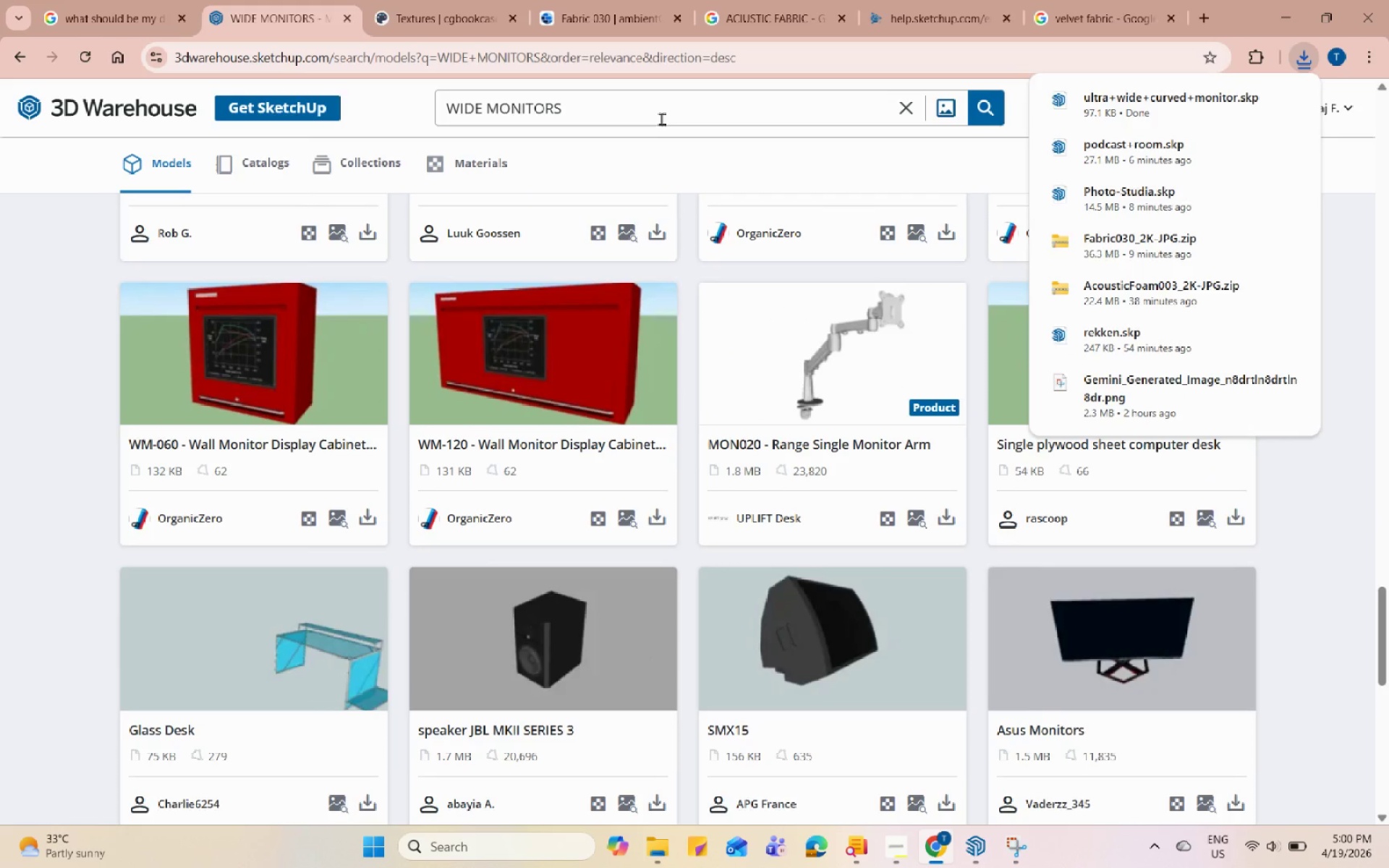 
double_click([661, 117])
 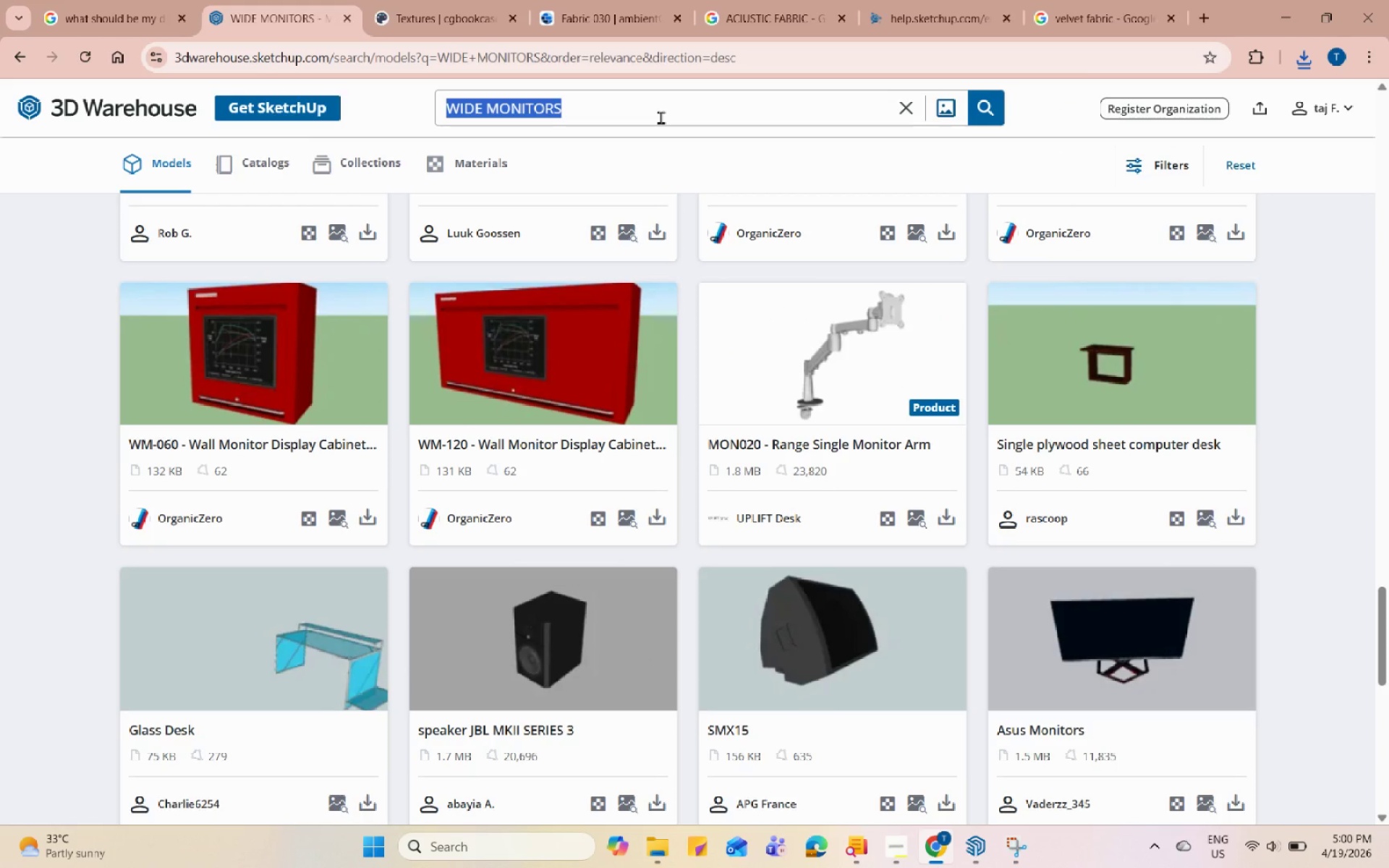 
type(worktable)
 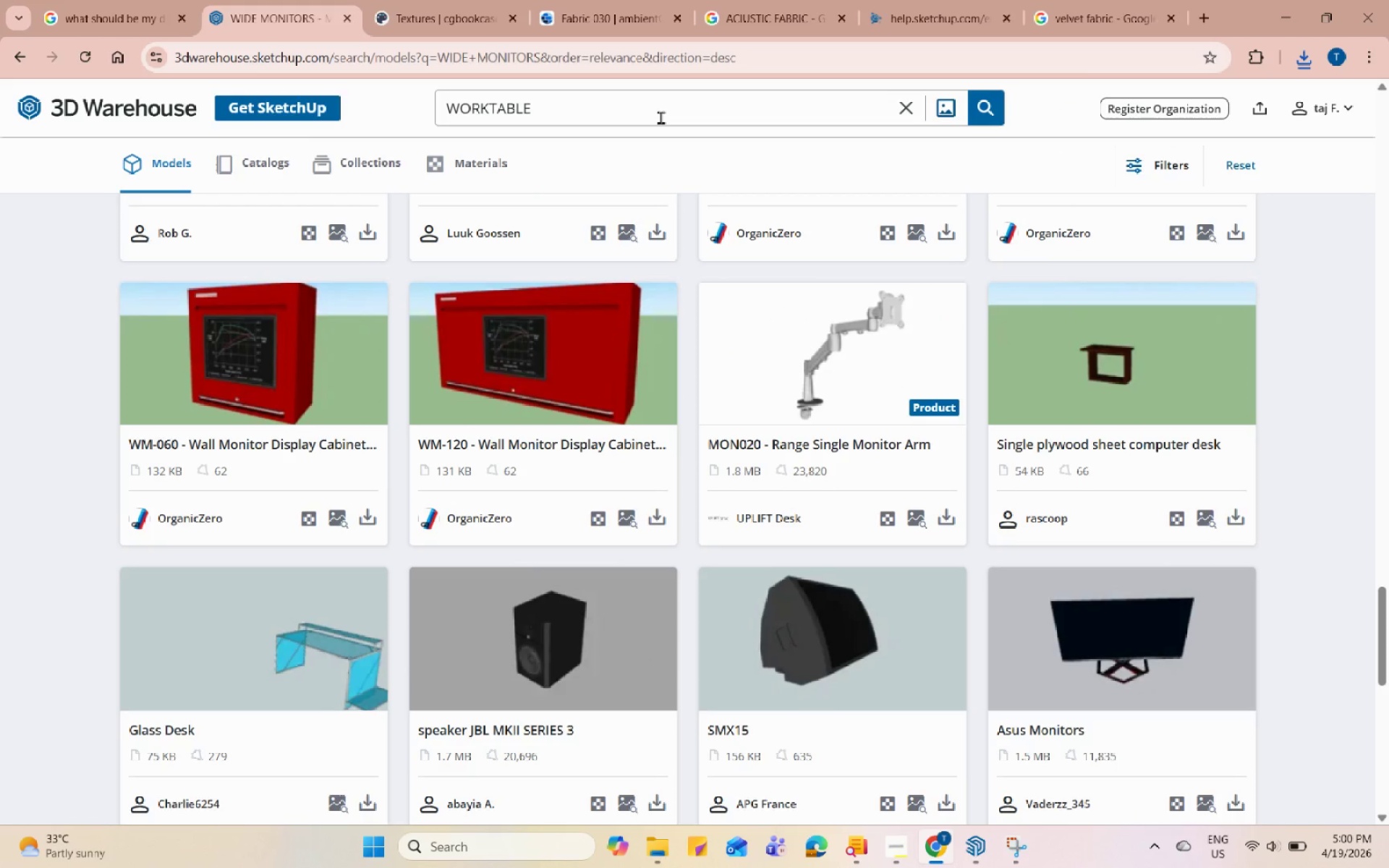 
key(Enter)
 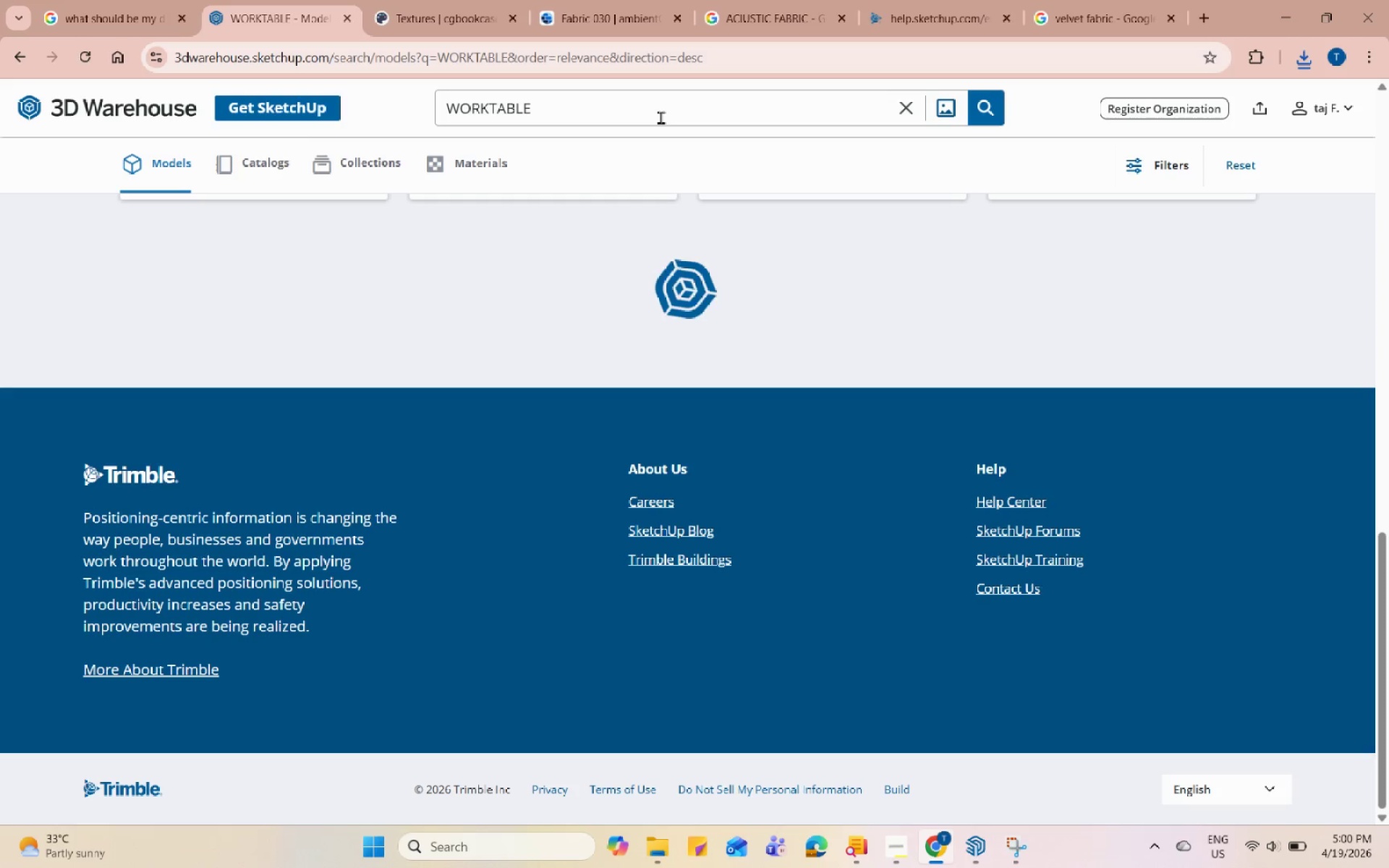 
scroll: coordinate [718, 245], scroll_direction: up, amount: 43.0
 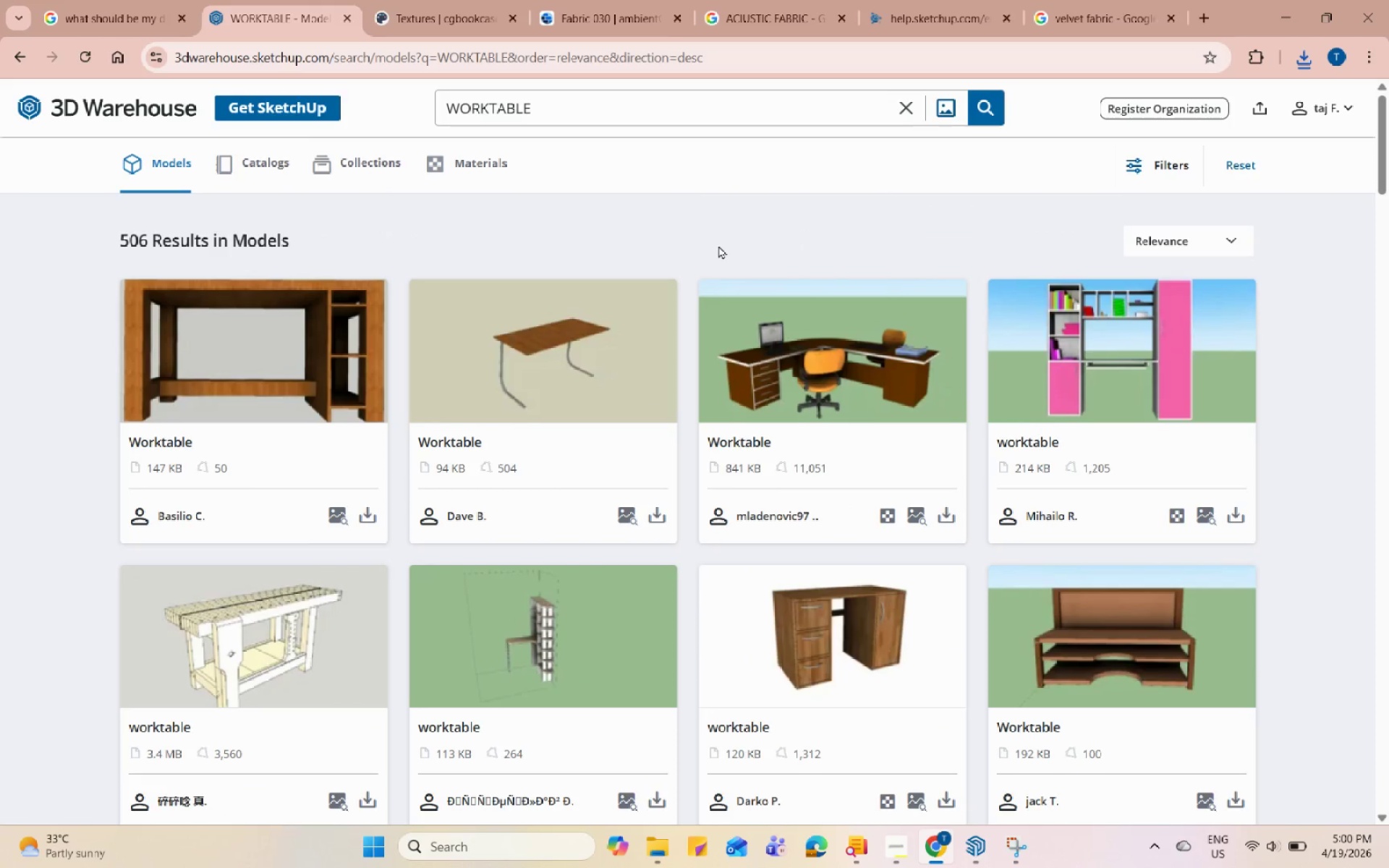 
double_click([567, 113])
 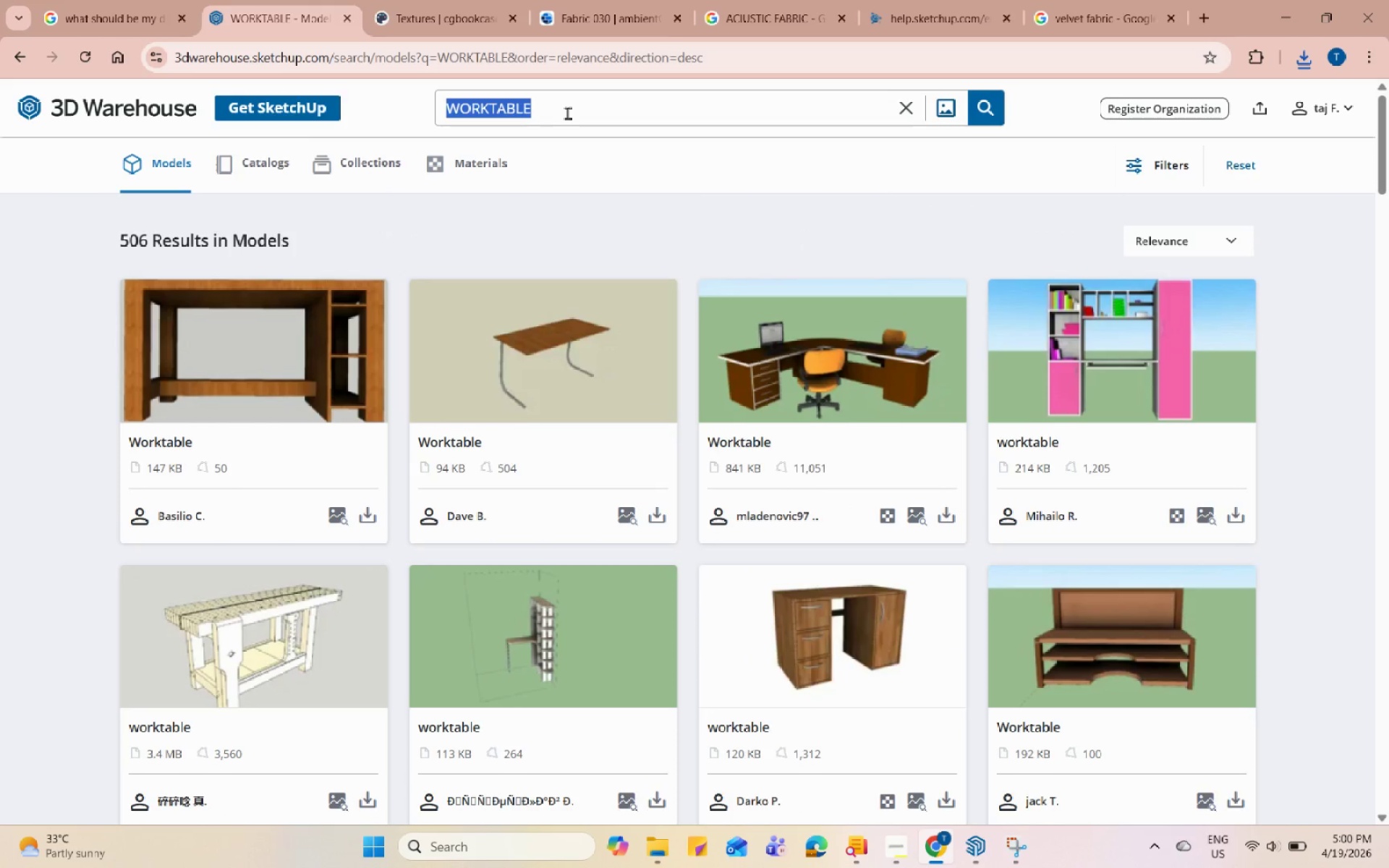 
triple_click([567, 113])
 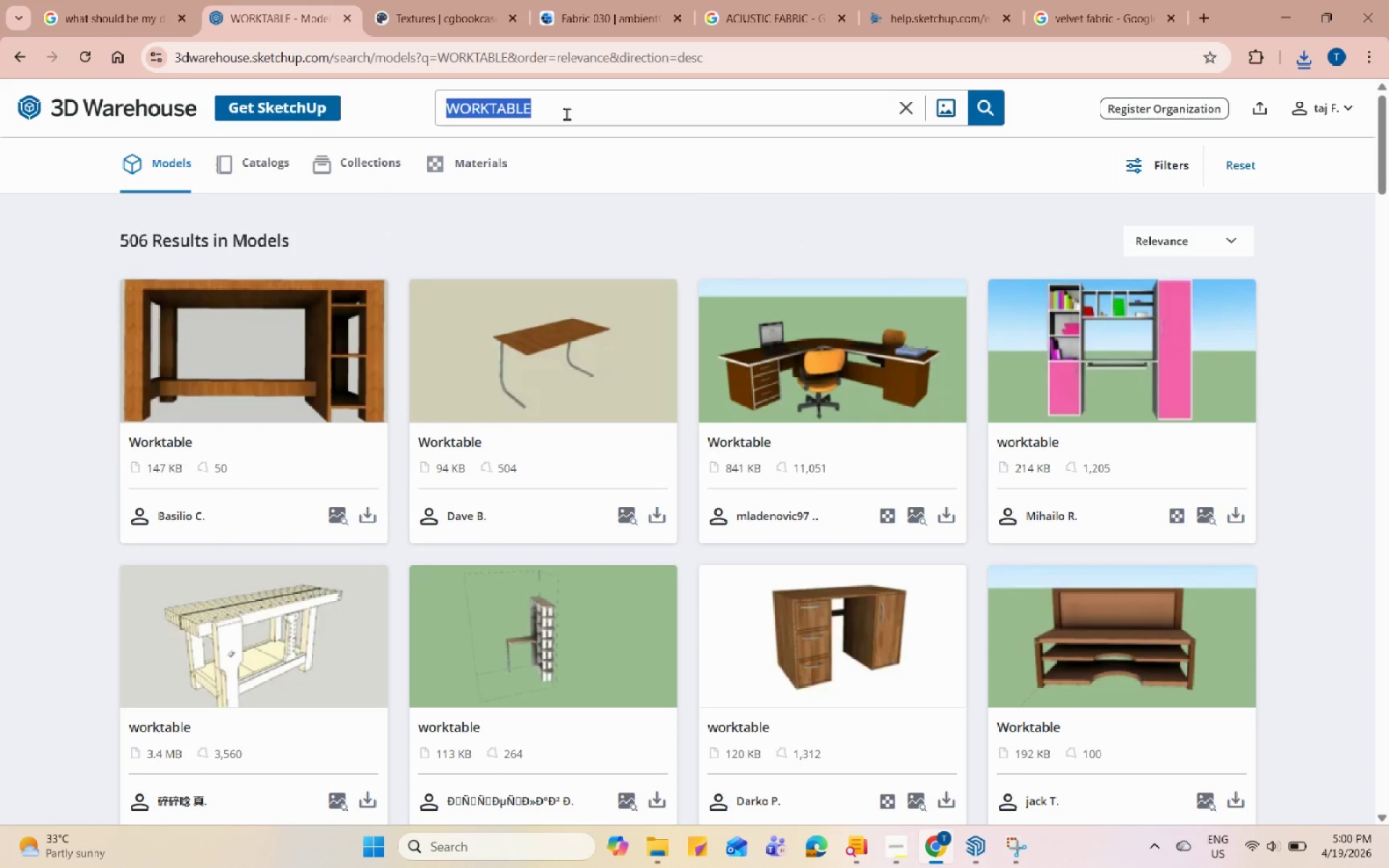 
type(table with laptop )
 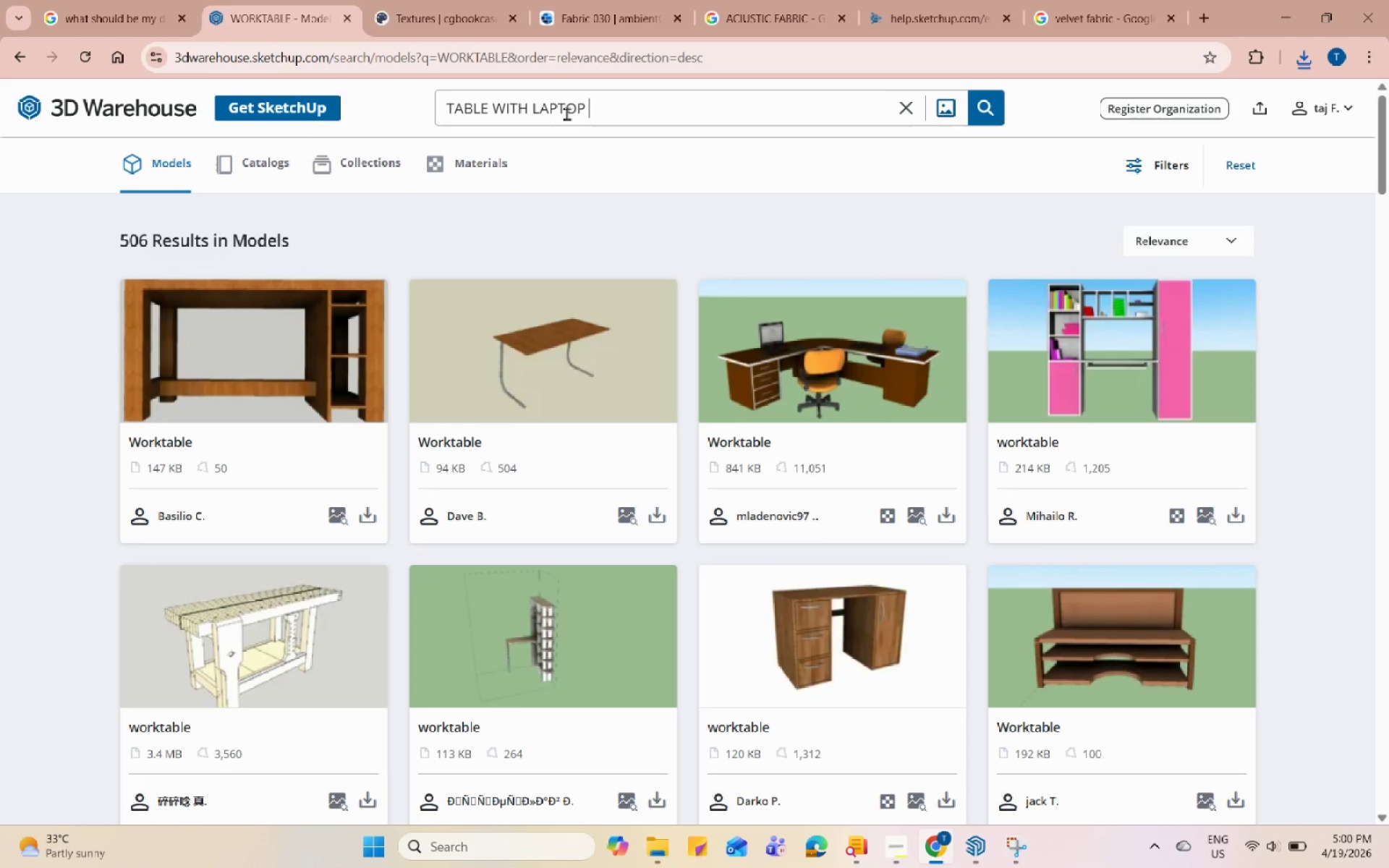 
key(Enter)
 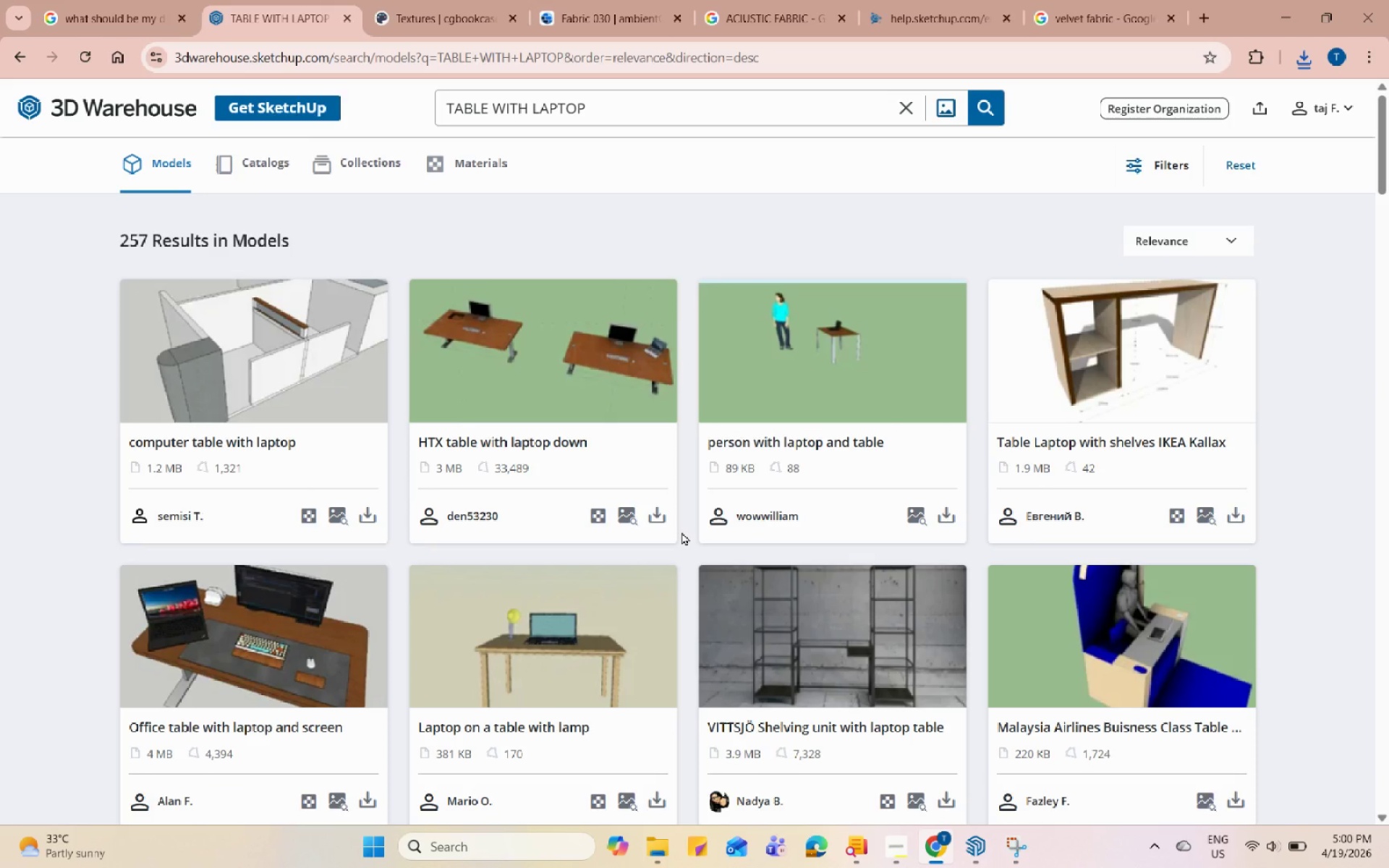 
wait(5.47)
 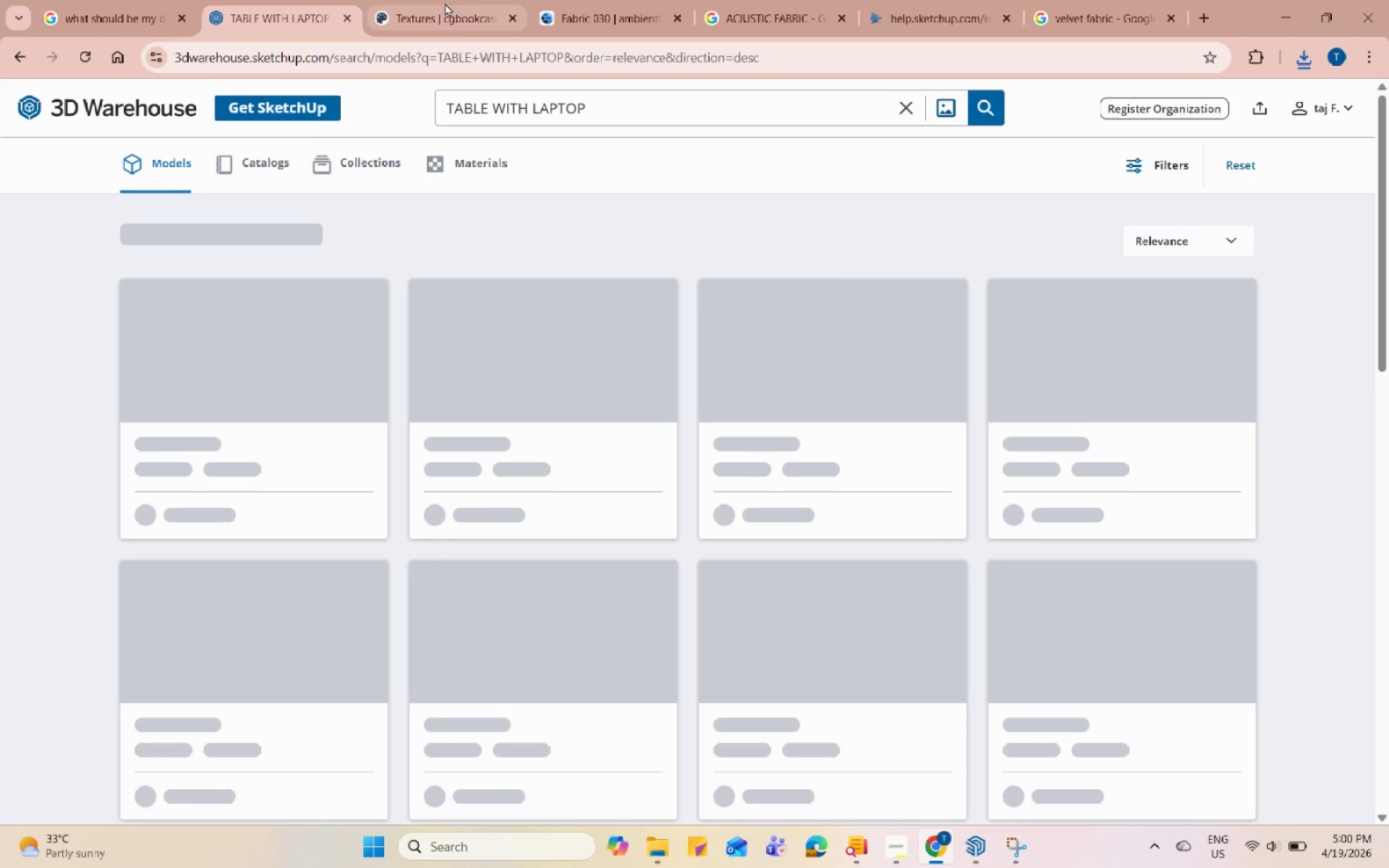 
scroll: coordinate [535, 438], scroll_direction: down, amount: 1.0
 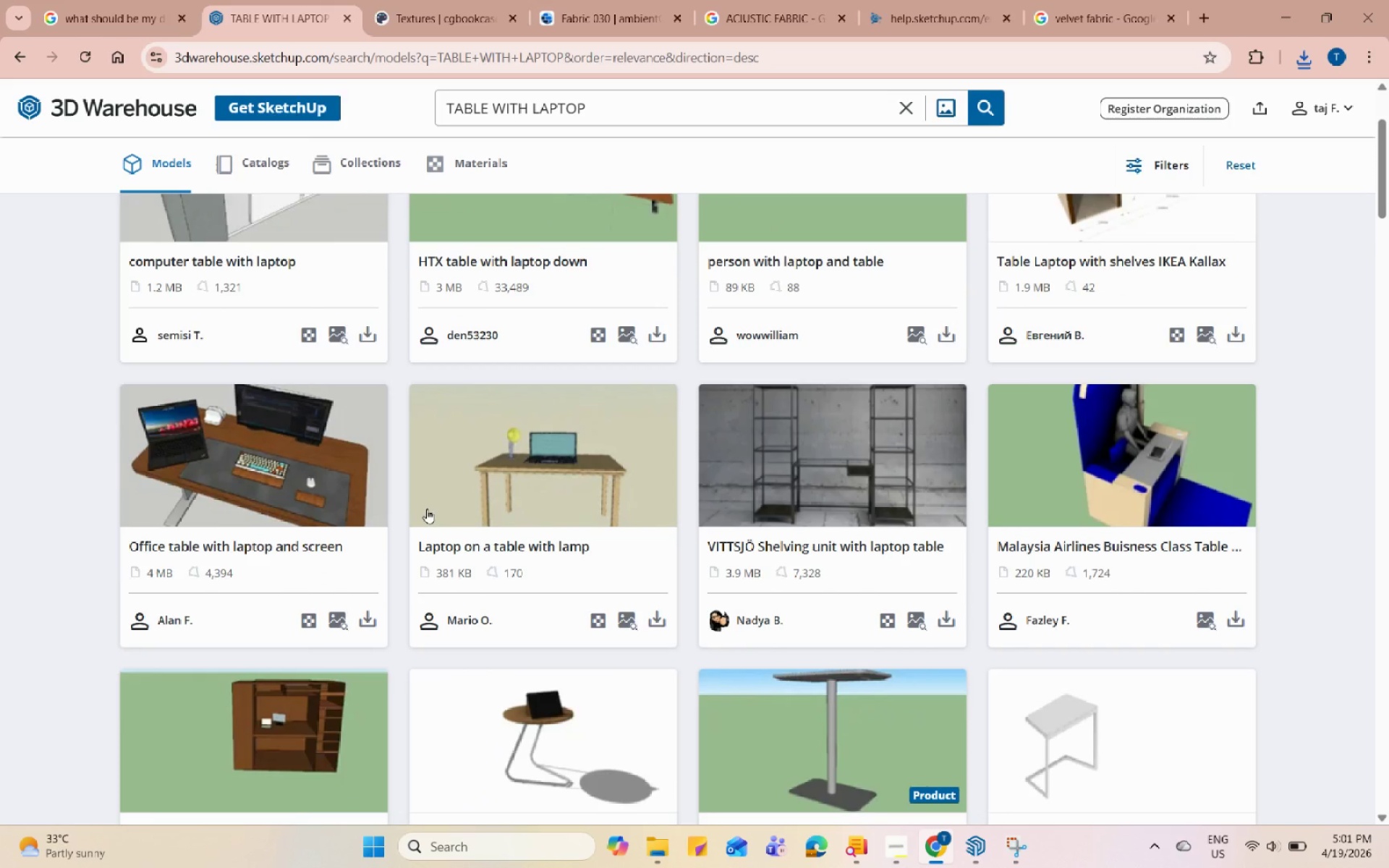 
mouse_move([383, 616])
 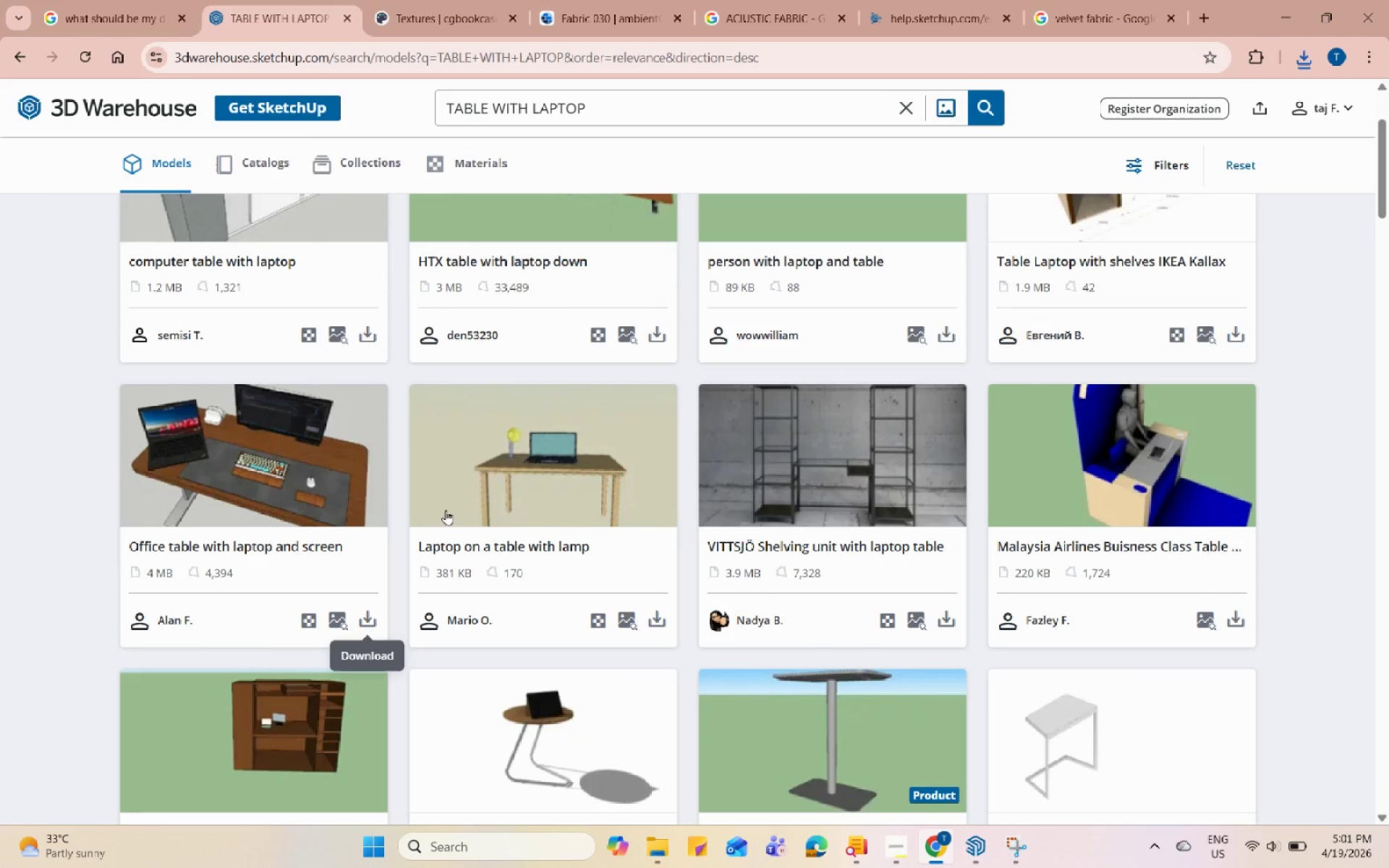 
scroll: coordinate [347, 444], scroll_direction: down, amount: 15.0
 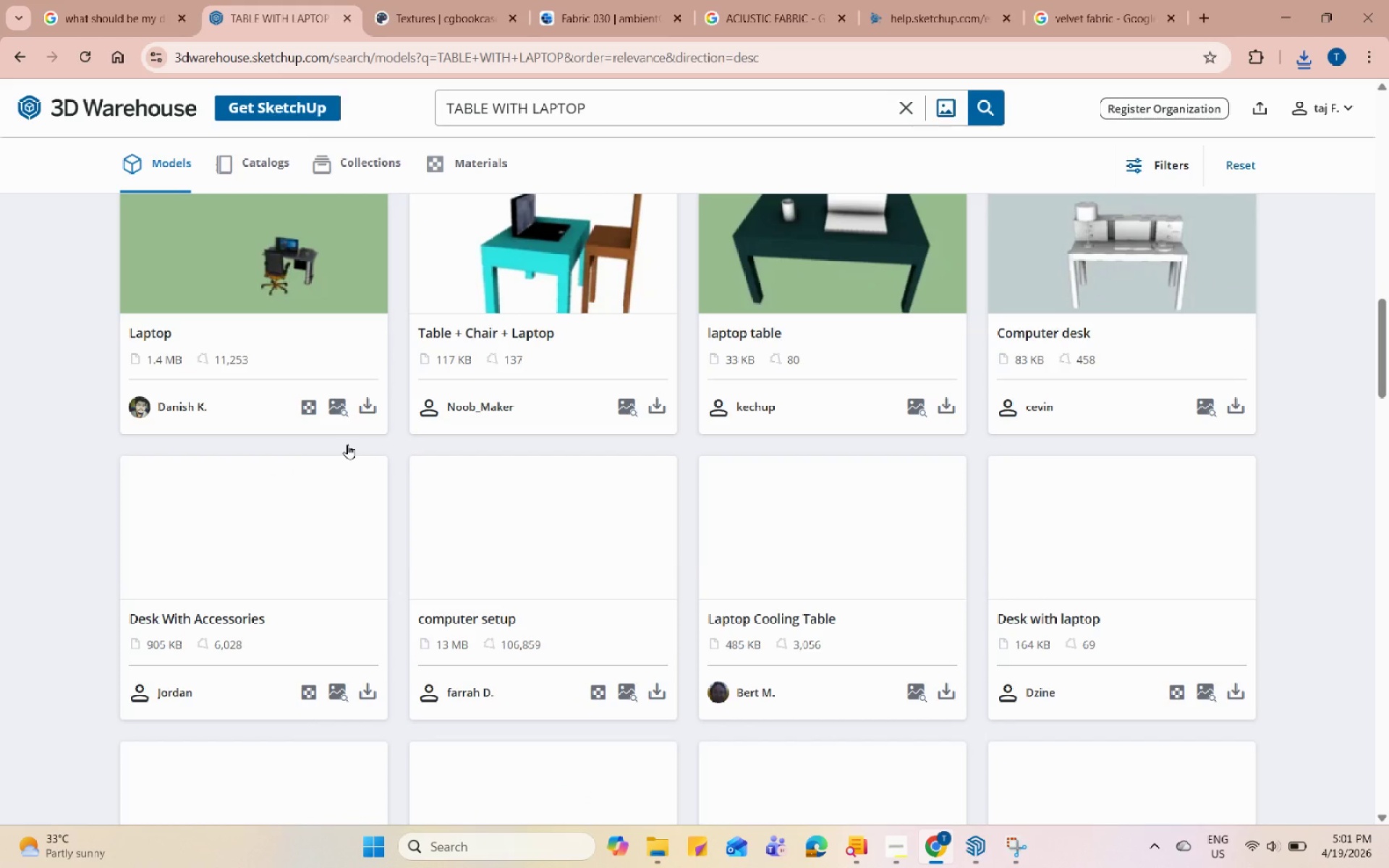 
scroll: coordinate [498, 471], scroll_direction: up, amount: 1.0
 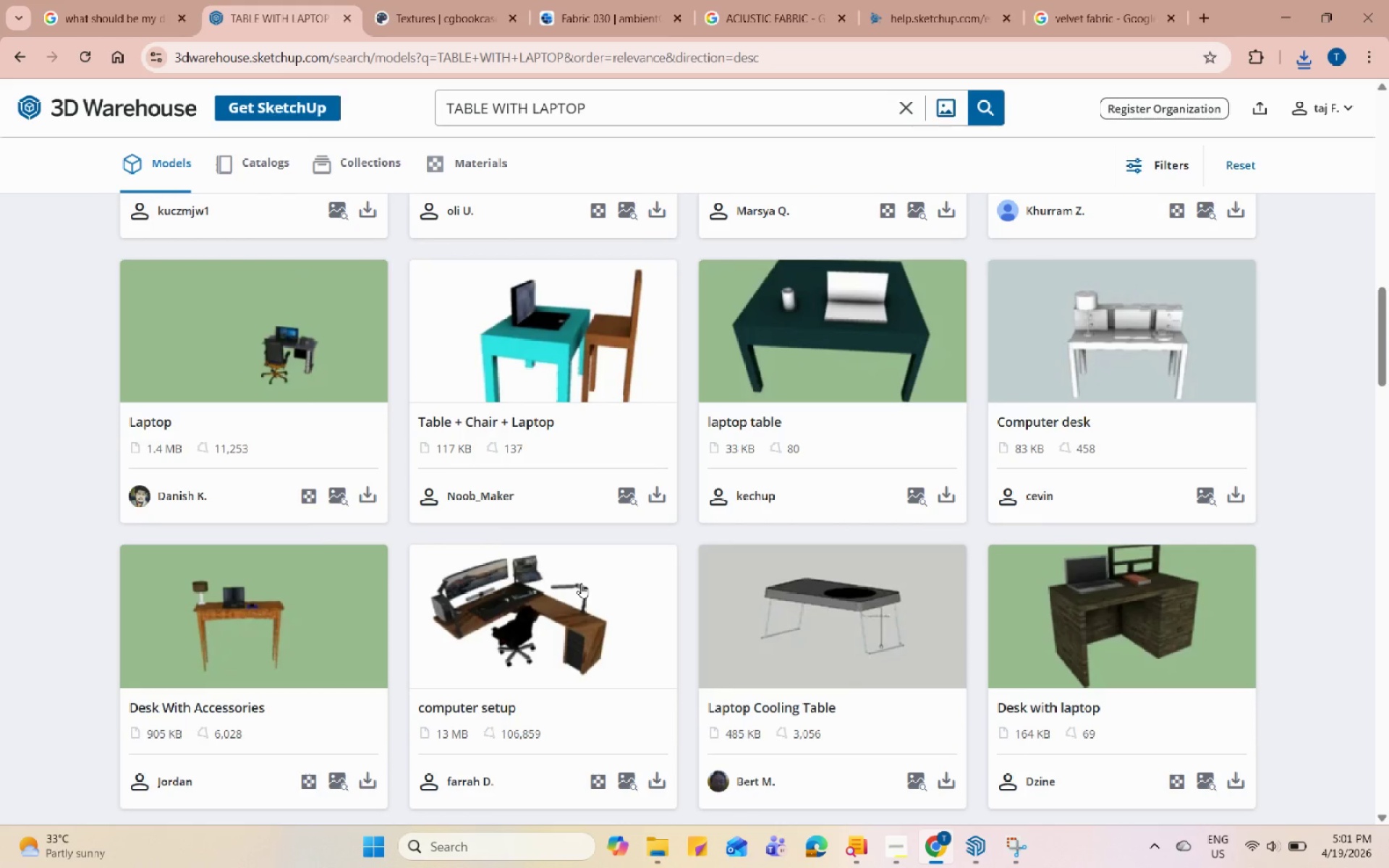 
left_click([621, 644])
 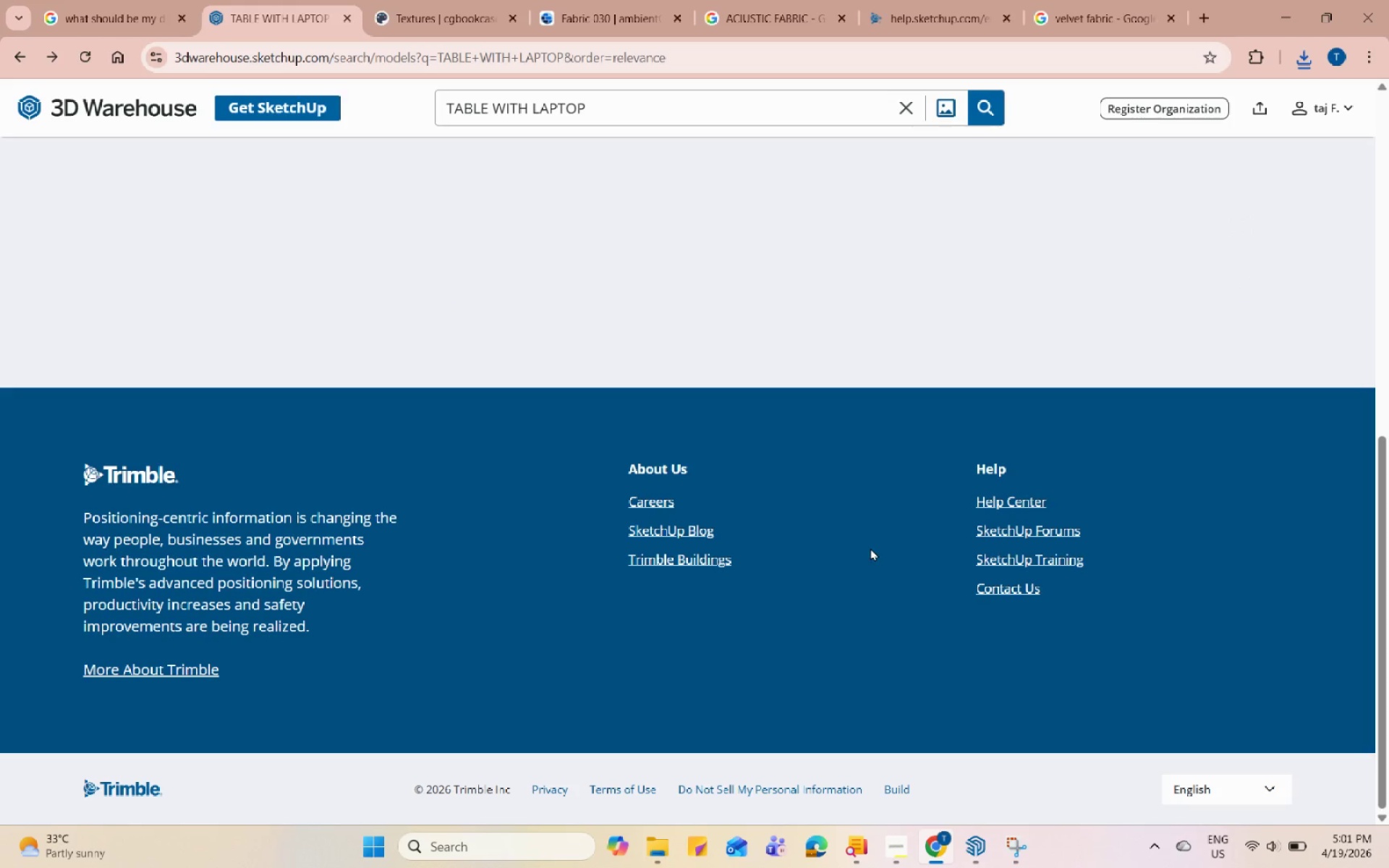 
wait(7.91)
 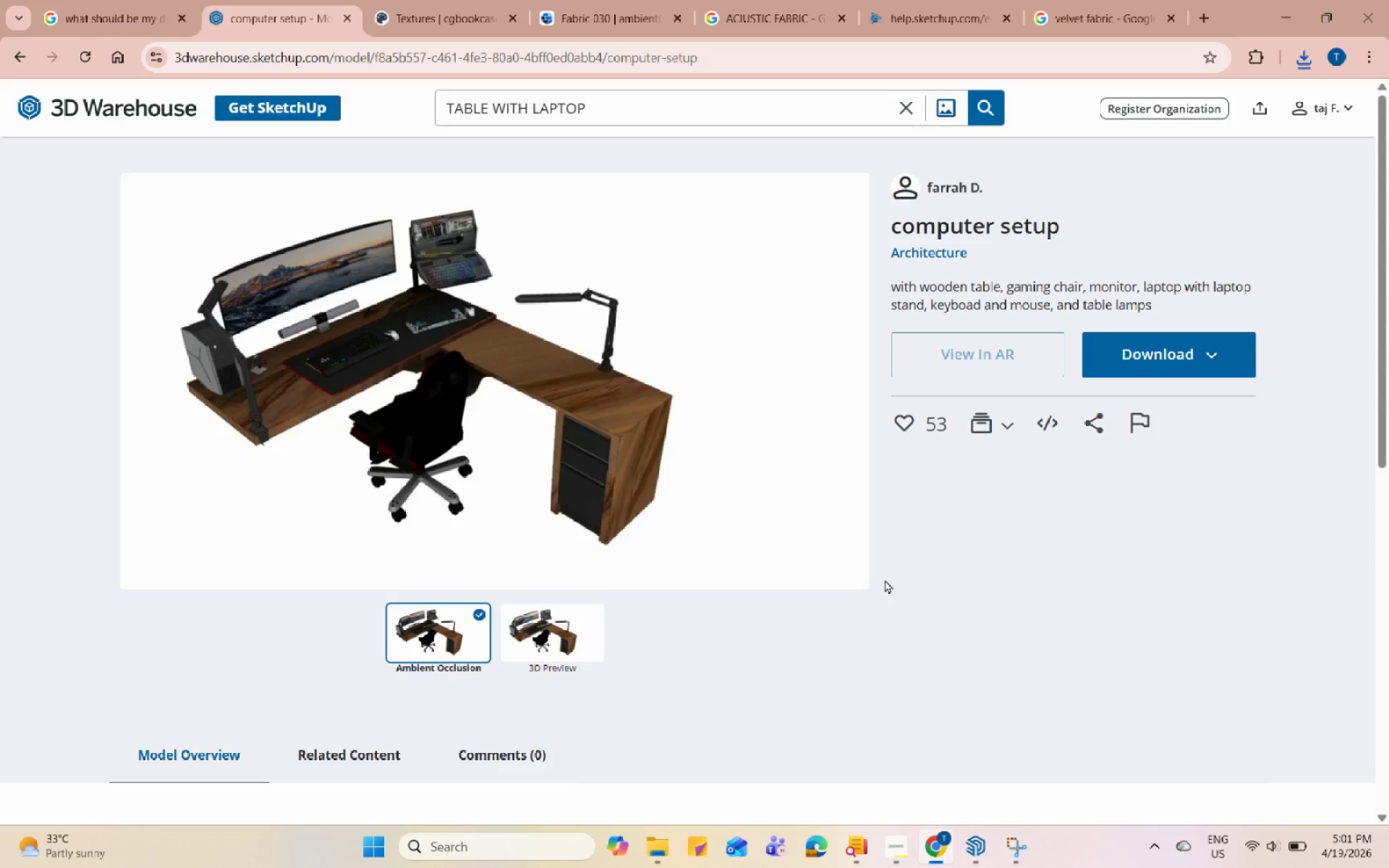 
scroll: coordinate [877, 540], scroll_direction: none, amount: 0.0
 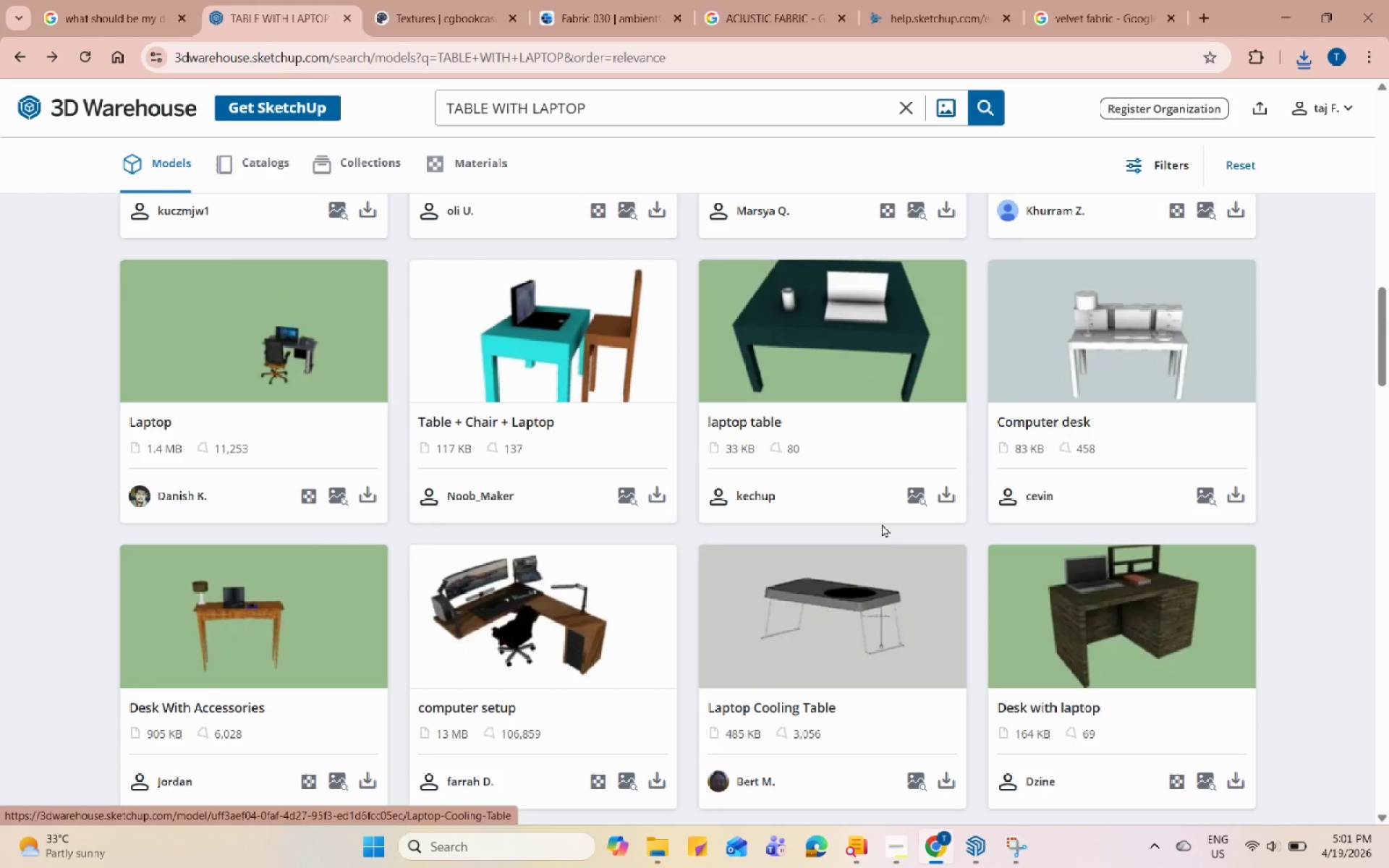 
scroll: coordinate [900, 523], scroll_direction: down, amount: 7.0
 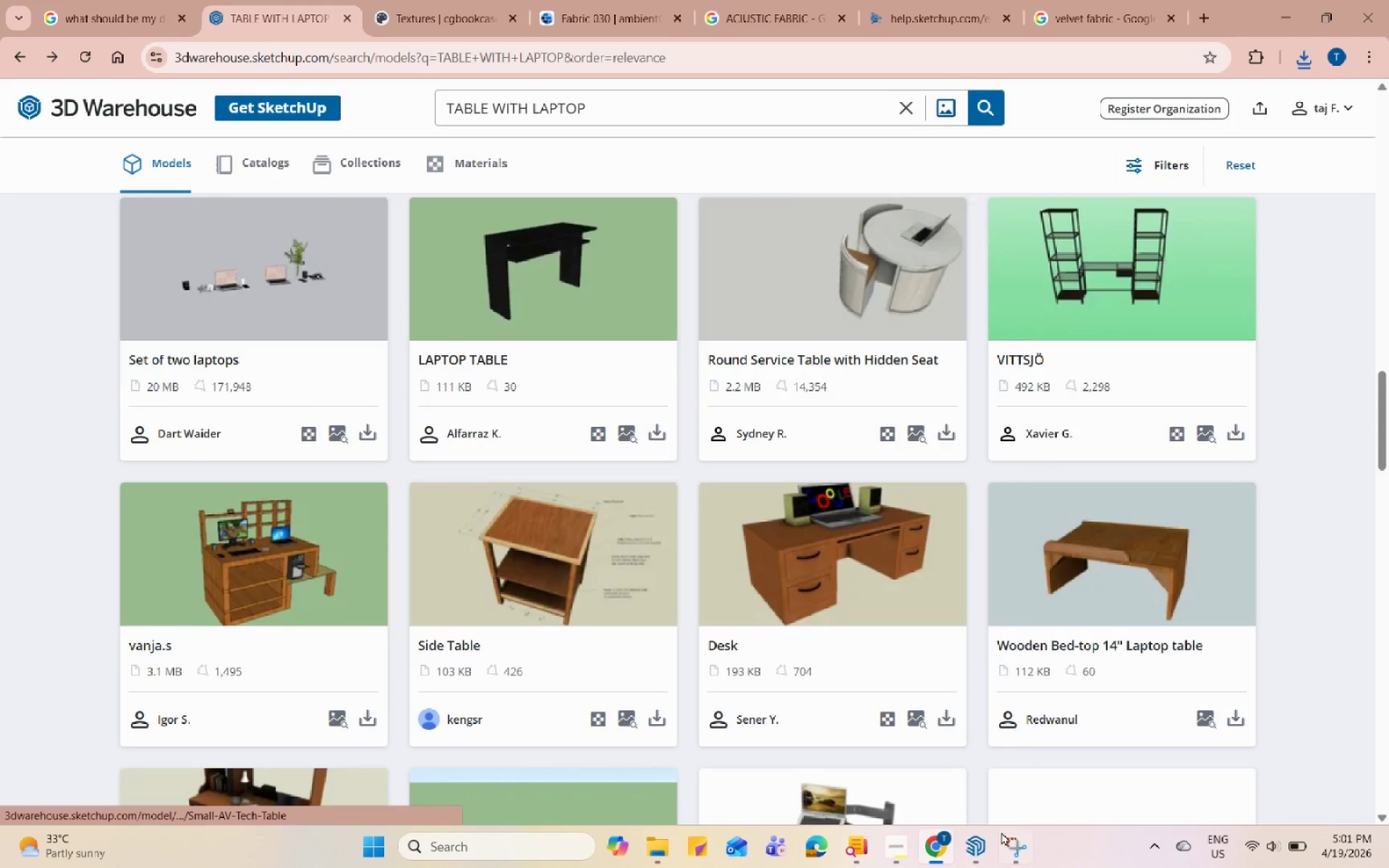 
left_click([1012, 850])
 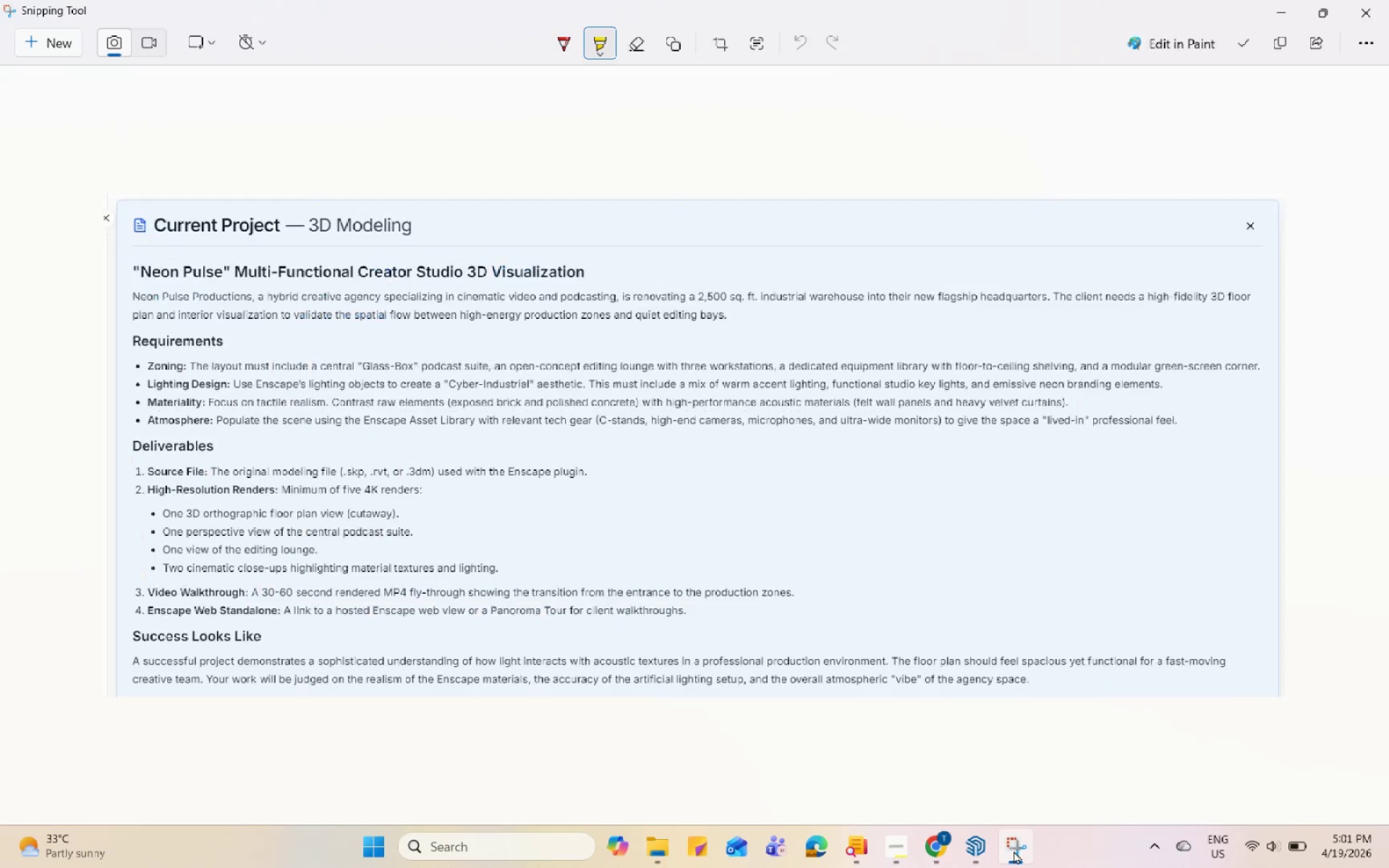 
left_click([1014, 851])
 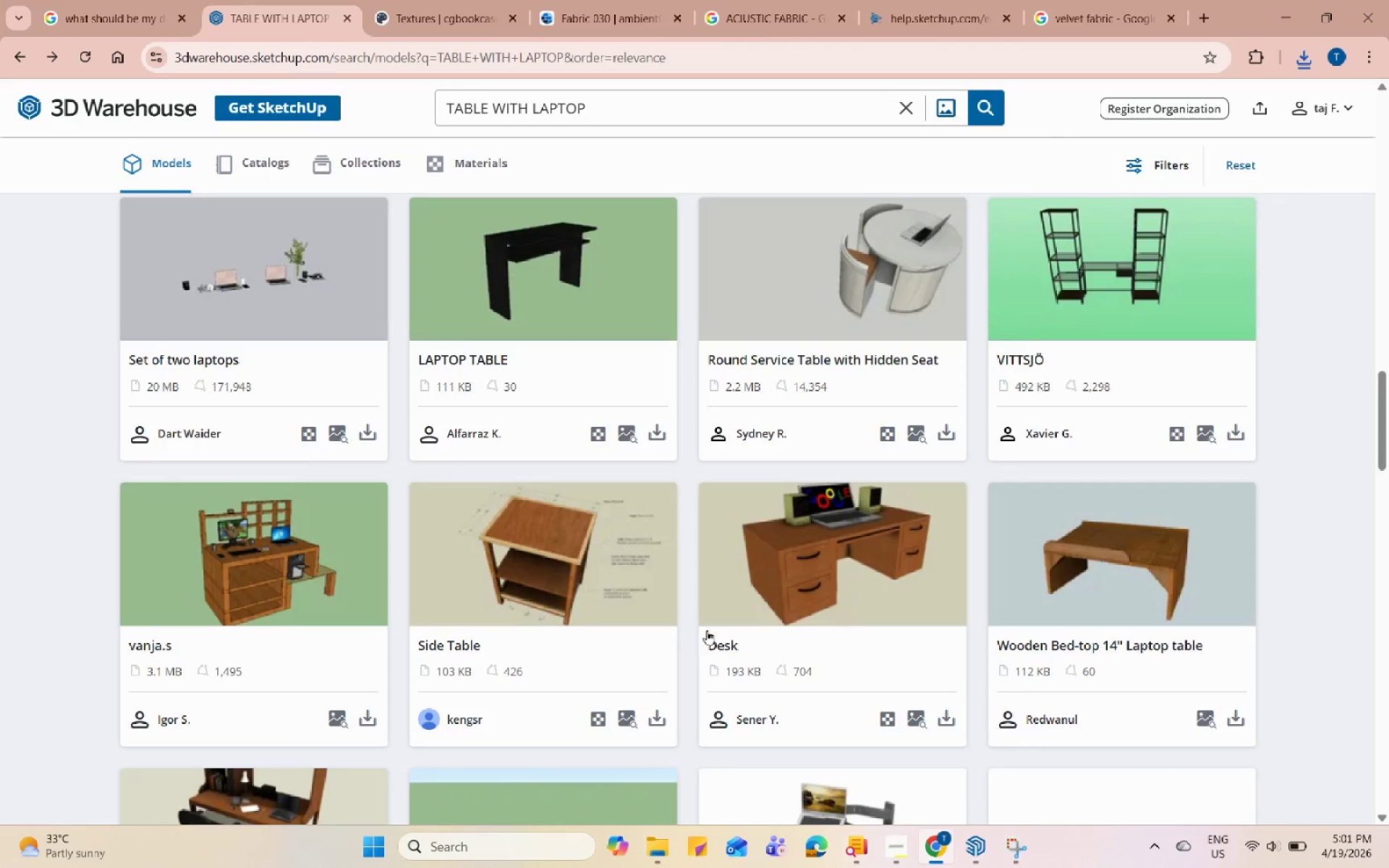 
scroll: coordinate [686, 594], scroll_direction: down, amount: 7.0
 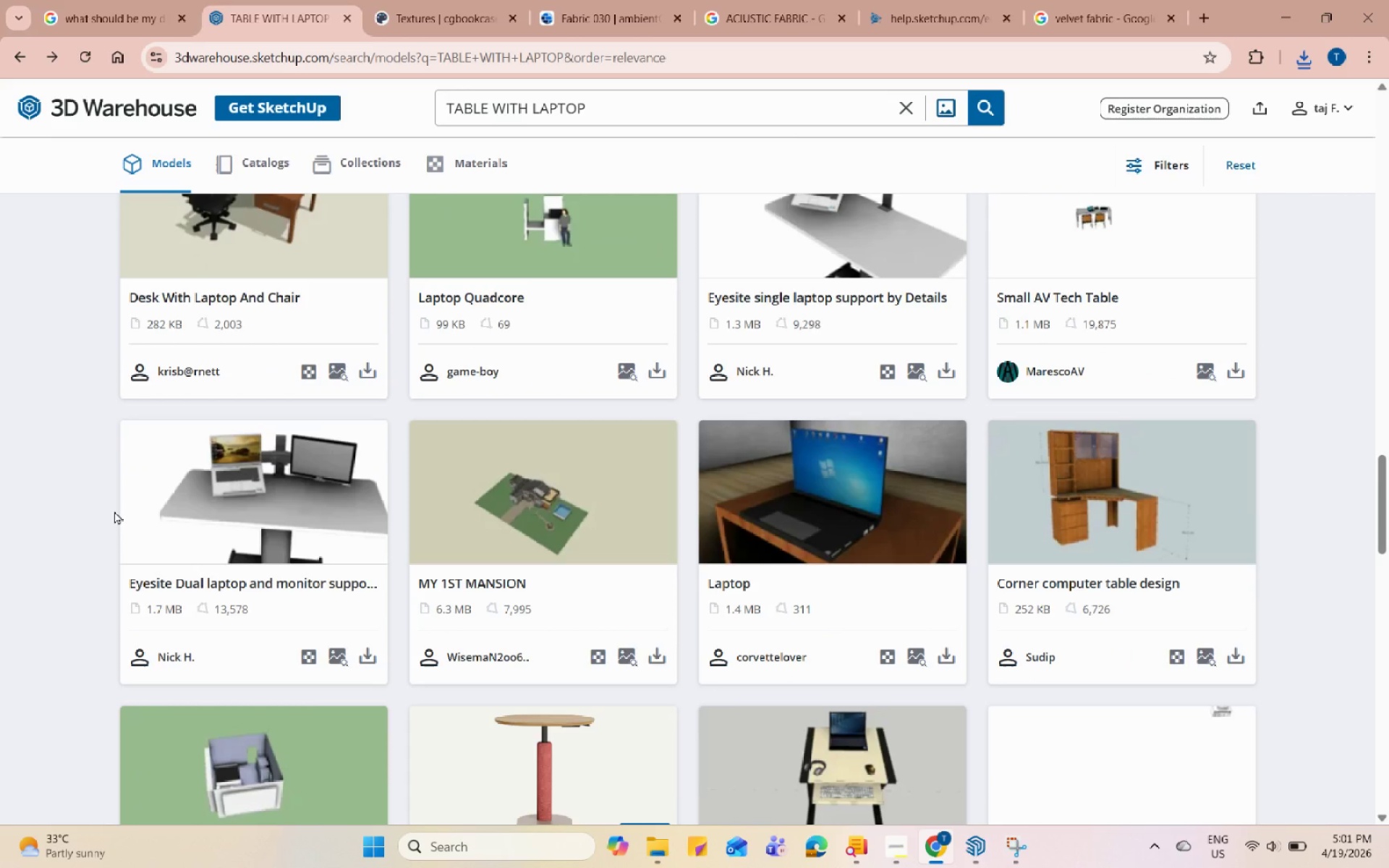 
left_click([220, 493])
 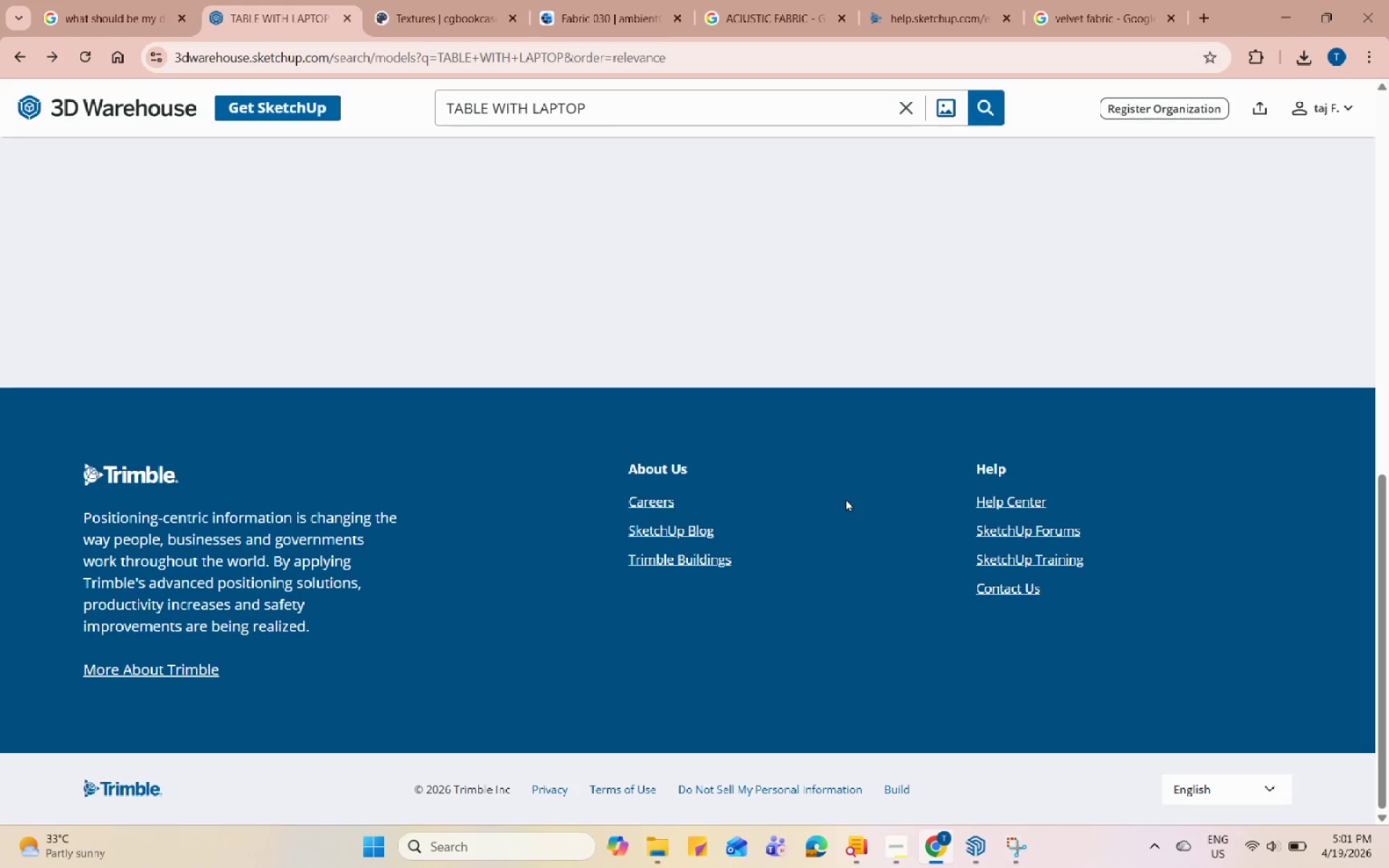 
wait(5.39)
 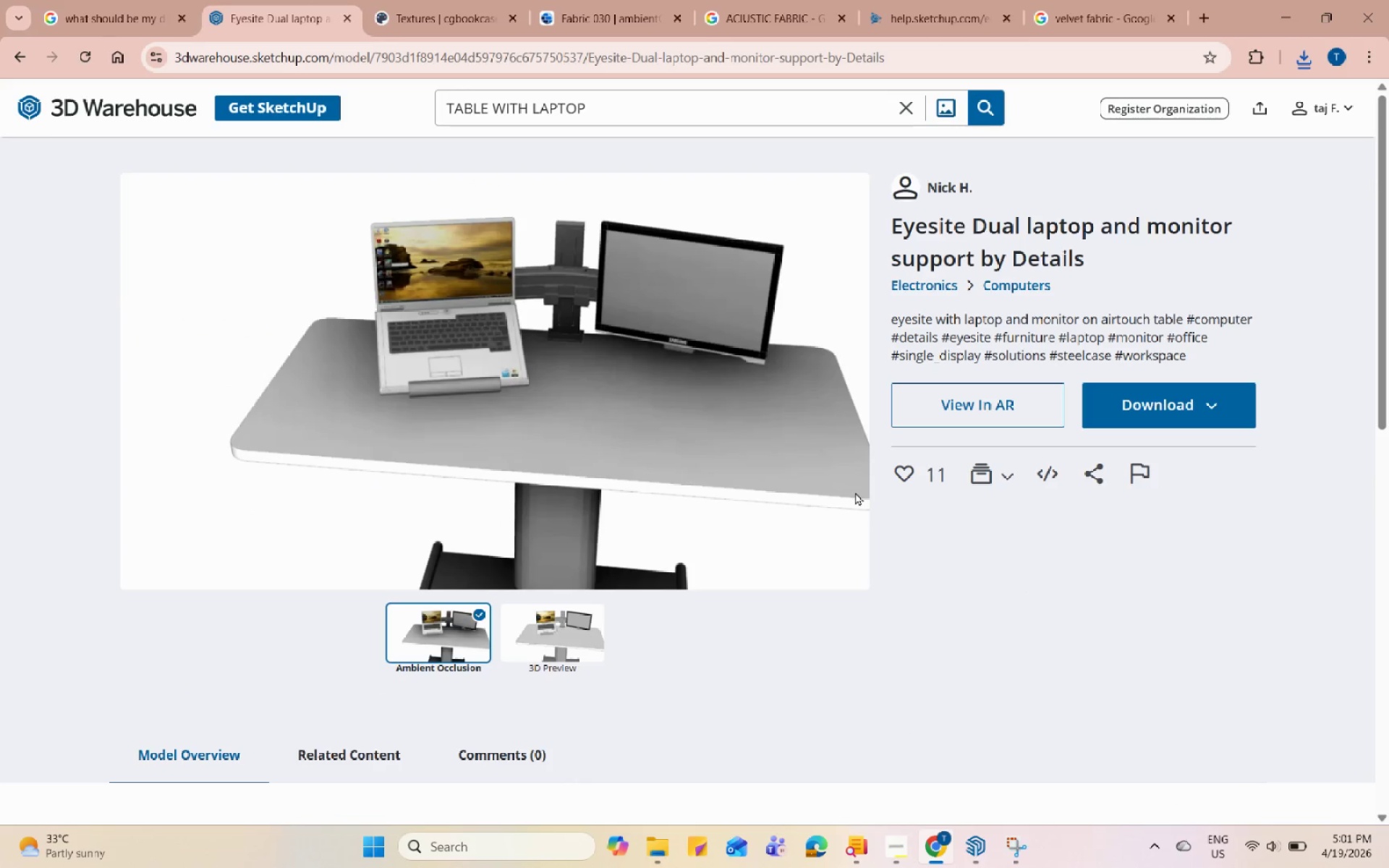 
scroll: coordinate [849, 476], scroll_direction: down, amount: 17.0
 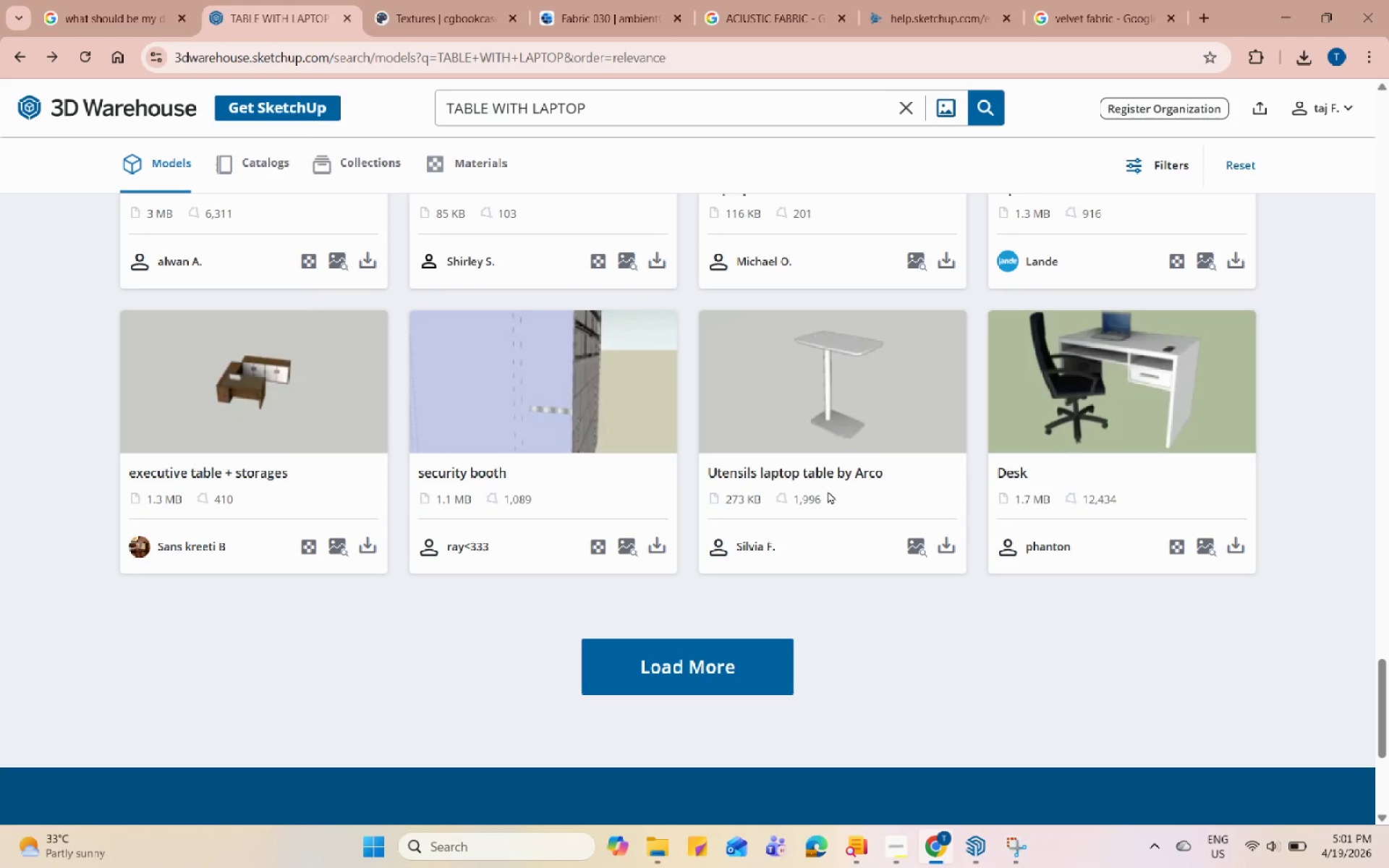 
scroll: coordinate [828, 490], scroll_direction: none, amount: 0.0
 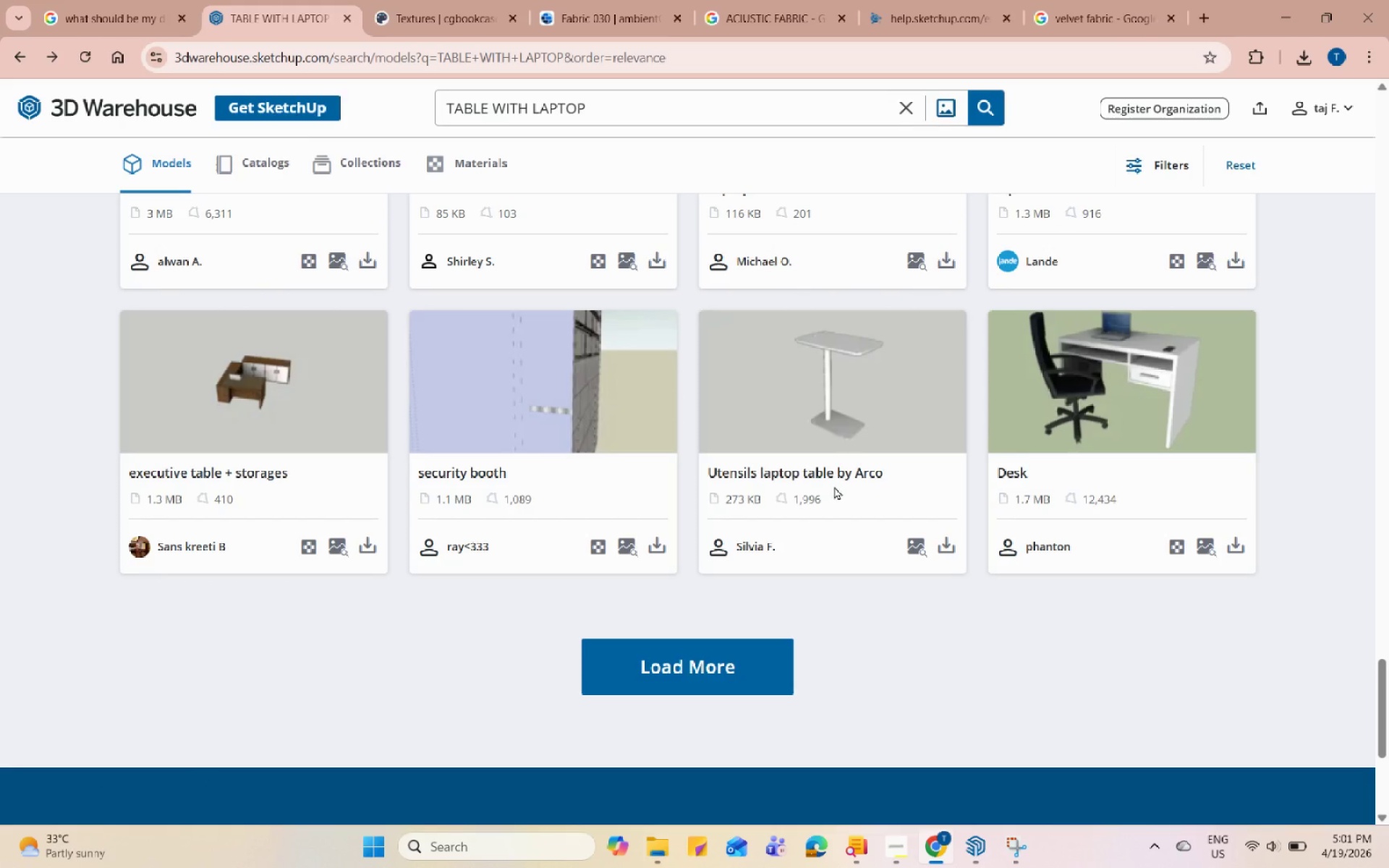 
scroll: coordinate [840, 481], scroll_direction: up, amount: 30.0
 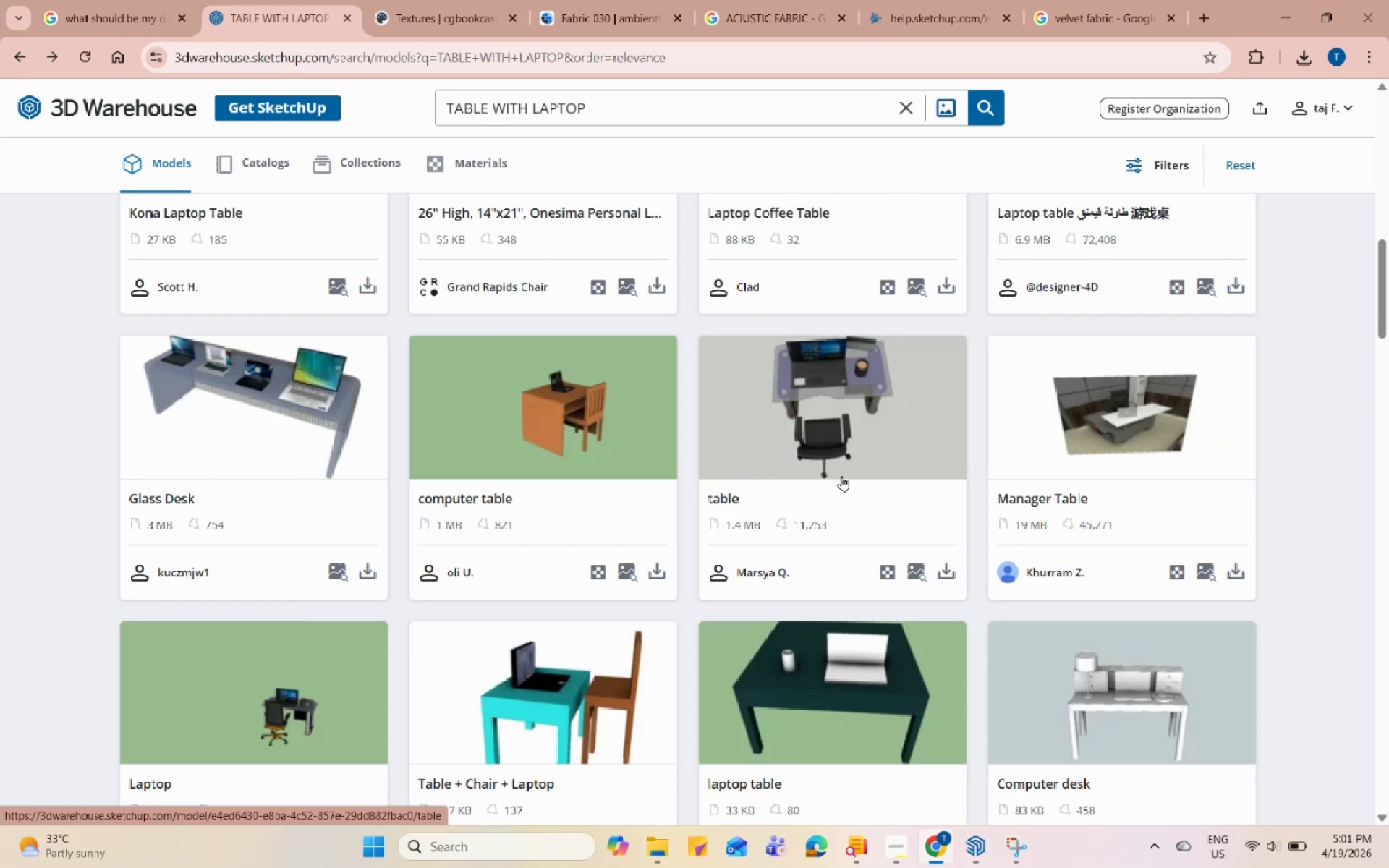 
scroll: coordinate [841, 476], scroll_direction: down, amount: 1.0
 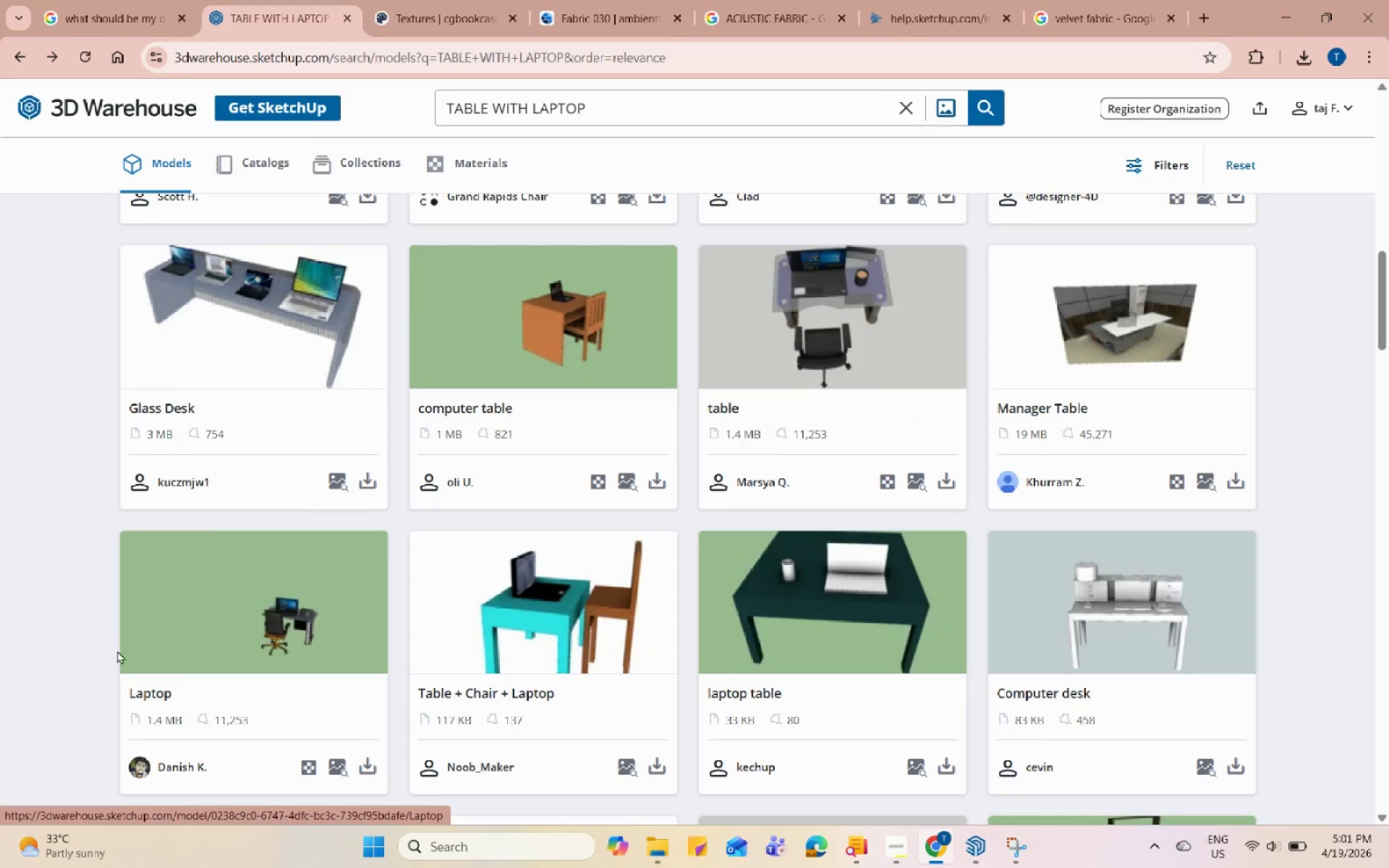 
left_click([206, 600])
 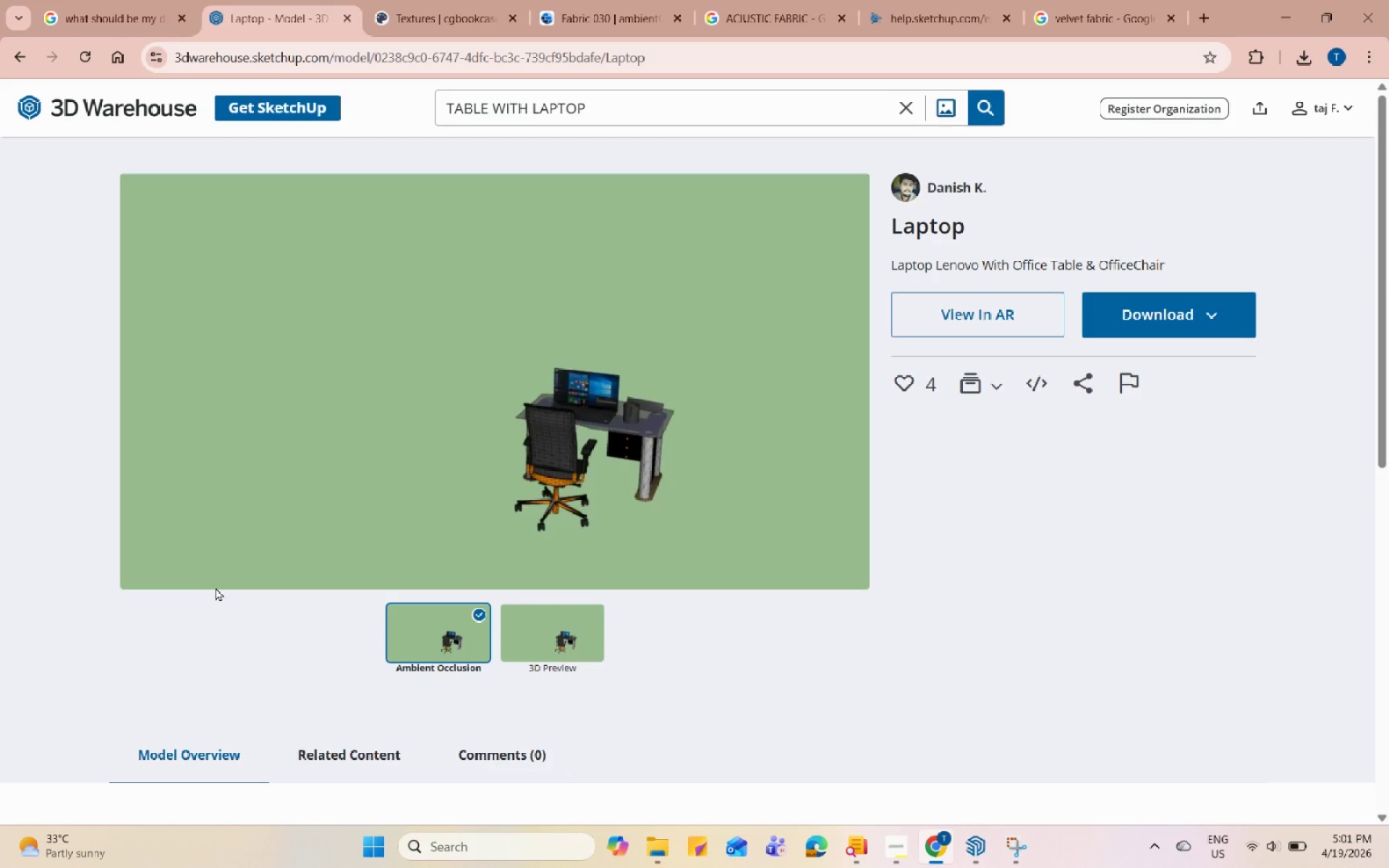 
wait(7.14)
 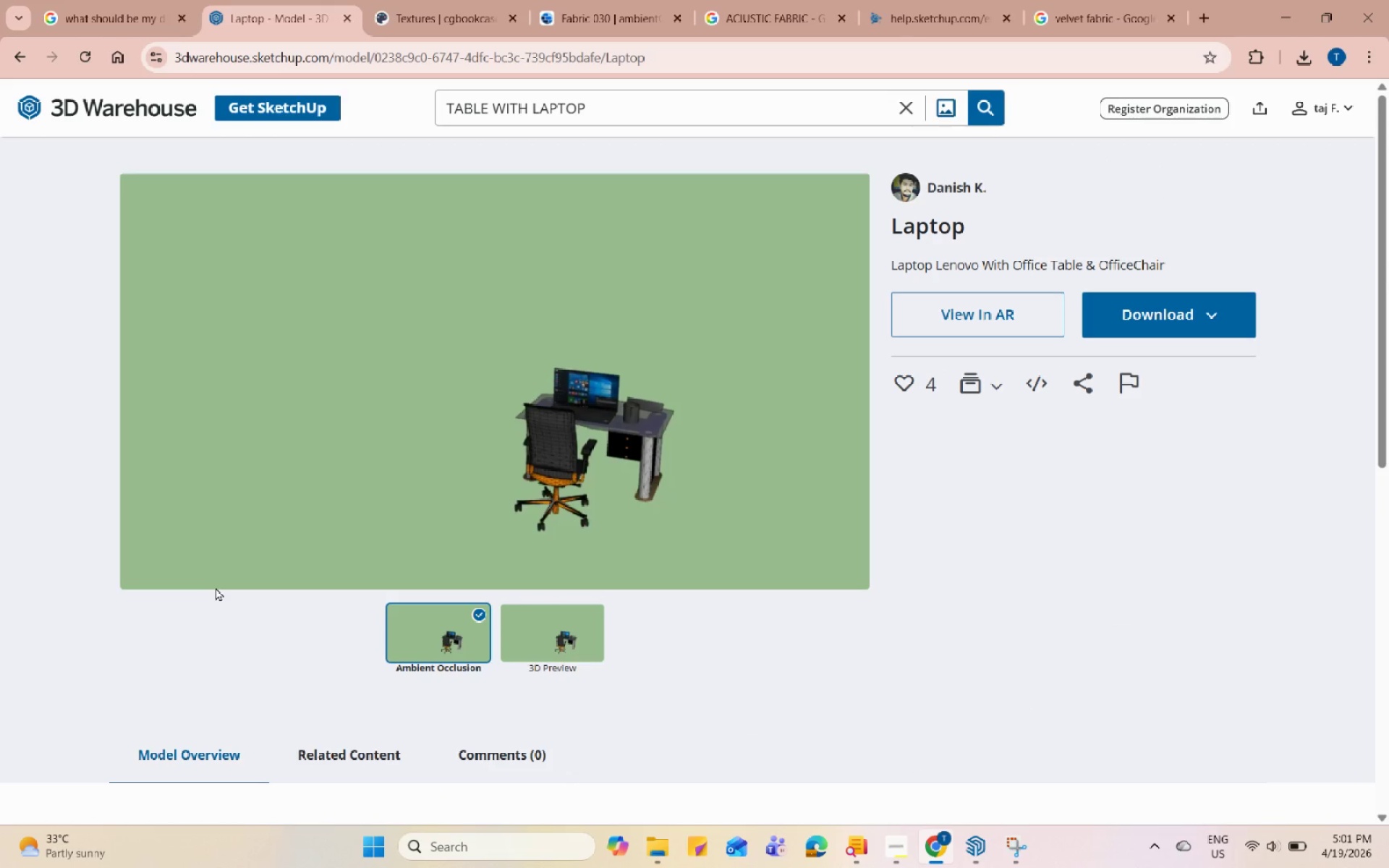 
 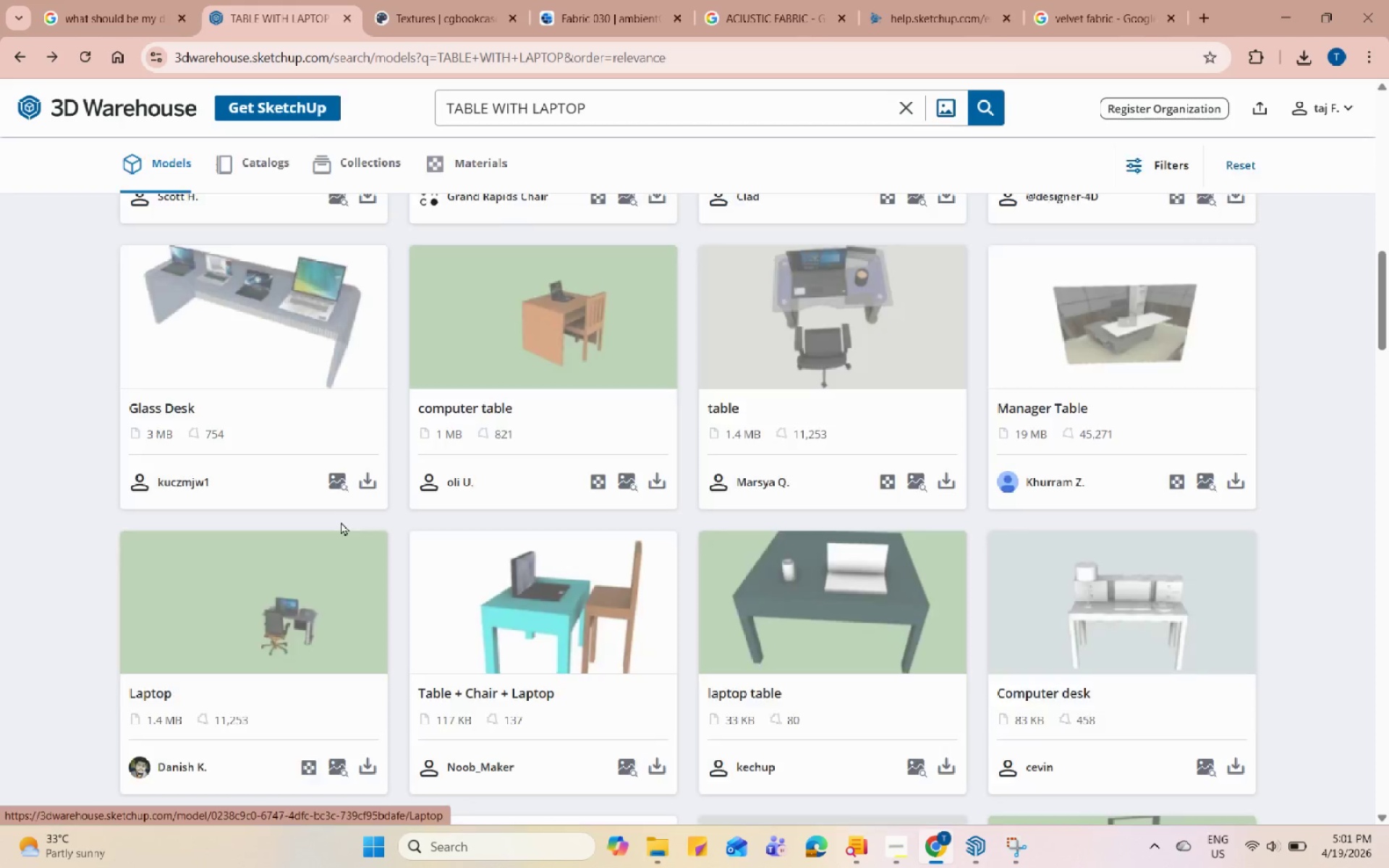 
scroll: coordinate [353, 523], scroll_direction: up, amount: 10.0
 